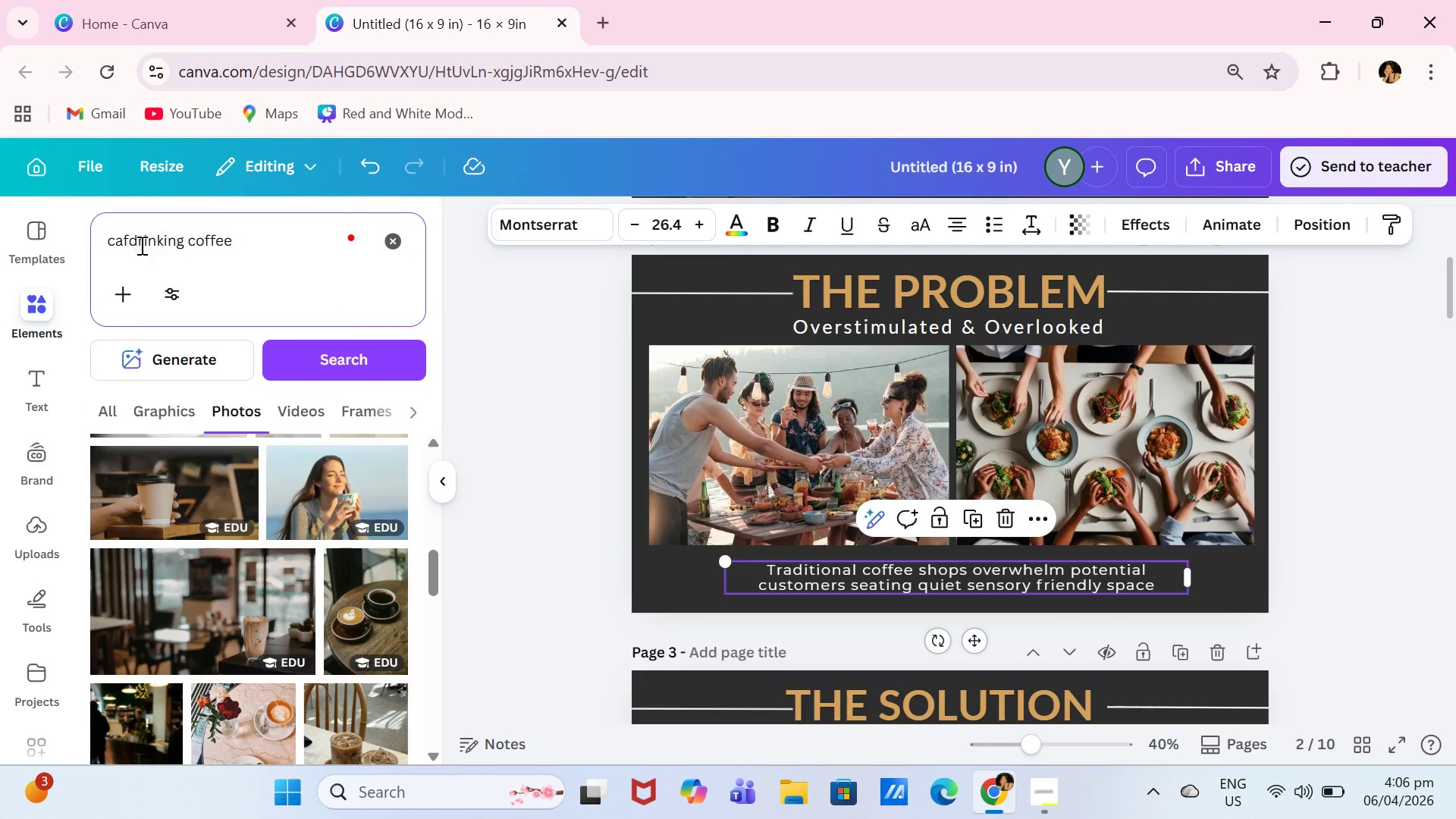 
key(Backspace)
 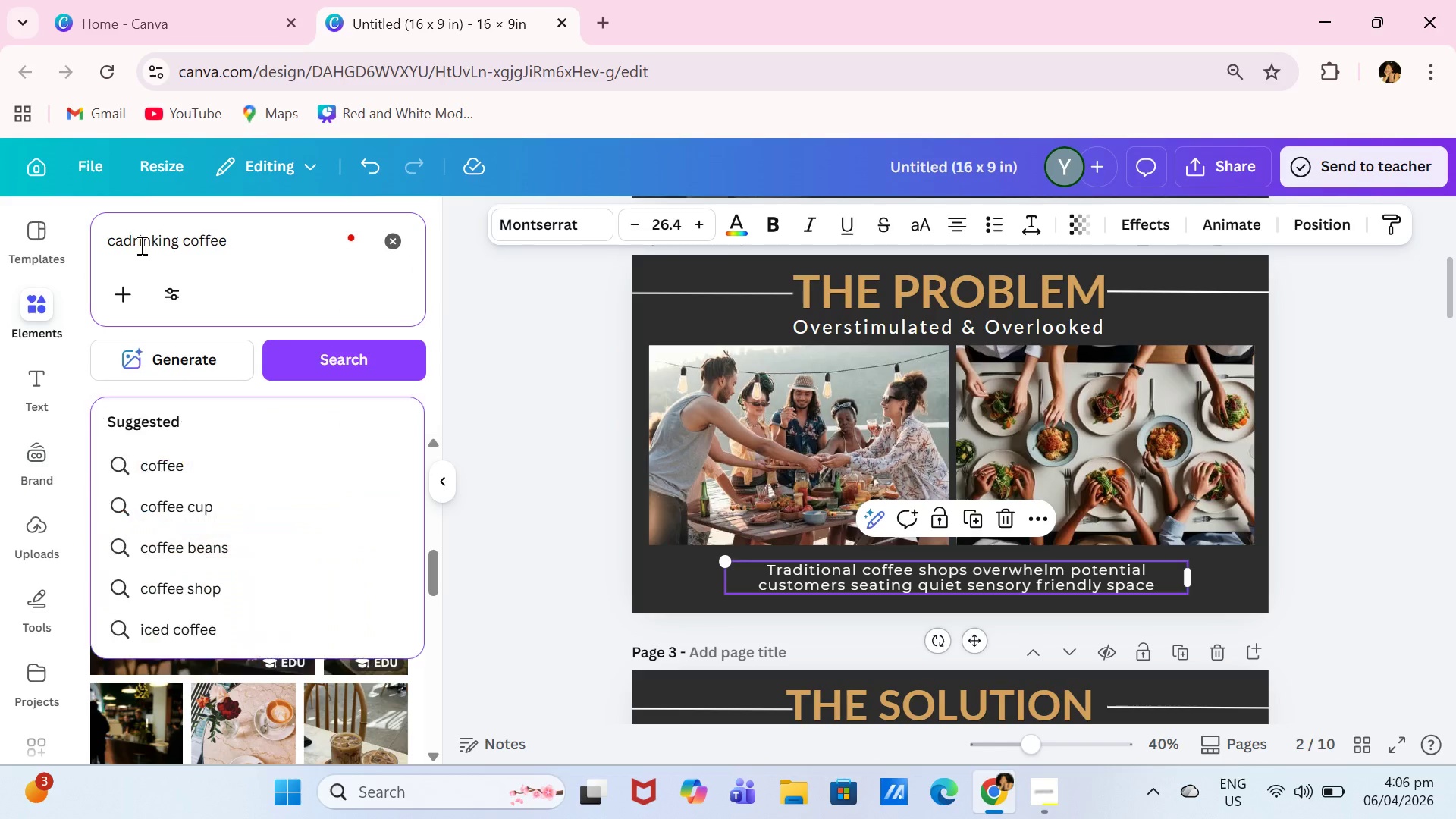 
key(Backspace)
 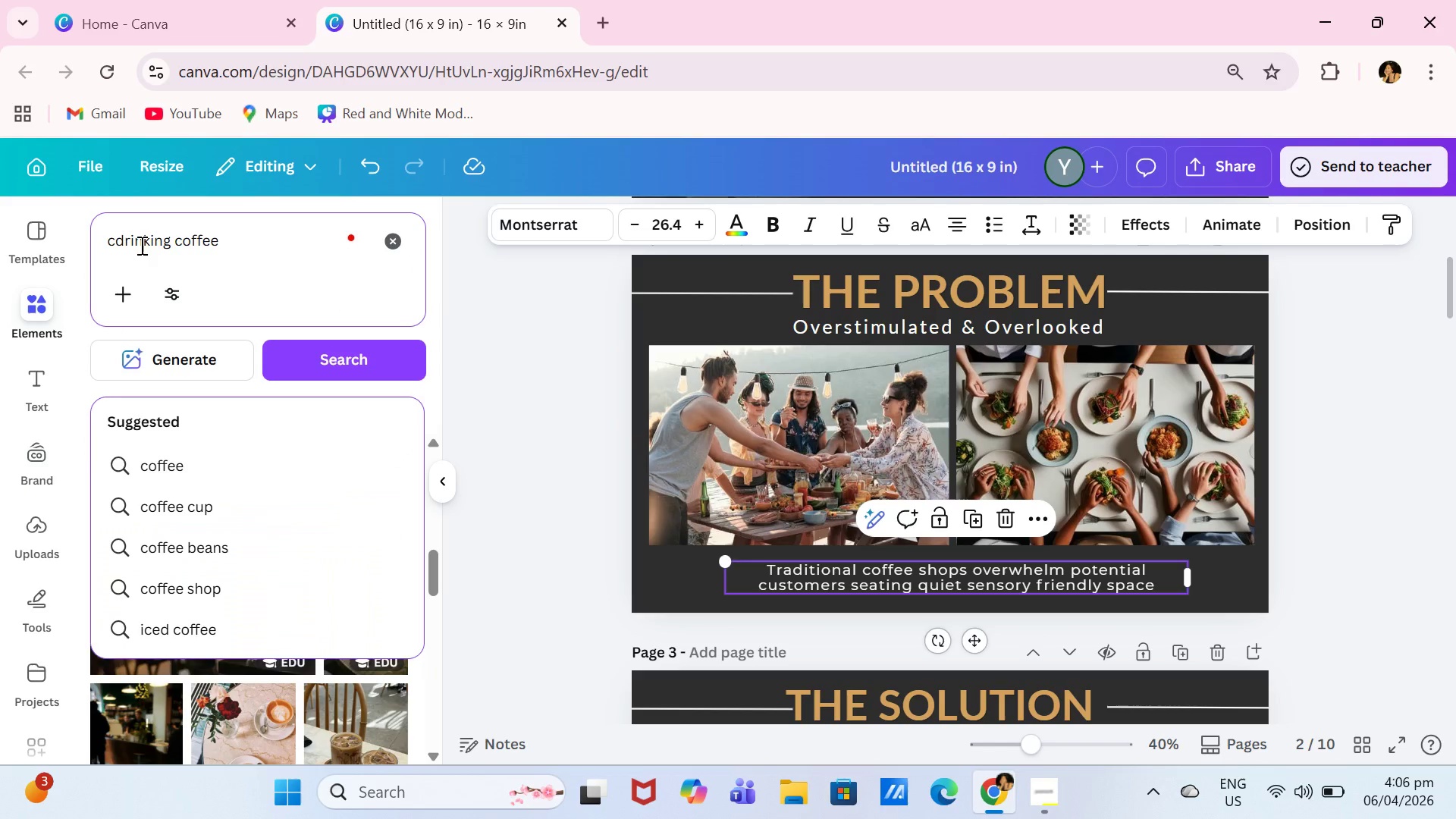 
key(Backspace)
 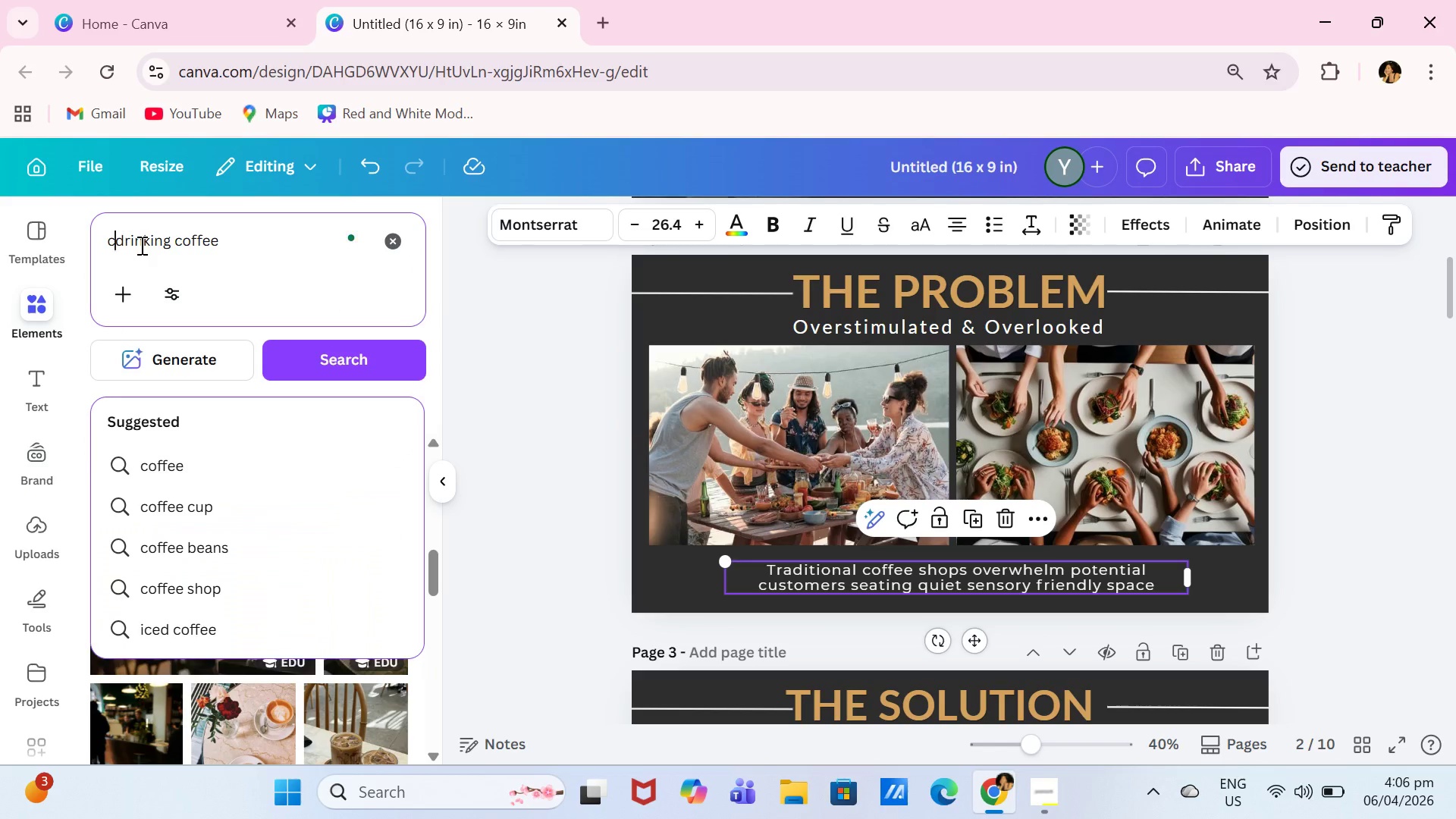 
key(Backspace)
 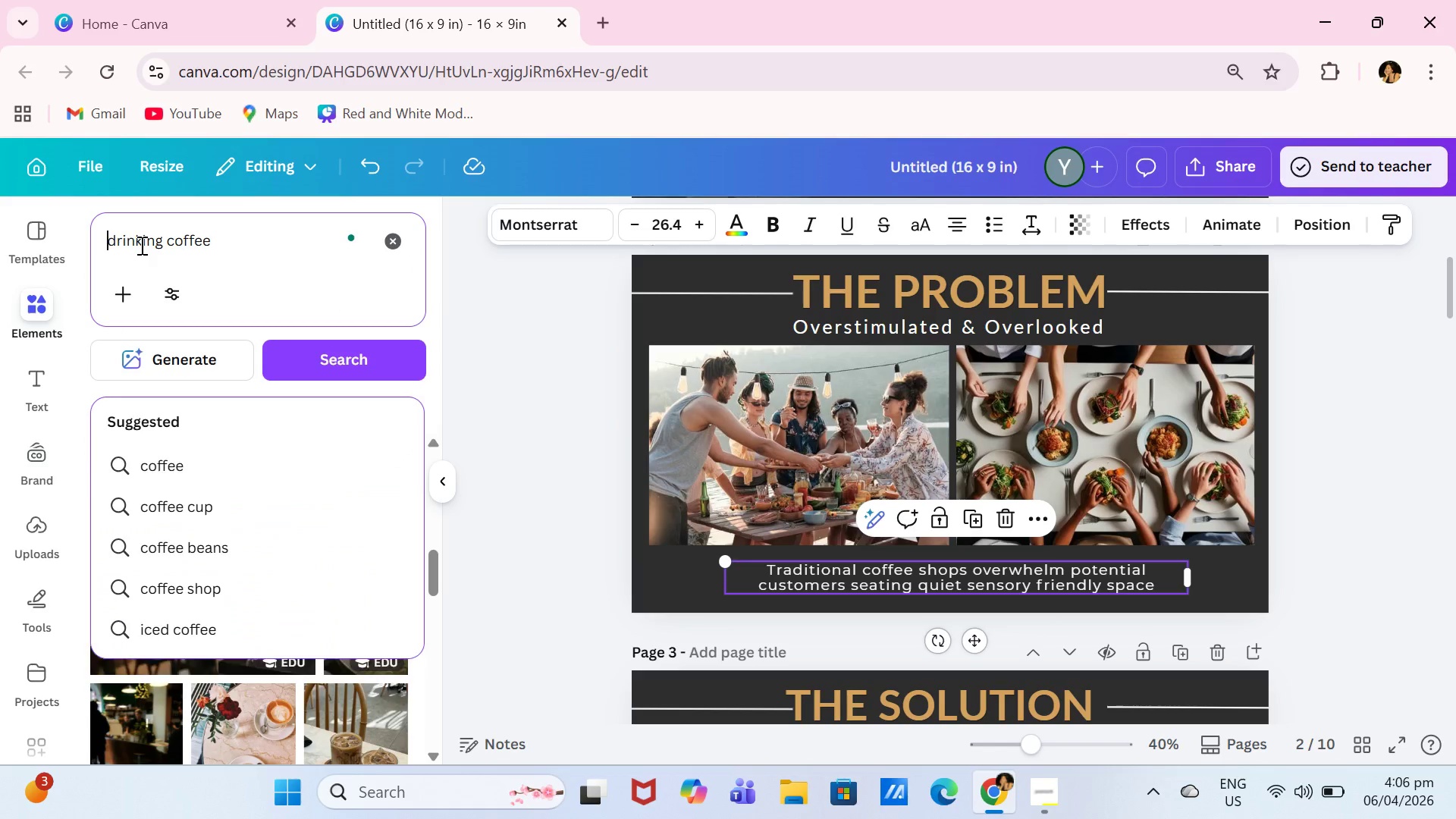 
key(Backspace)
 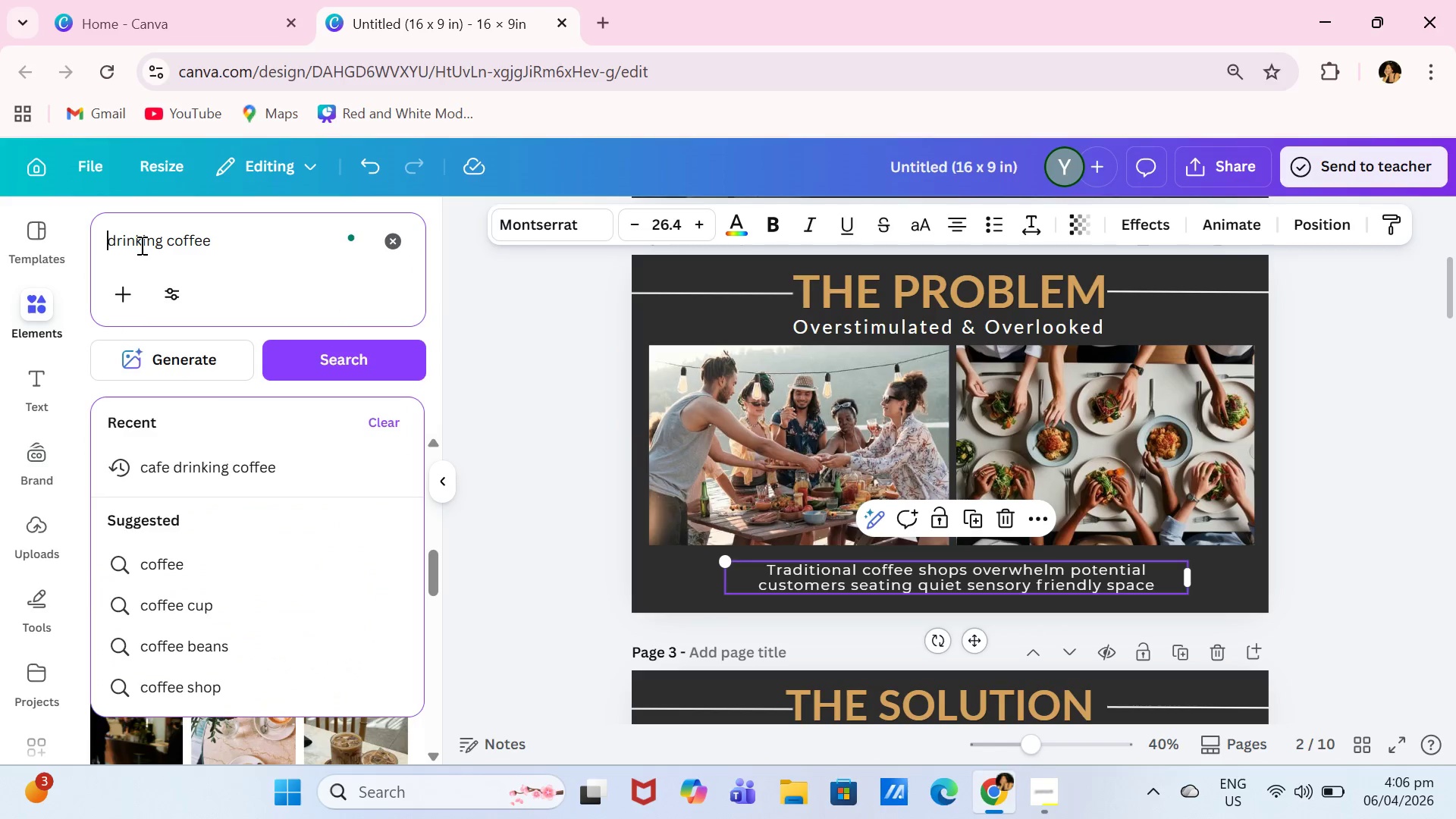 
key(Enter)
 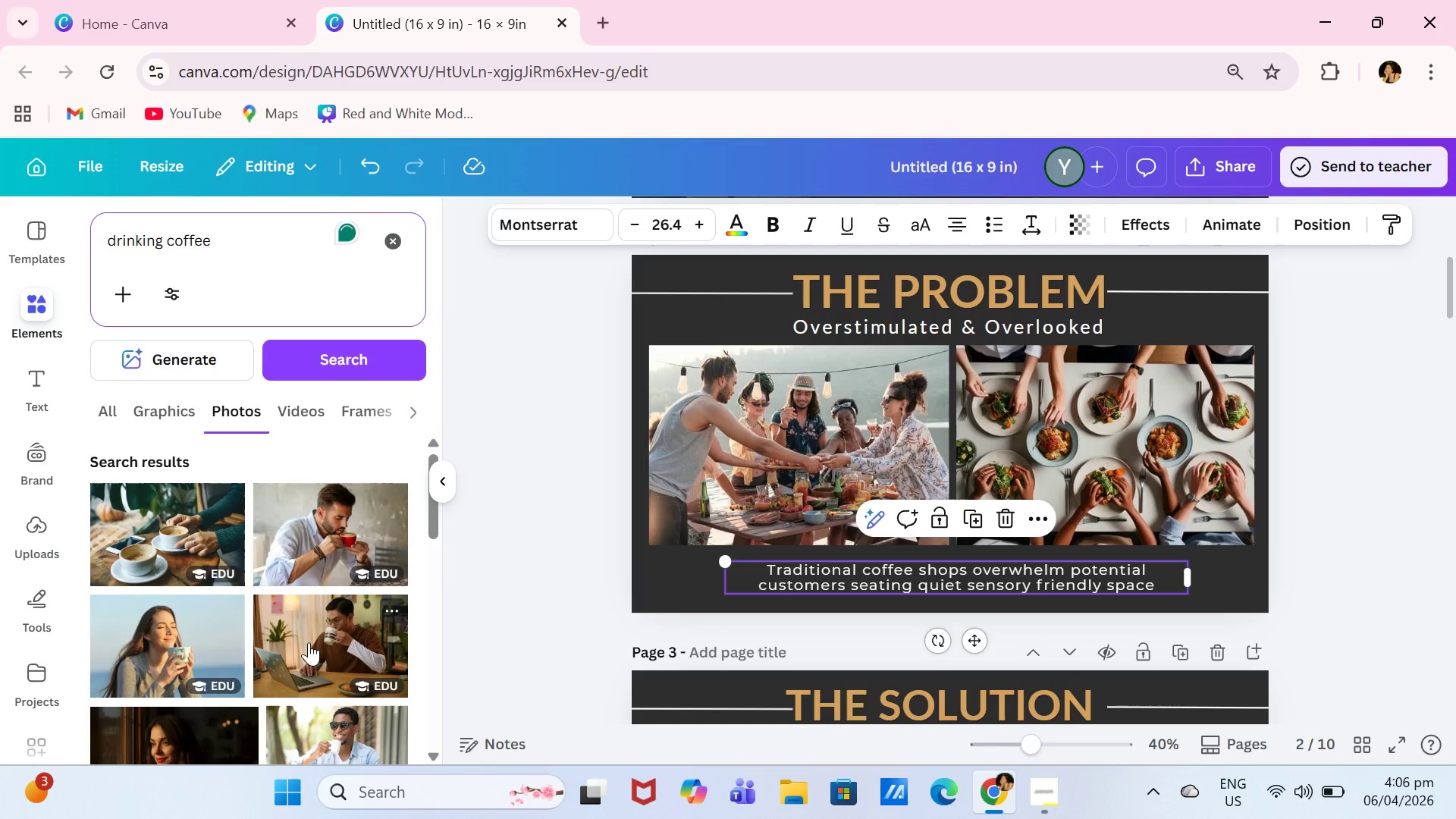 
scroll: coordinate [304, 652], scroll_direction: down, amount: 7.0
 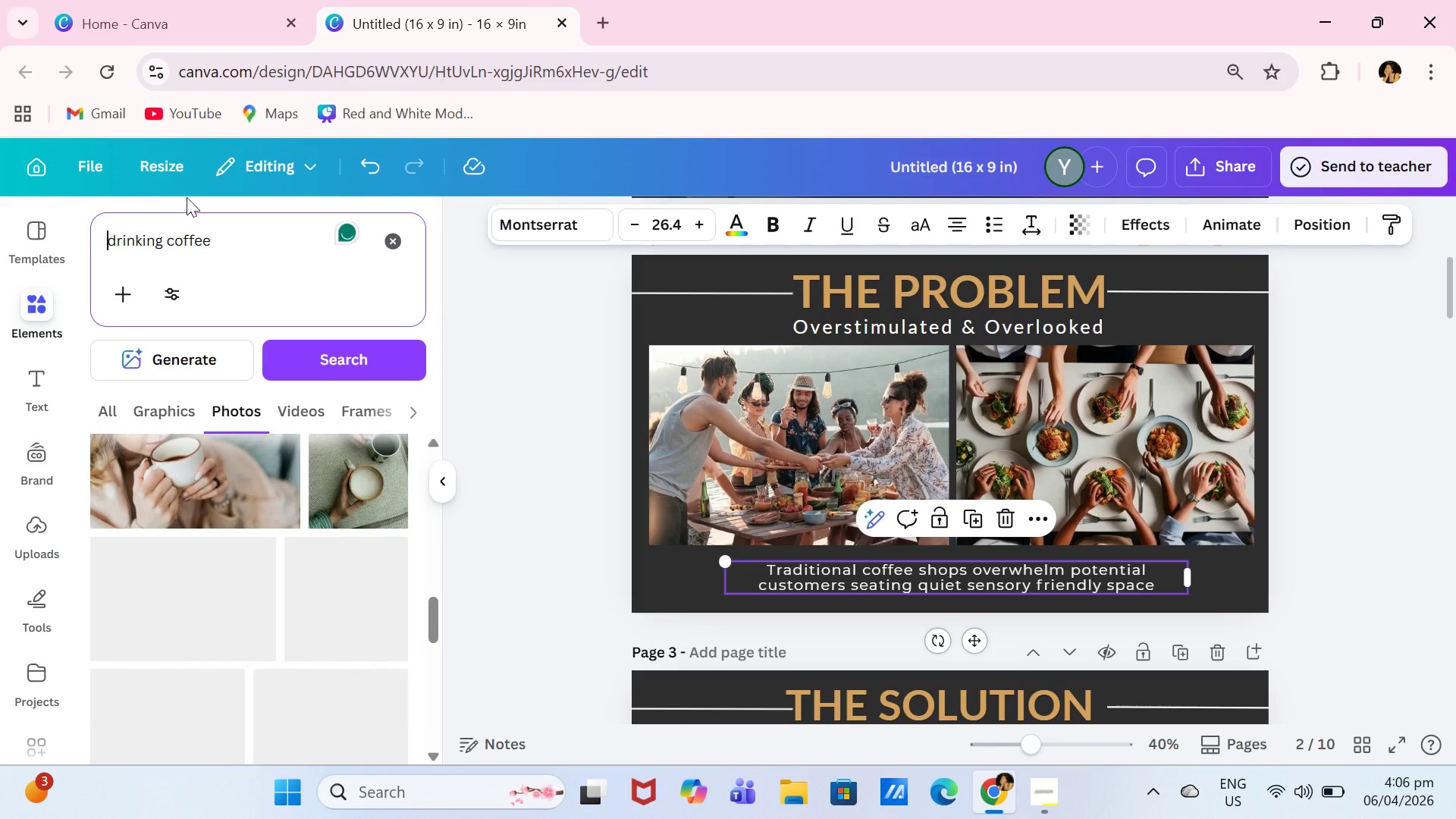 
left_click([234, 241])
 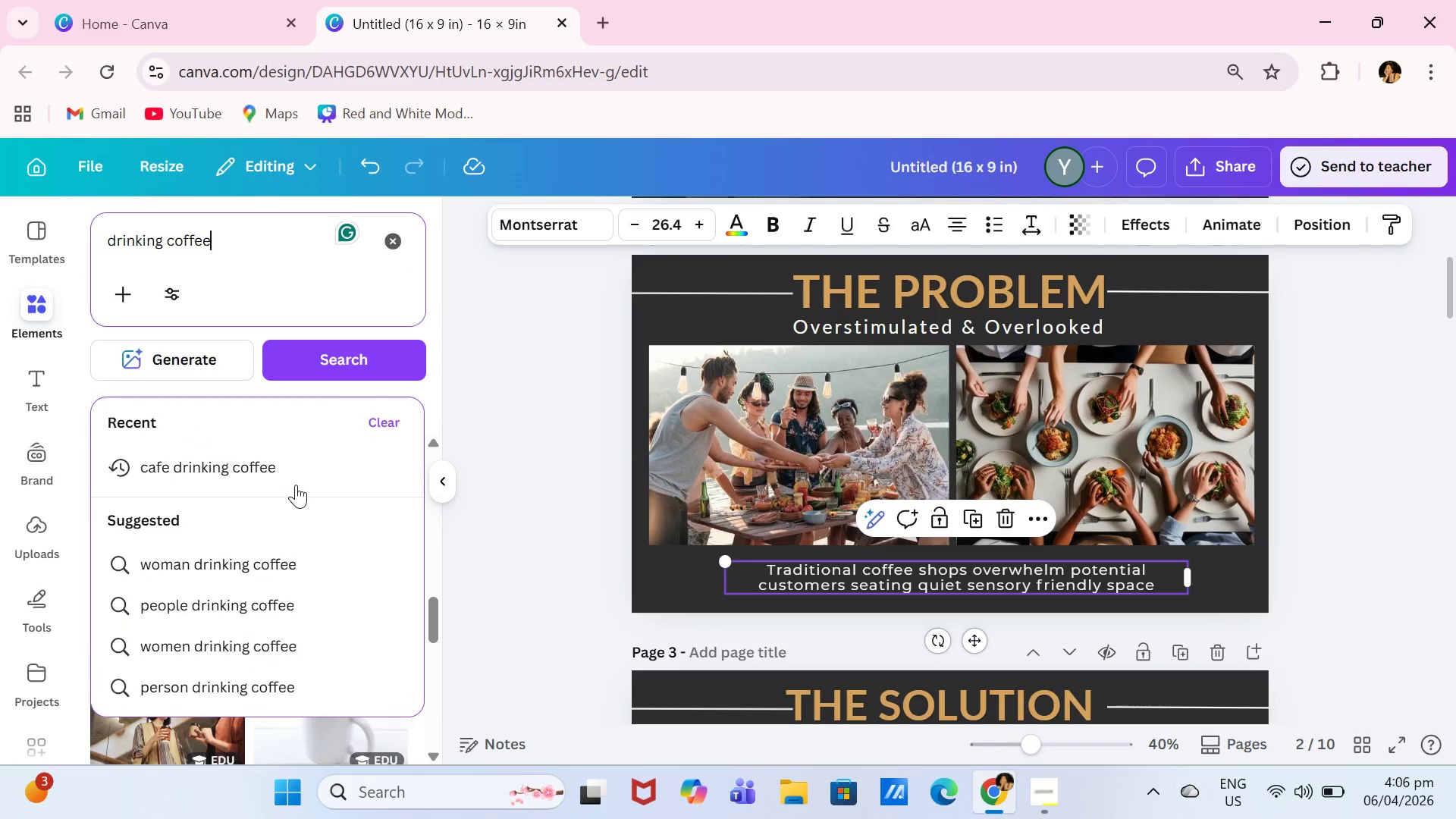 
left_click([294, 607])
 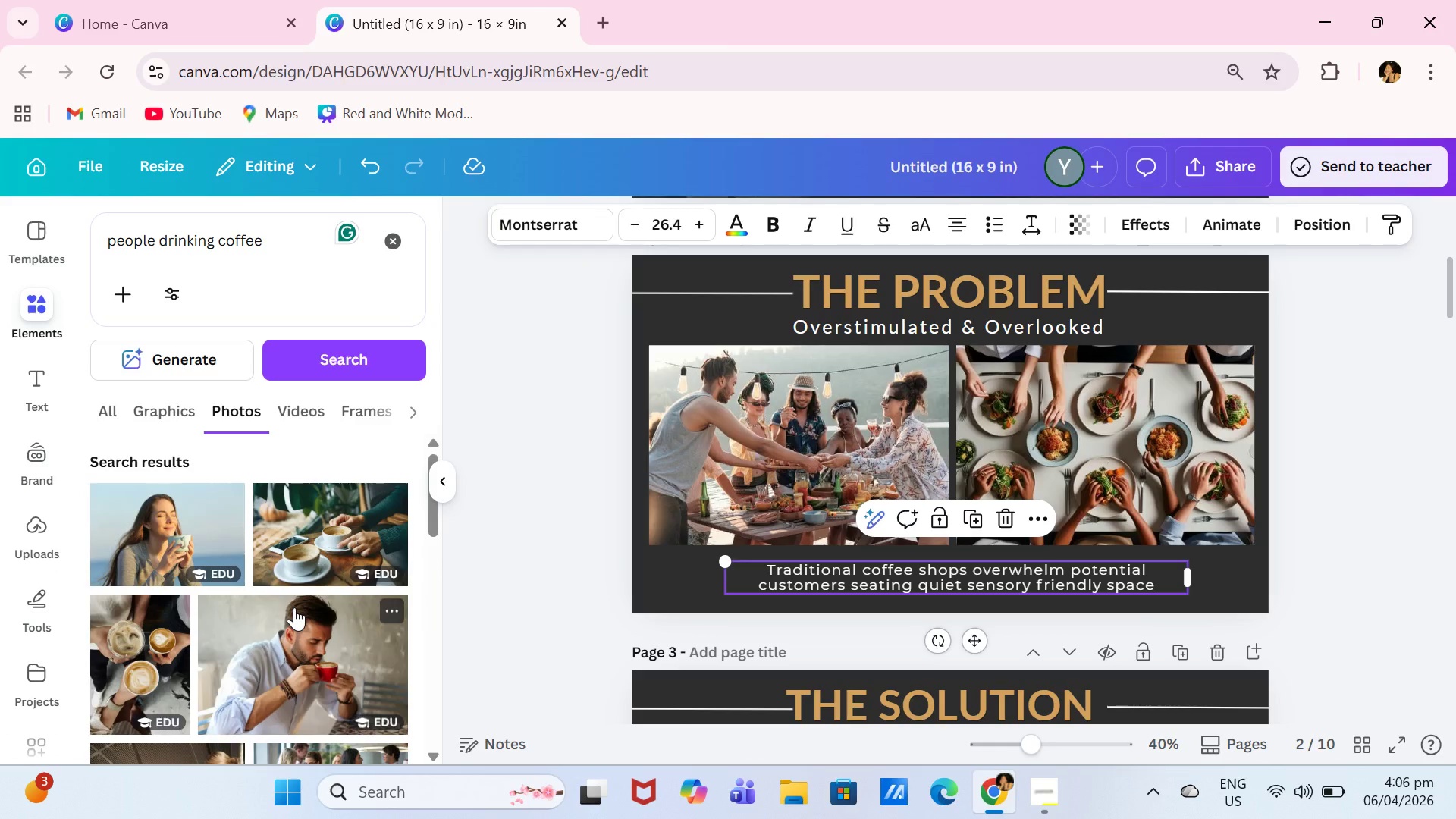 
scroll: coordinate [293, 610], scroll_direction: down, amount: 3.0
 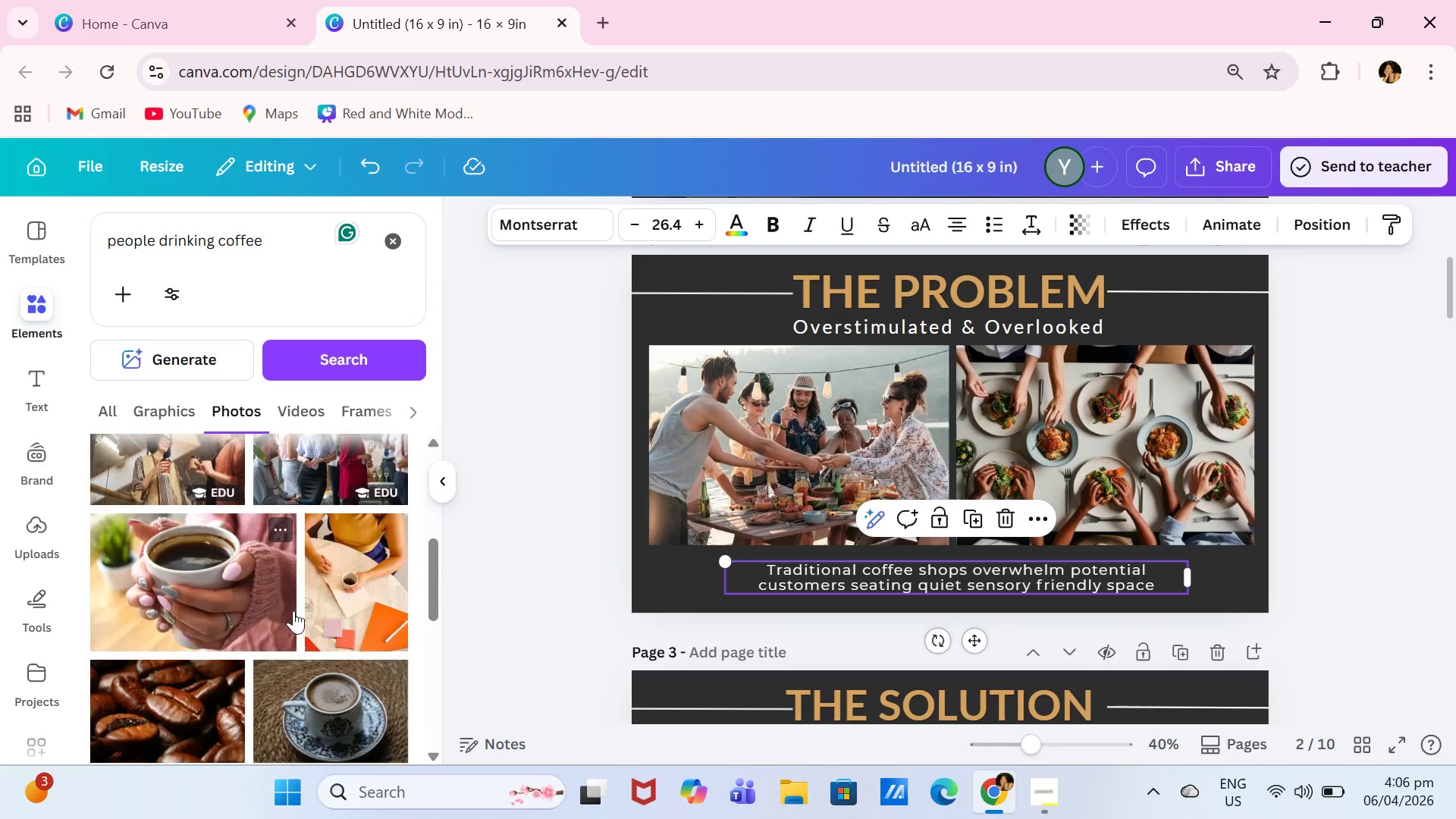 
scroll: coordinate [293, 610], scroll_direction: up, amount: 1.0
 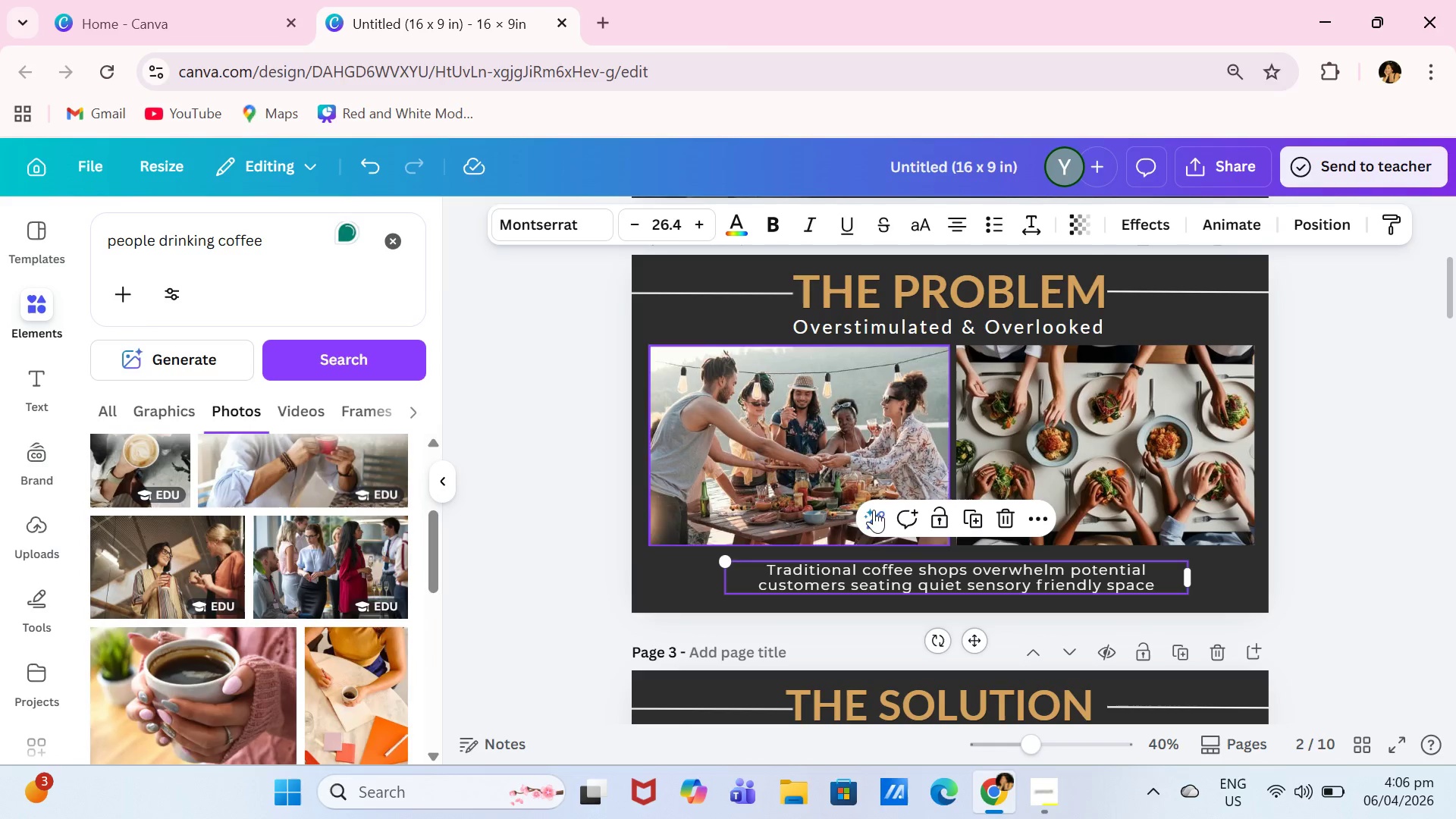 
left_click([821, 457])
 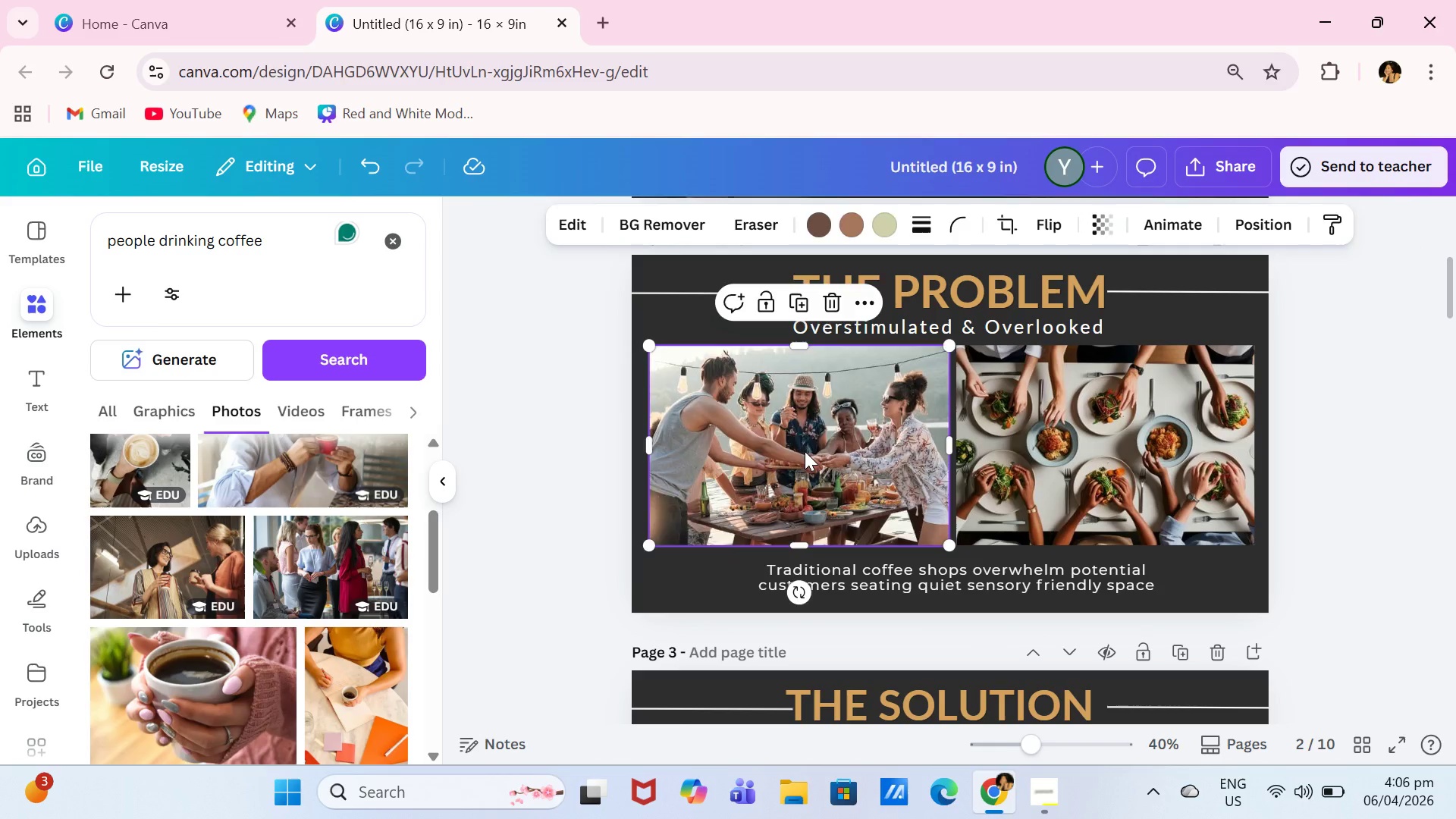 
key(Backspace)
 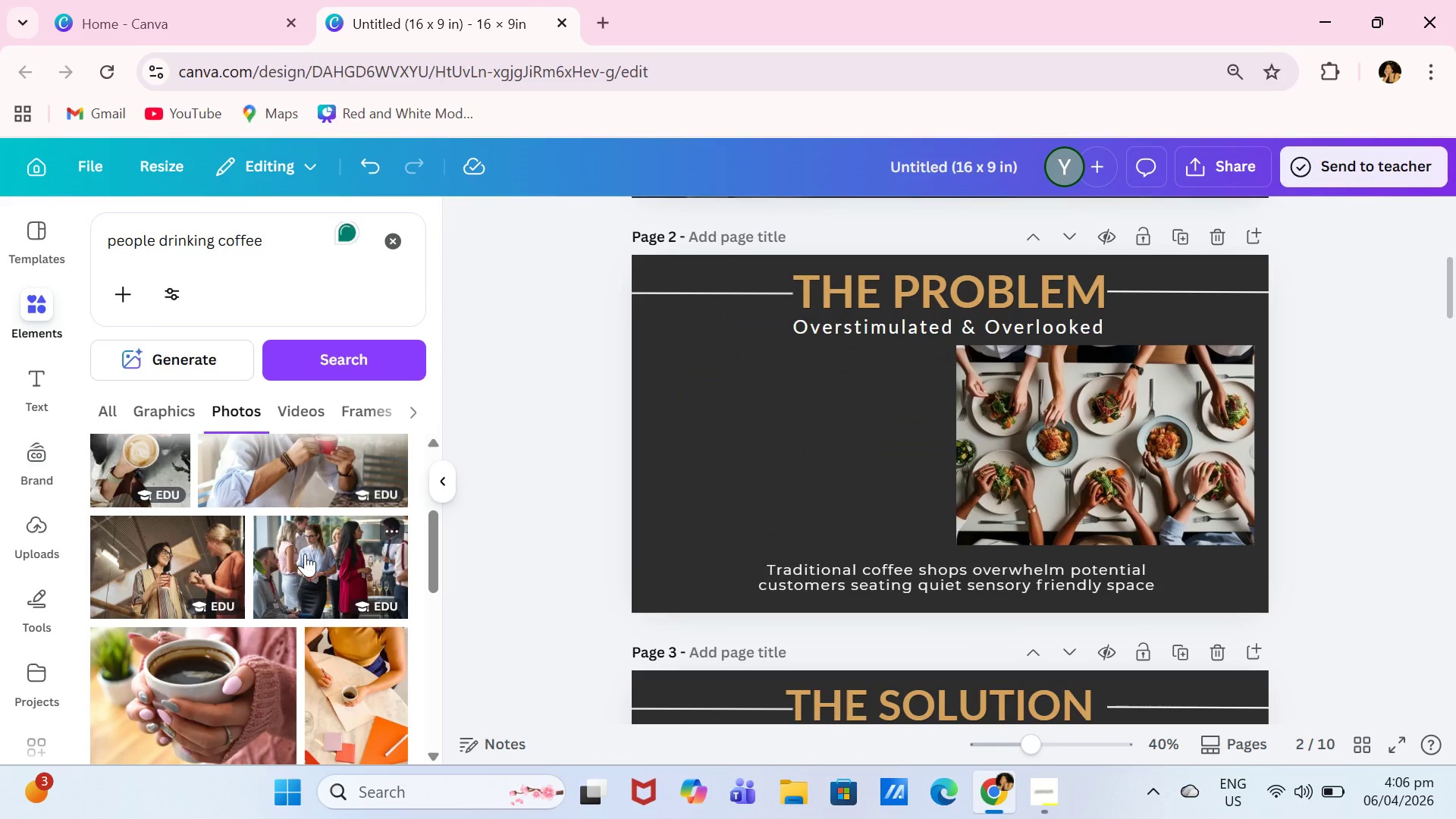 
left_click([299, 562])
 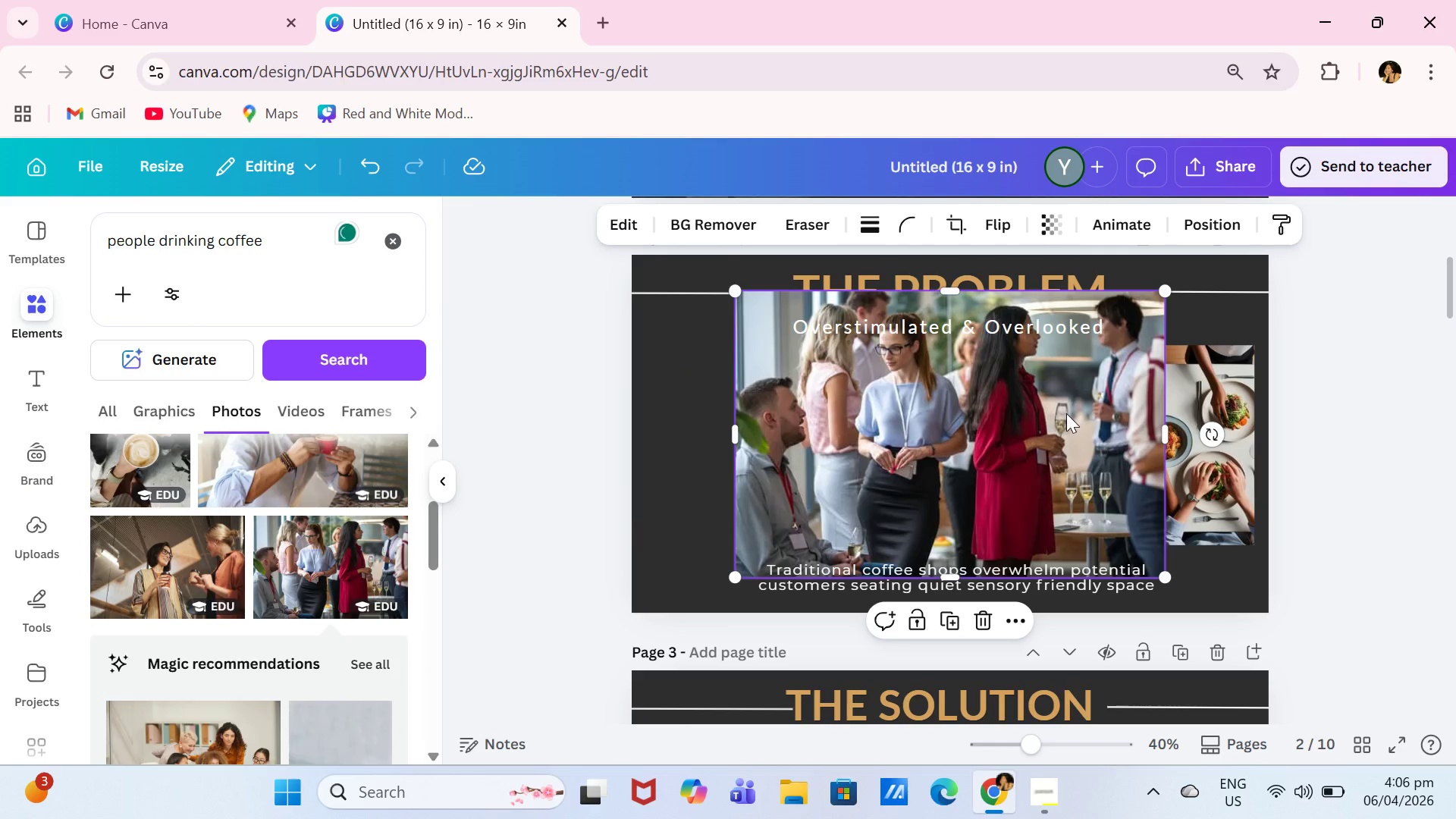 
left_click([1043, 416])
 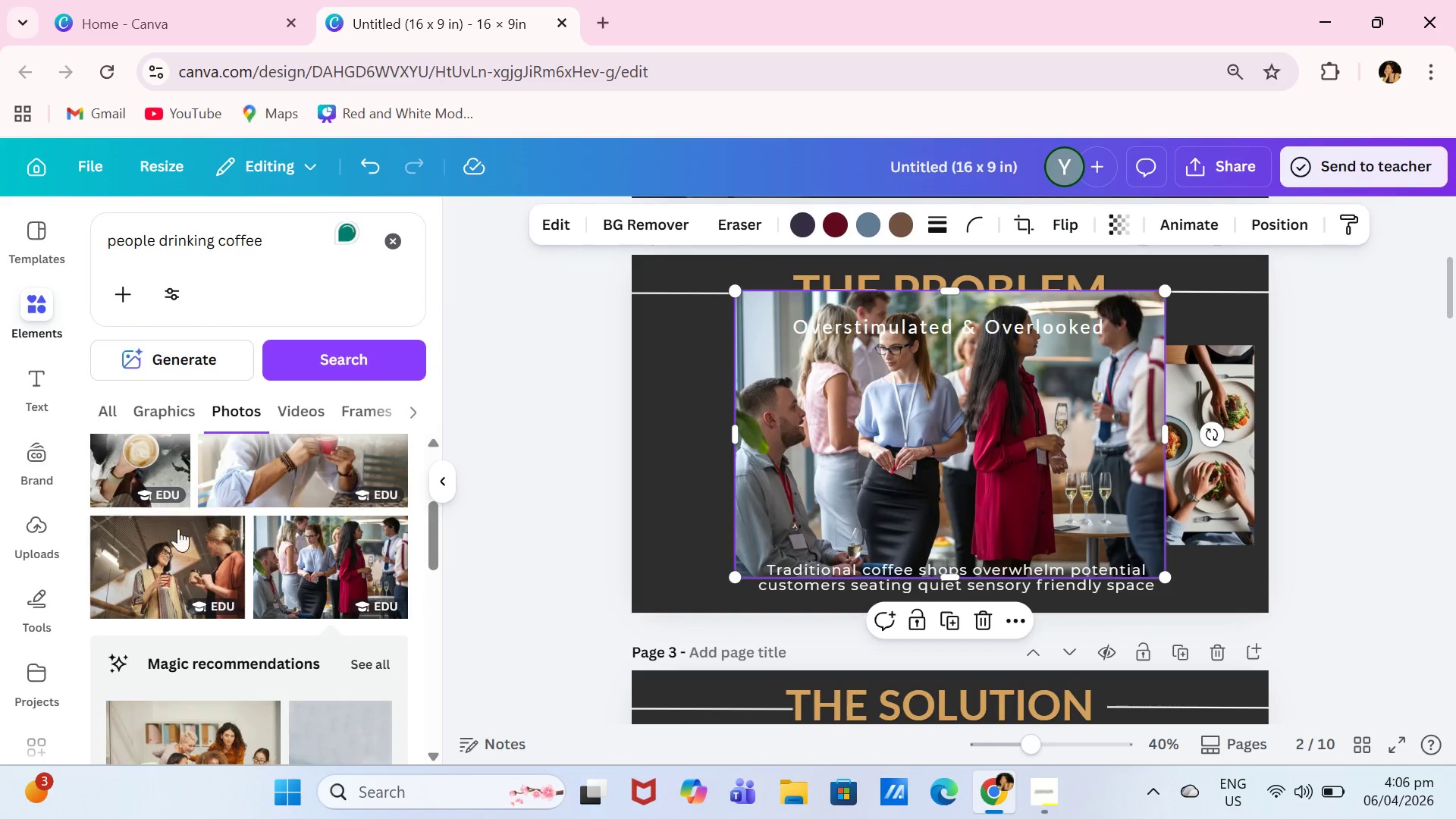 
scroll: coordinate [181, 545], scroll_direction: down, amount: 2.0
 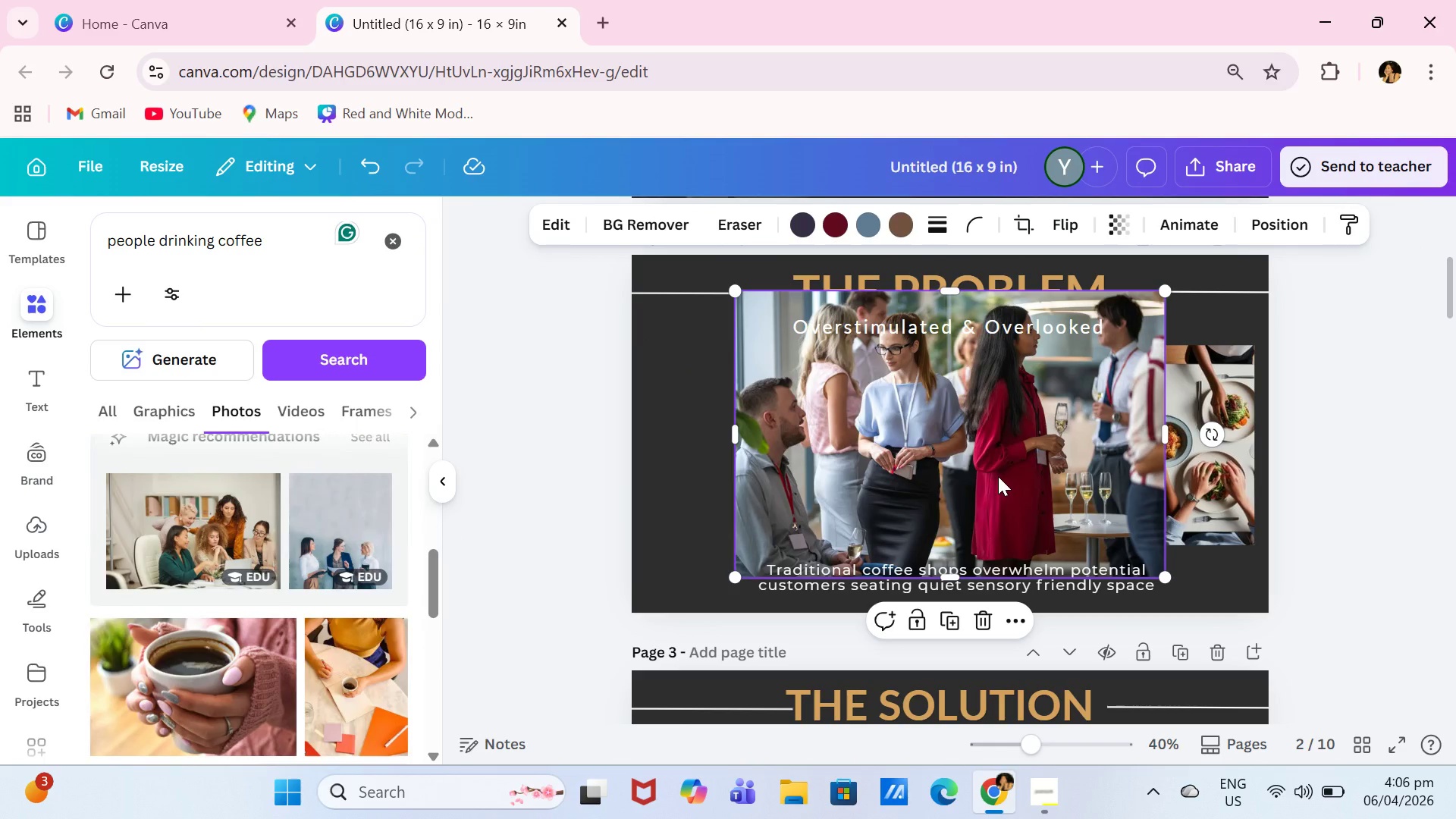 
key(Backspace)
 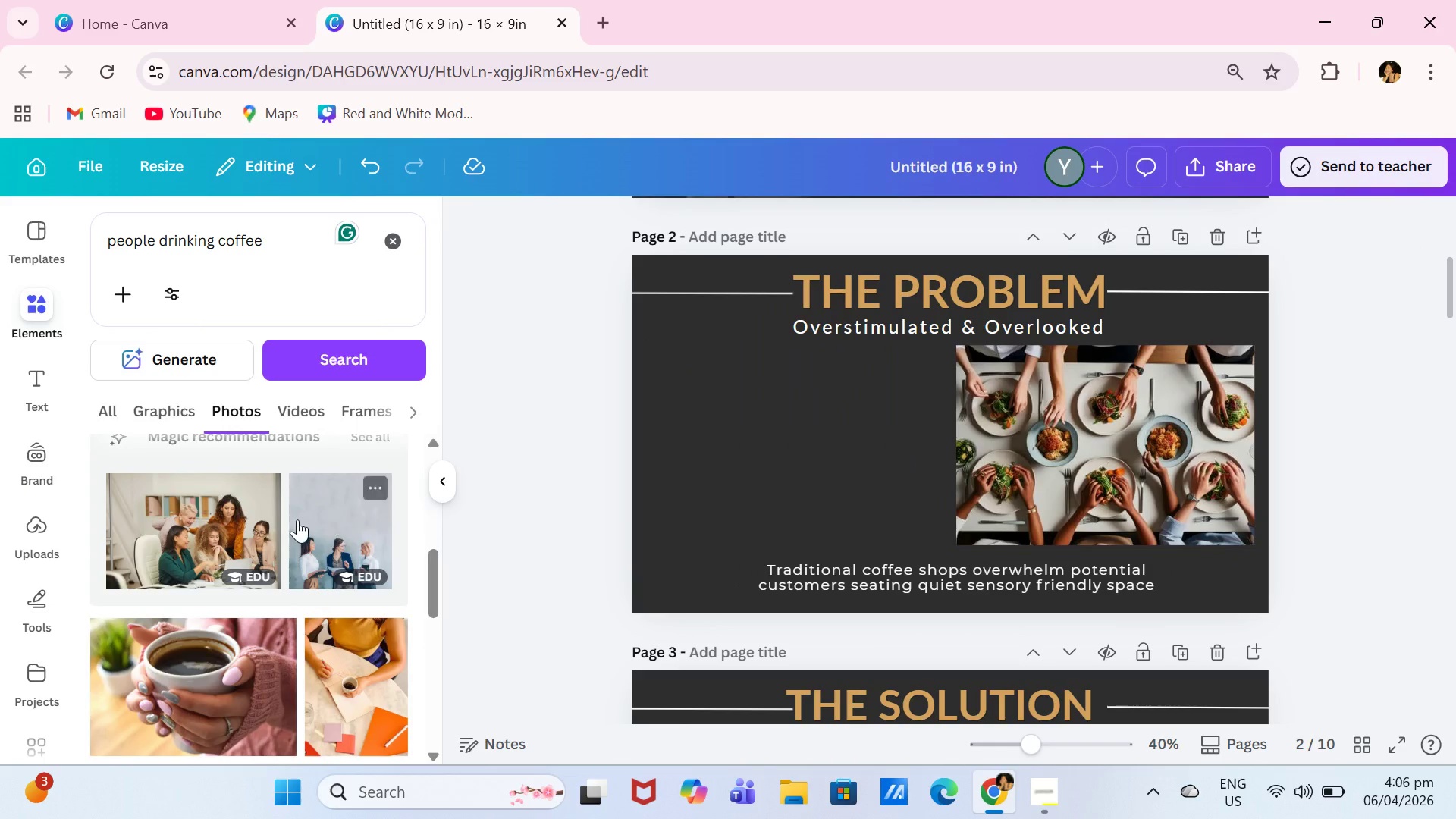 
scroll: coordinate [266, 535], scroll_direction: down, amount: 4.0
 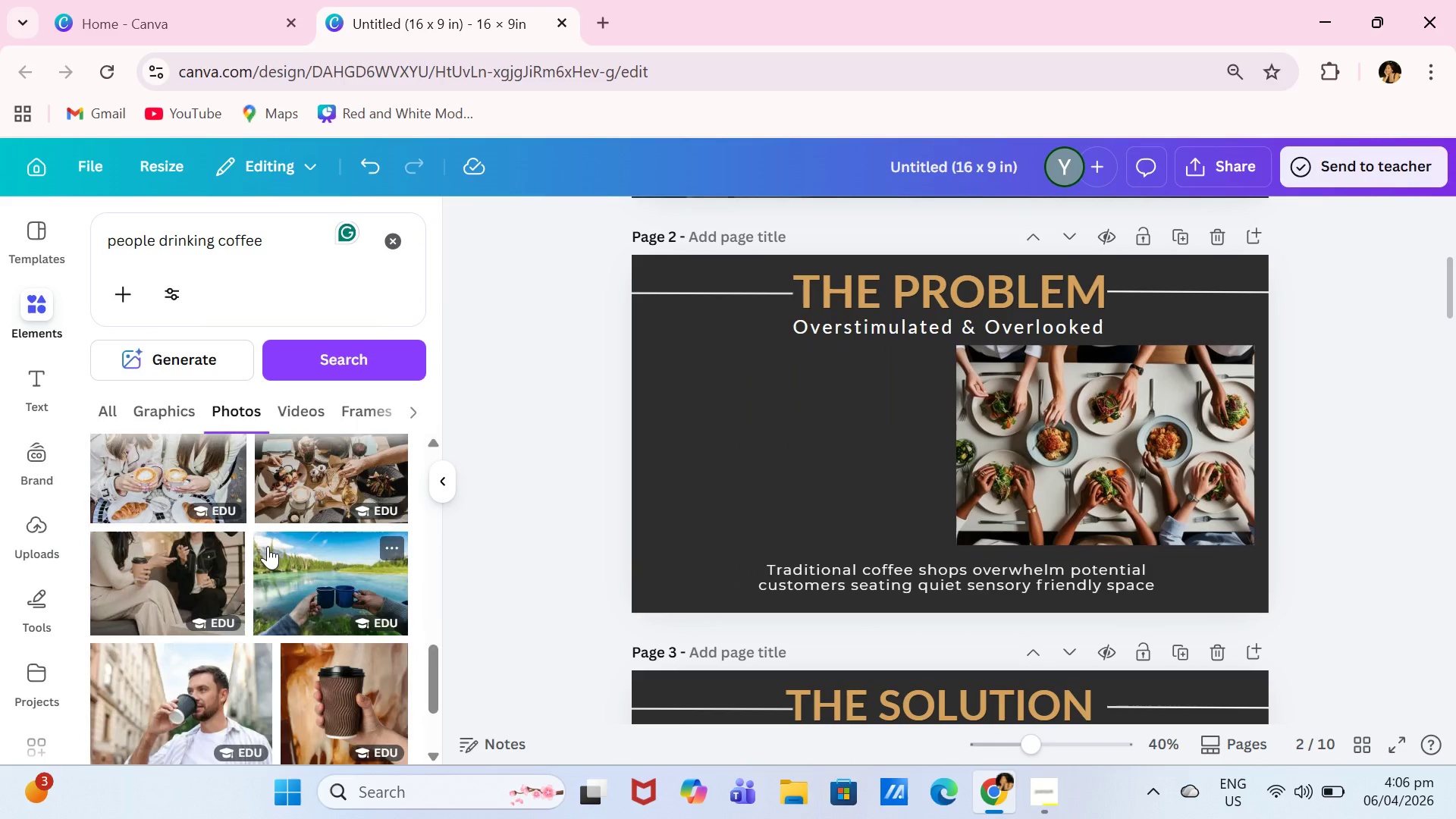 
mouse_move([282, 537])
 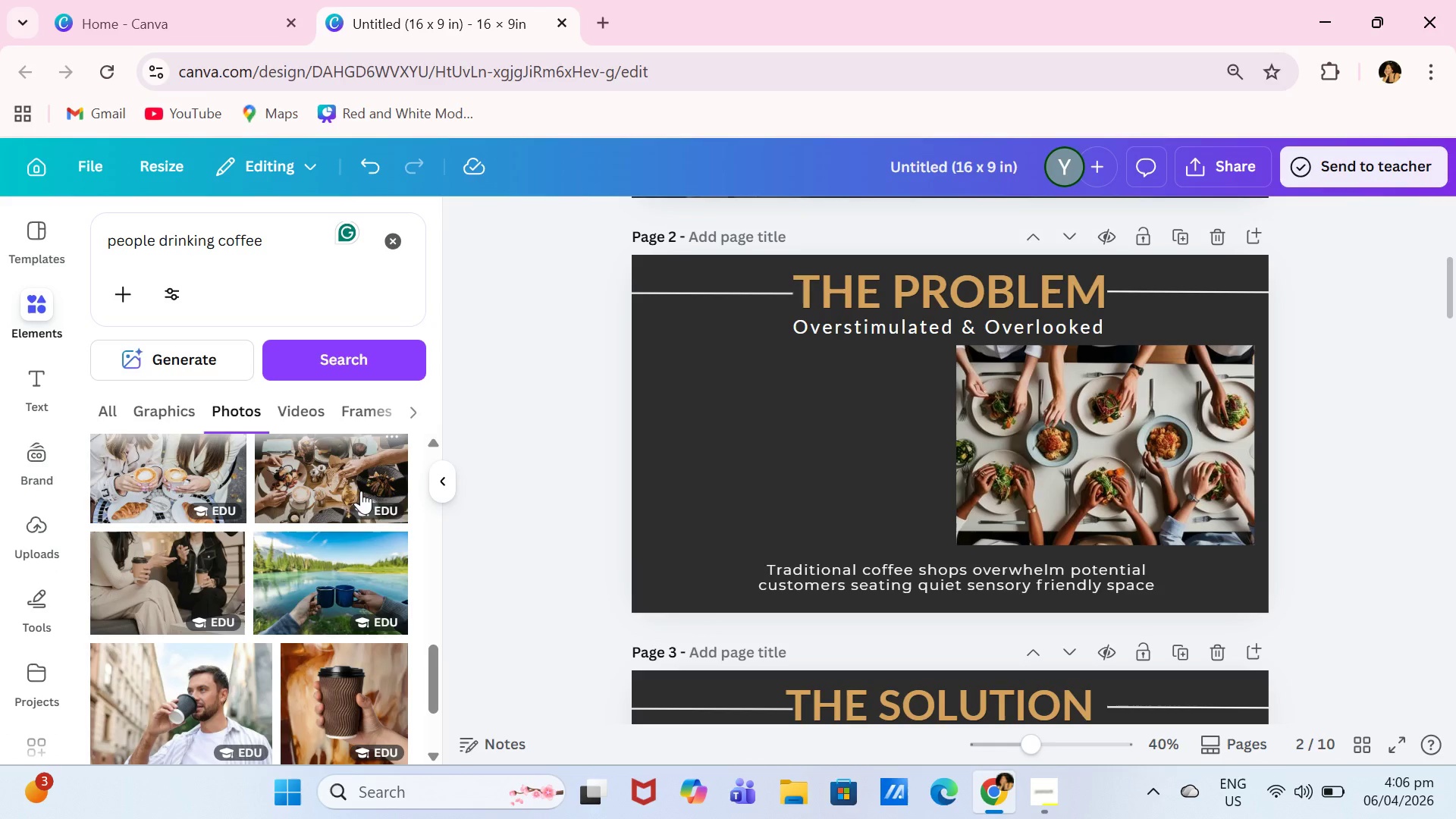 
left_click([361, 491])
 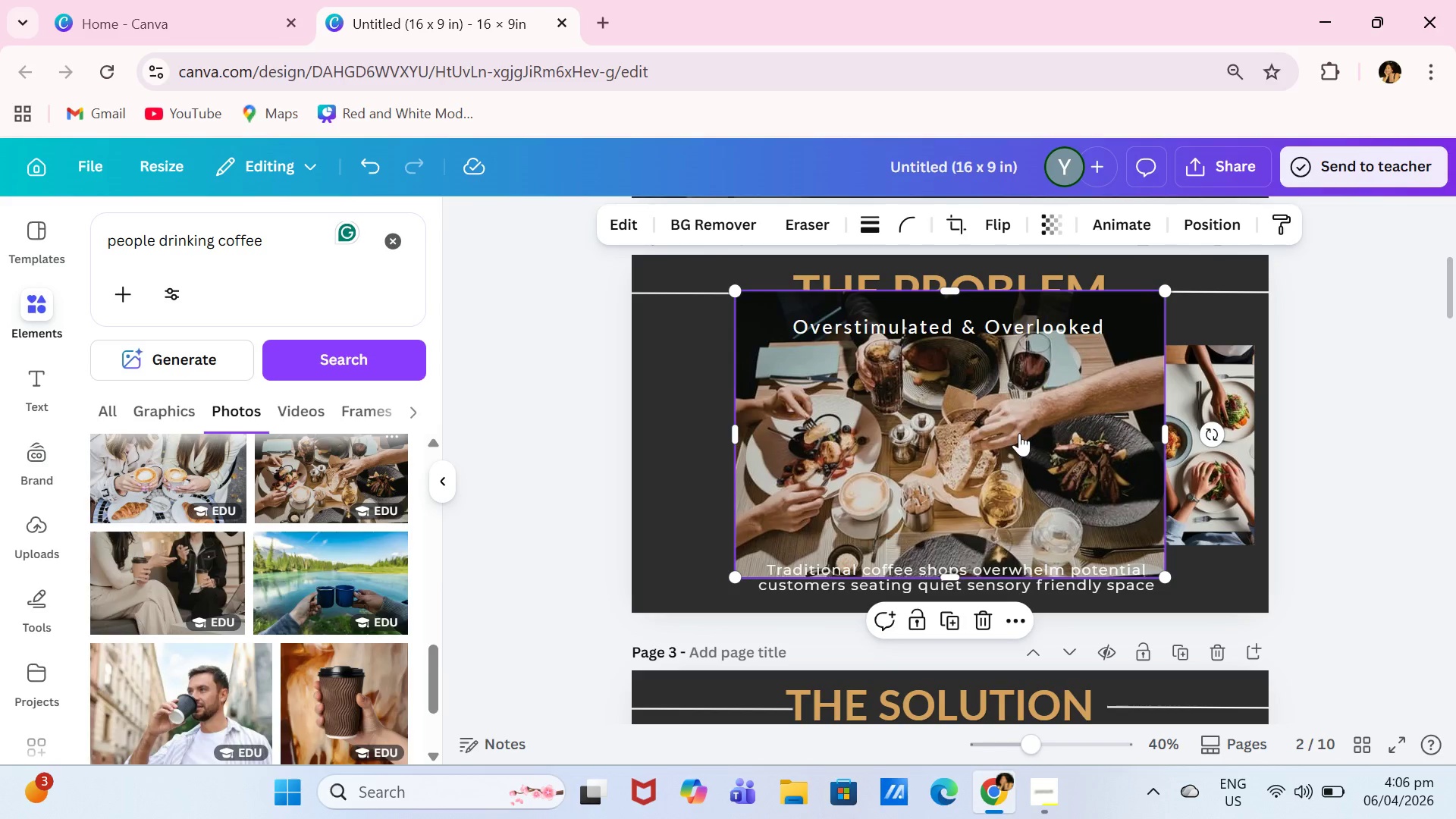 
left_click_drag(start_coordinate=[1019, 434], to_coordinate=[852, 488])
 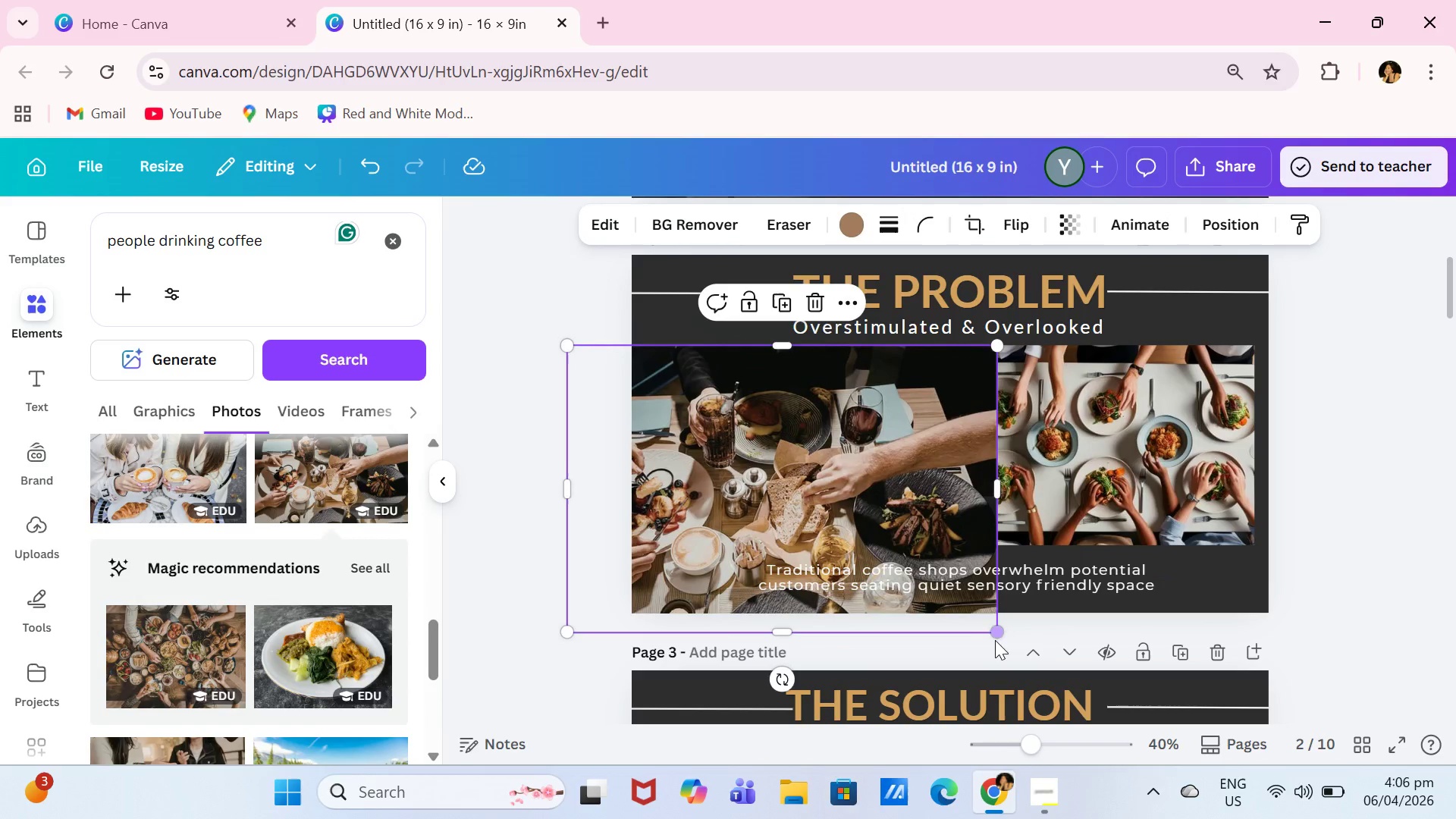 
left_click_drag(start_coordinate=[995, 640], to_coordinate=[927, 594])
 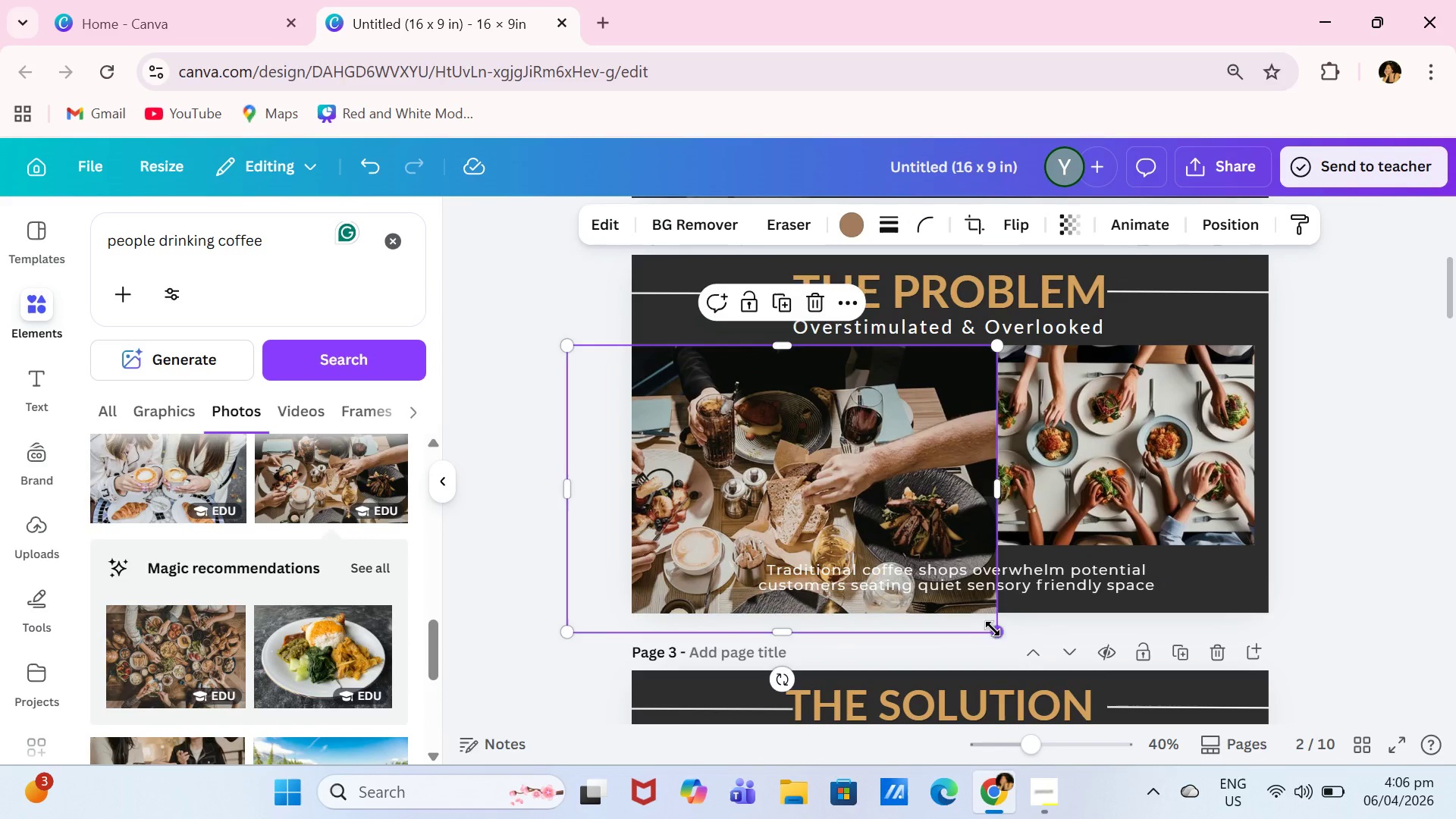 
left_click_drag(start_coordinate=[993, 629], to_coordinate=[943, 507])
 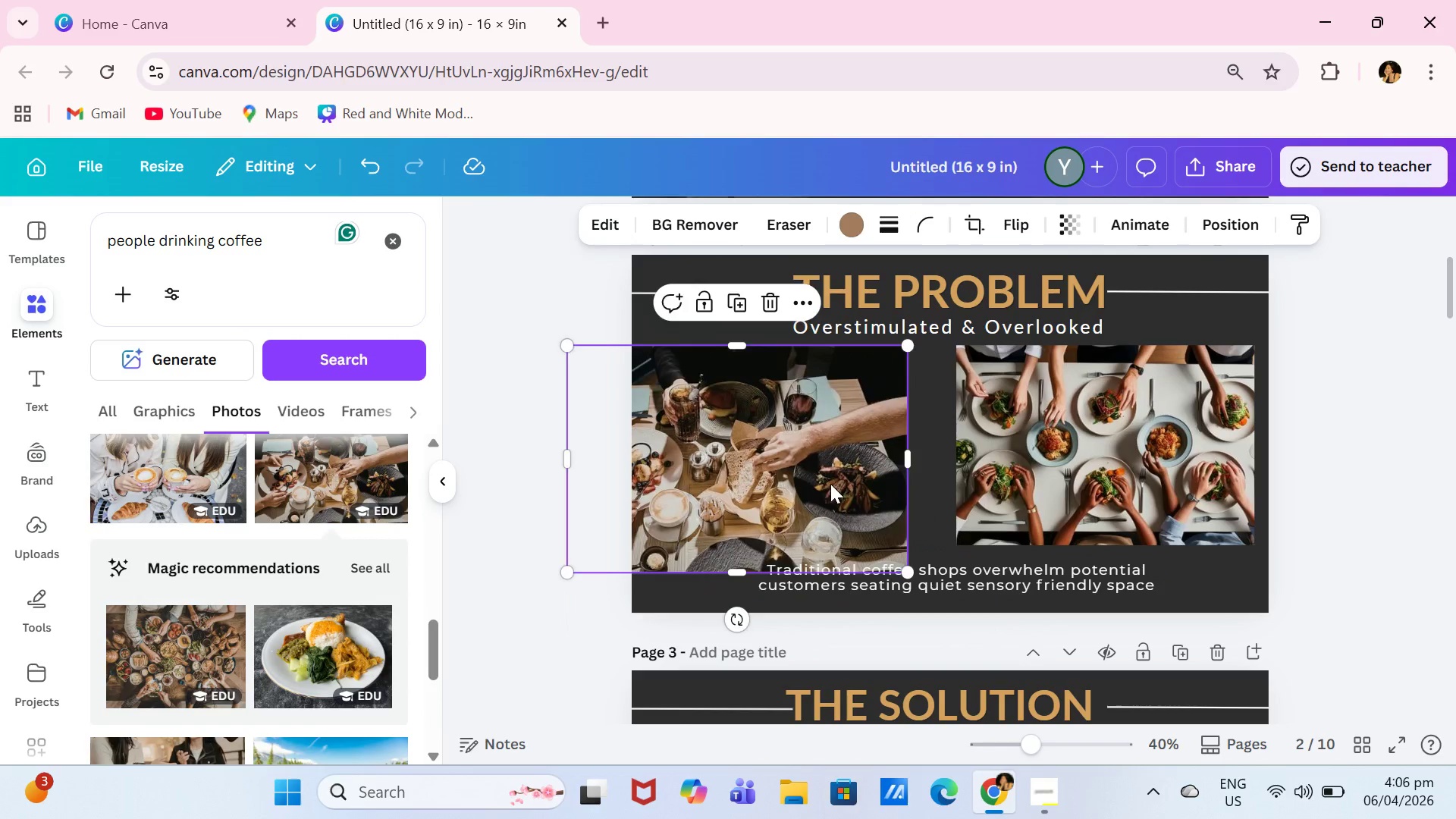 
left_click_drag(start_coordinate=[821, 484], to_coordinate=[858, 486])
 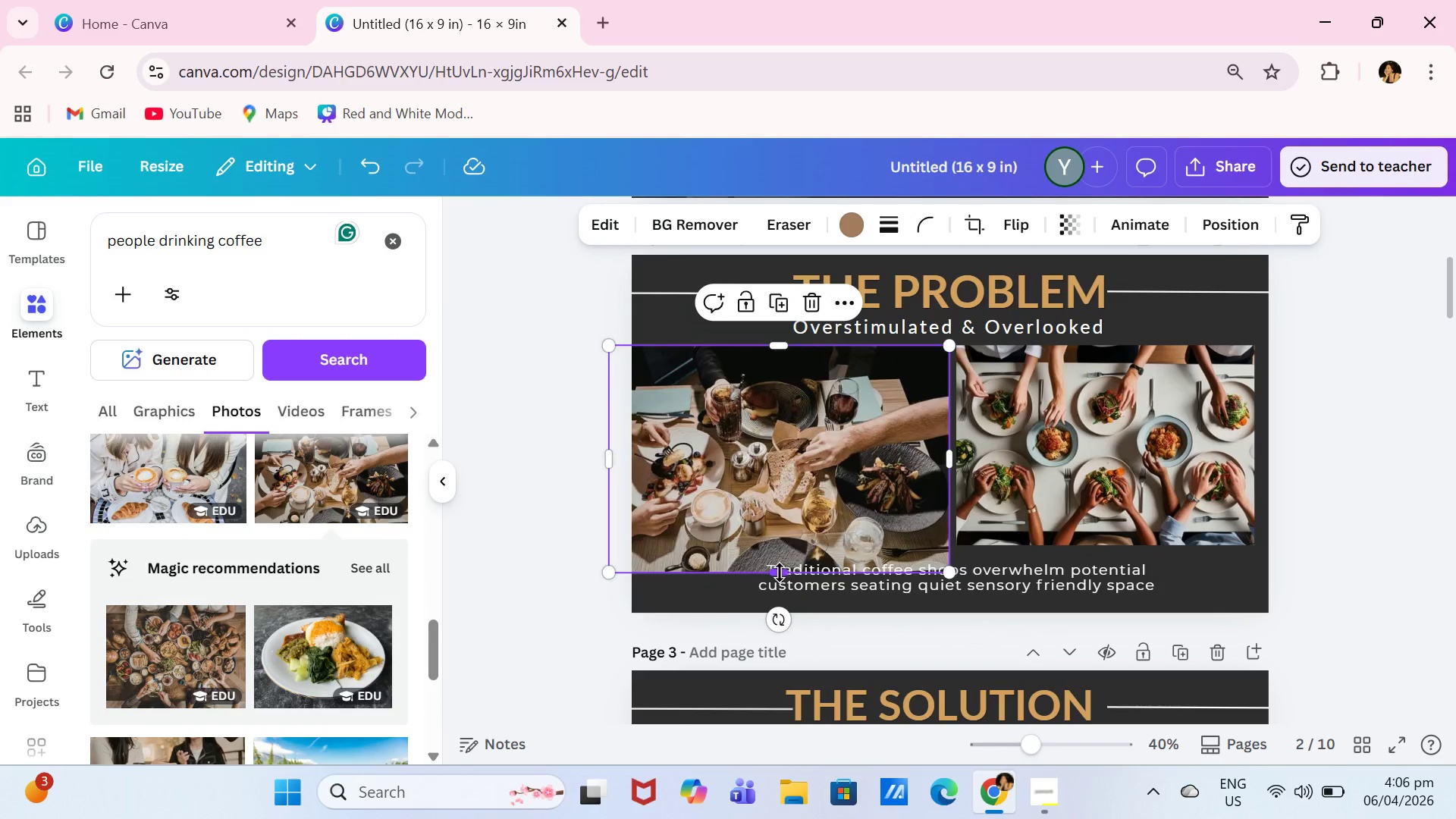 
left_click_drag(start_coordinate=[780, 573], to_coordinate=[793, 539])
 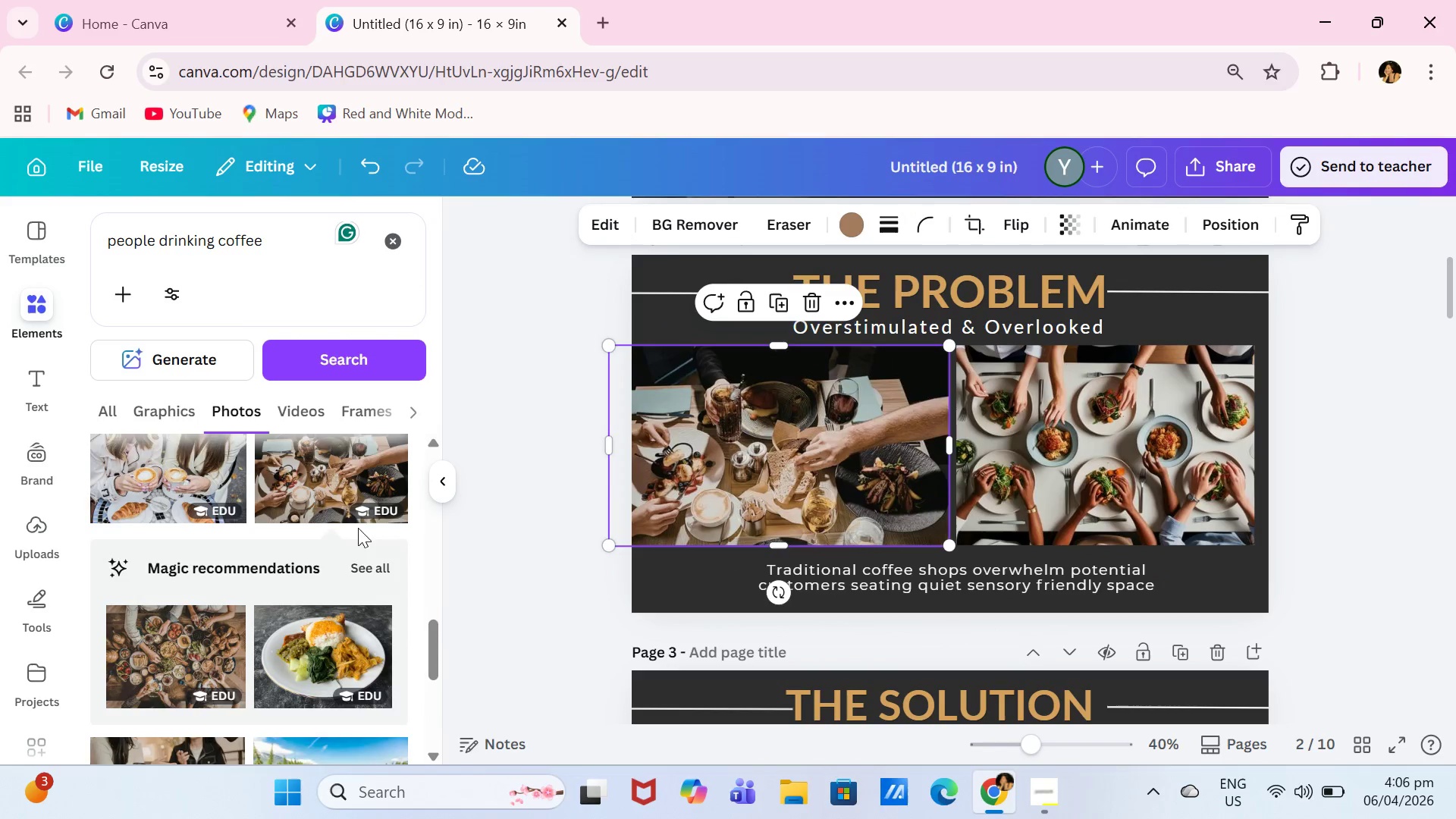 
scroll: coordinate [289, 532], scroll_direction: down, amount: 11.0
 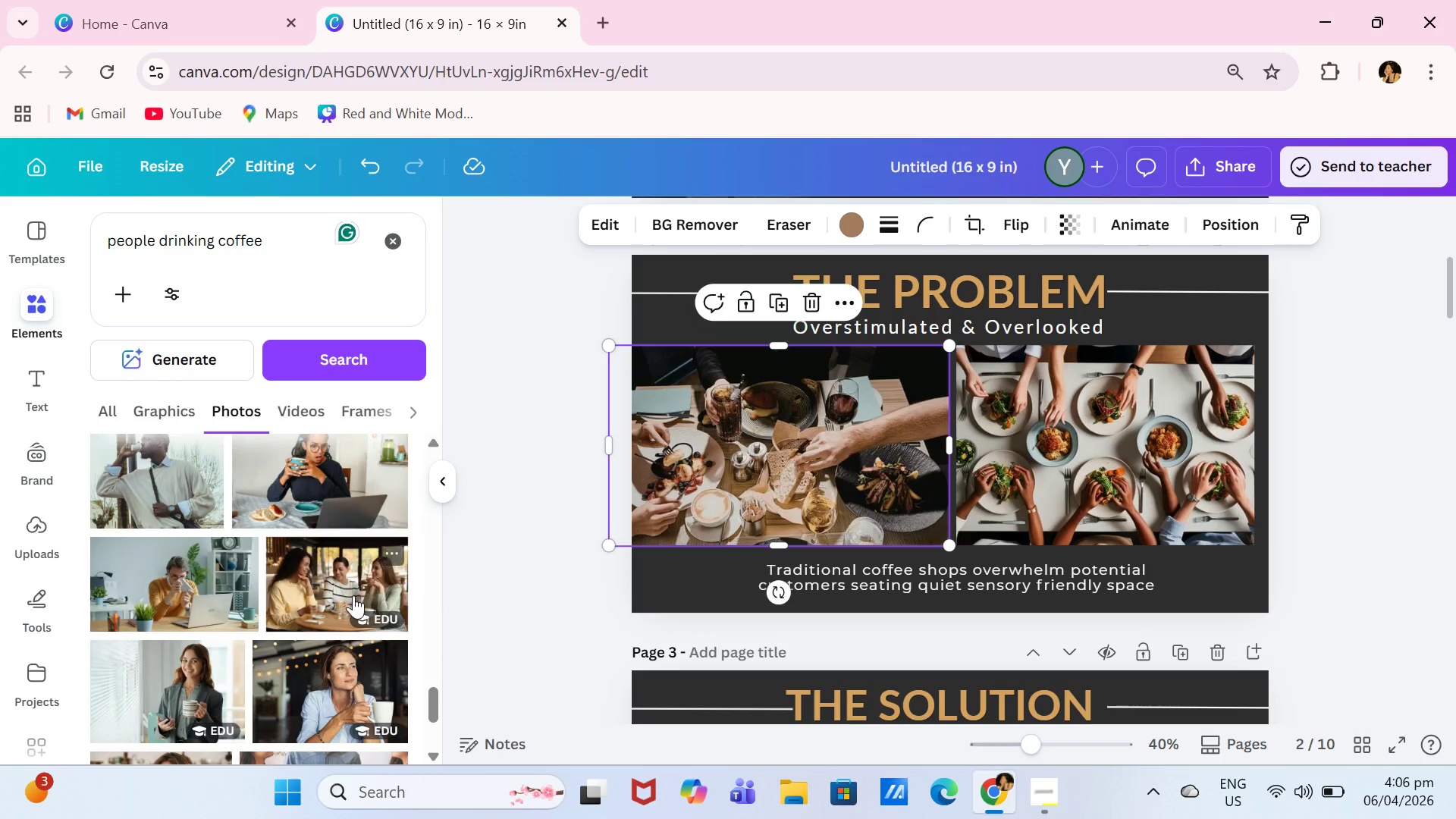 
left_click([353, 595])
 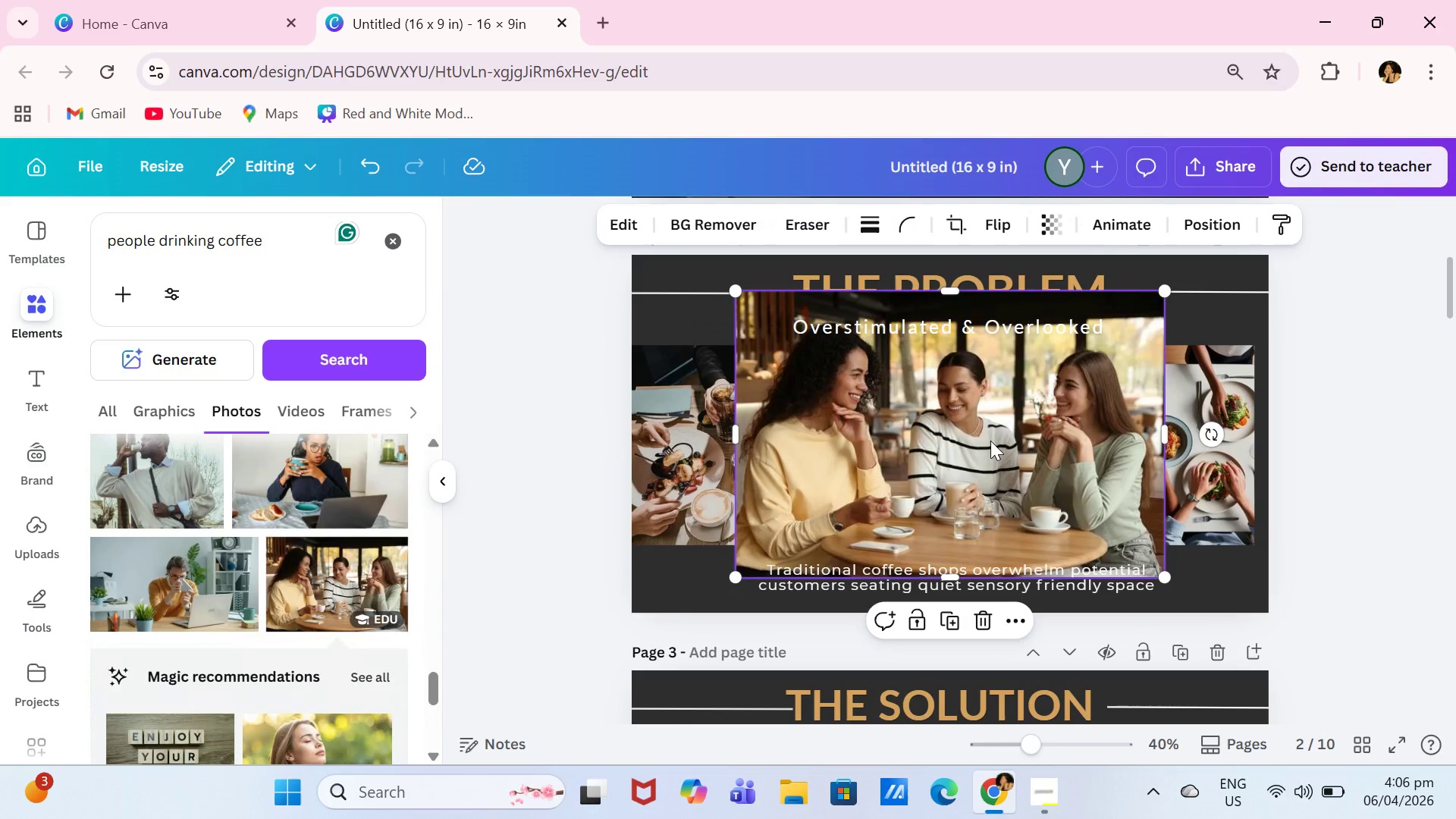 
left_click_drag(start_coordinate=[990, 441], to_coordinate=[884, 446])
 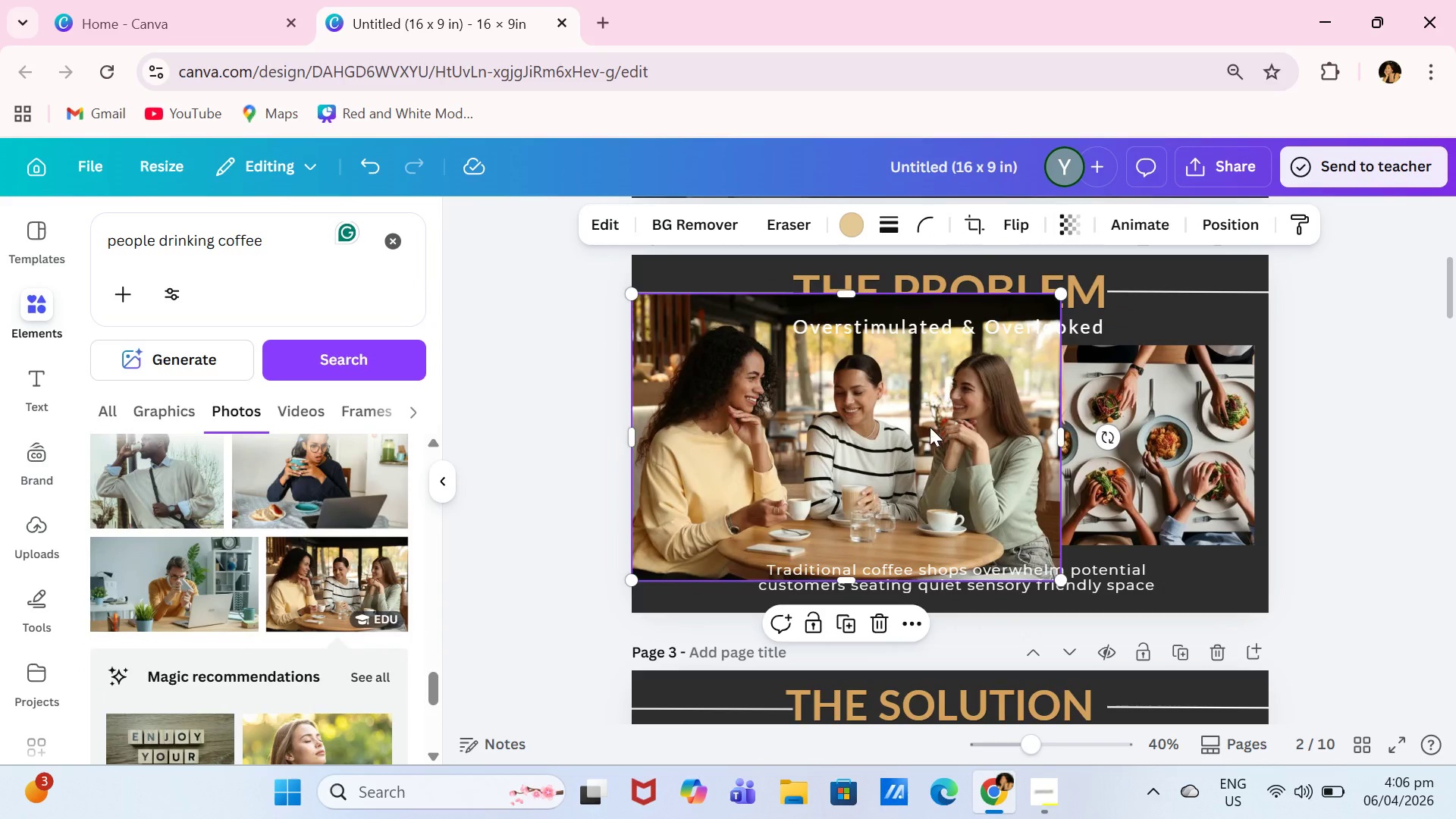 
left_click_drag(start_coordinate=[930, 427], to_coordinate=[881, 406])
 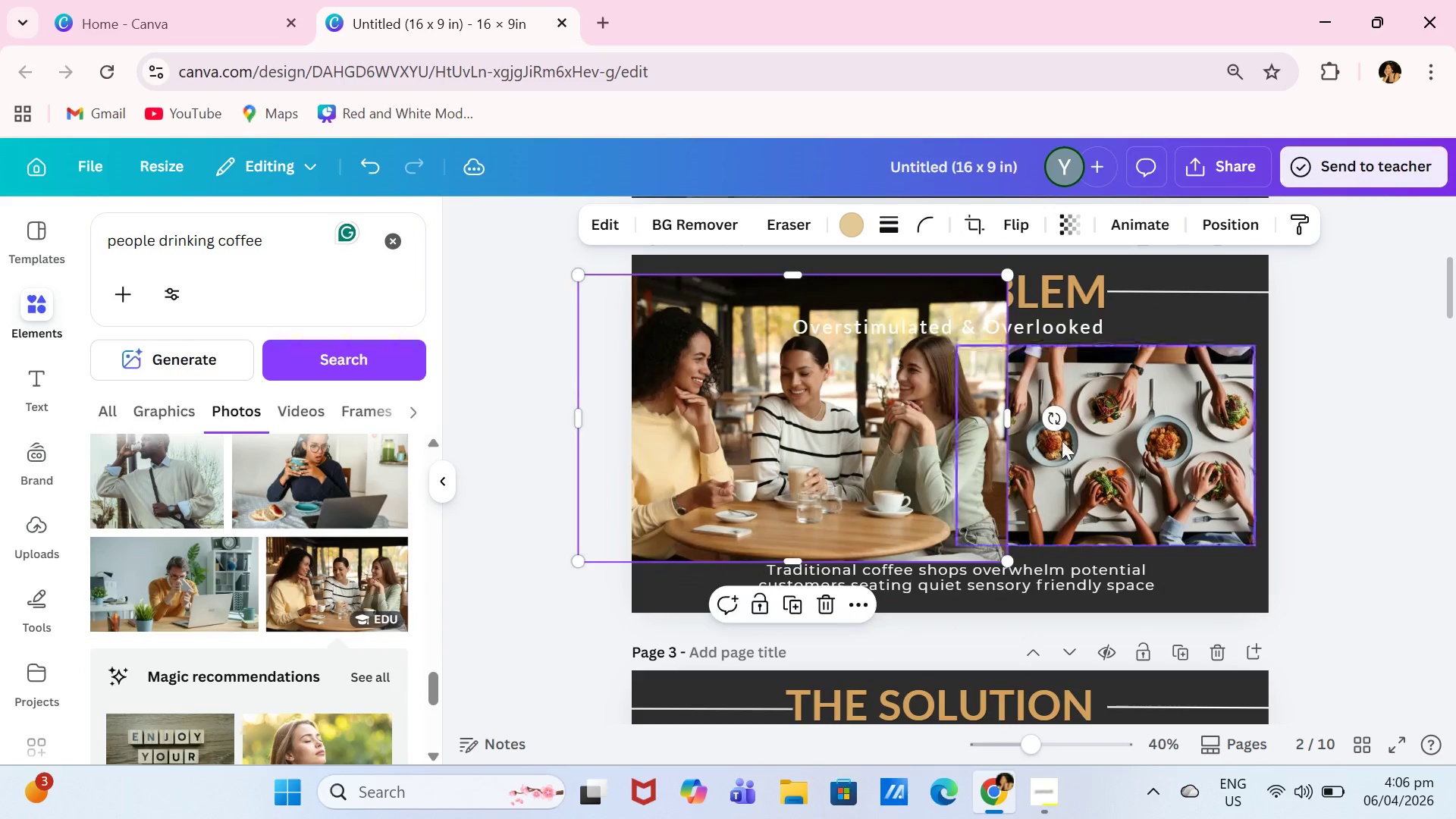 
left_click([1062, 441])
 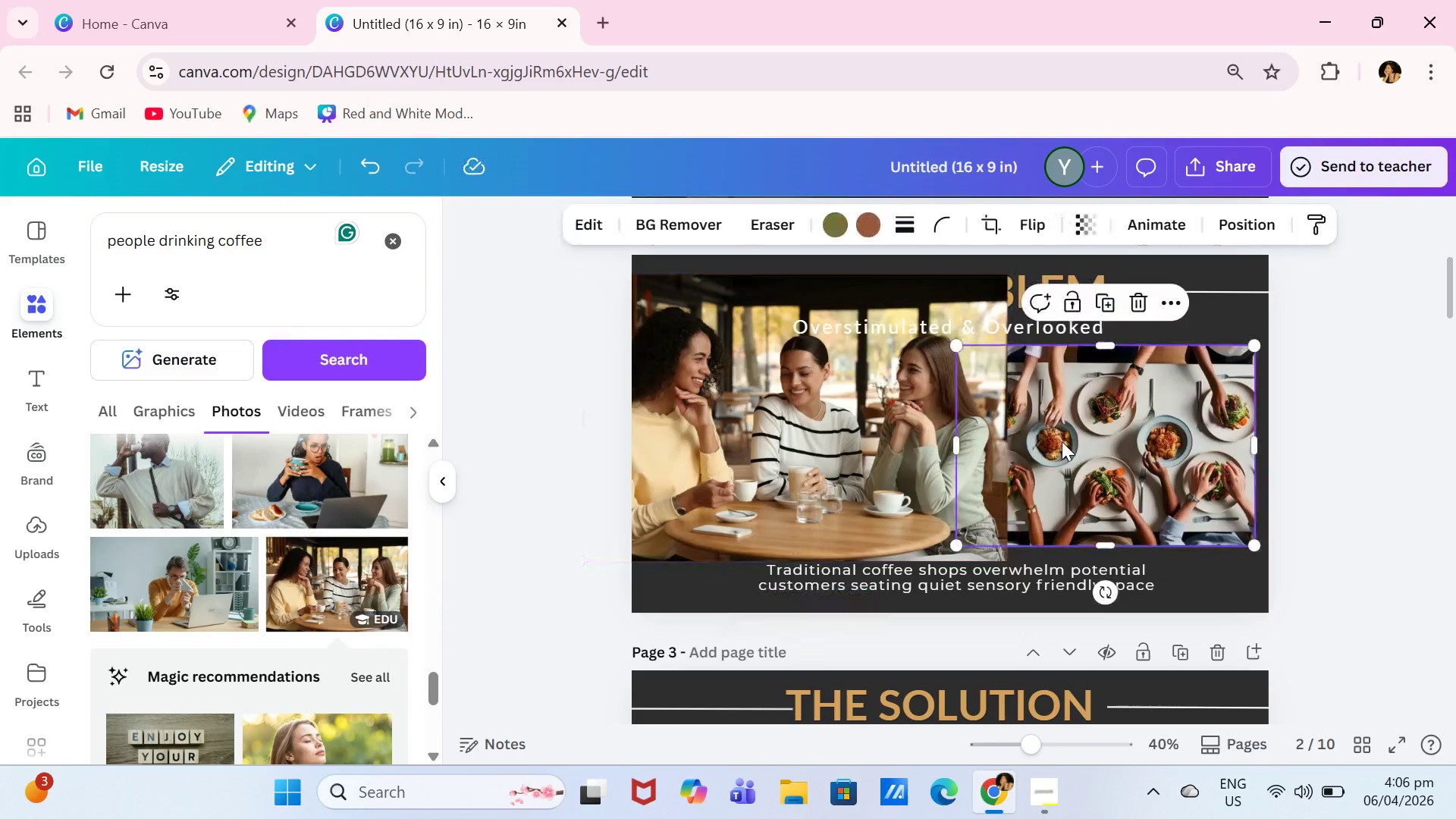 
key(Backspace)
 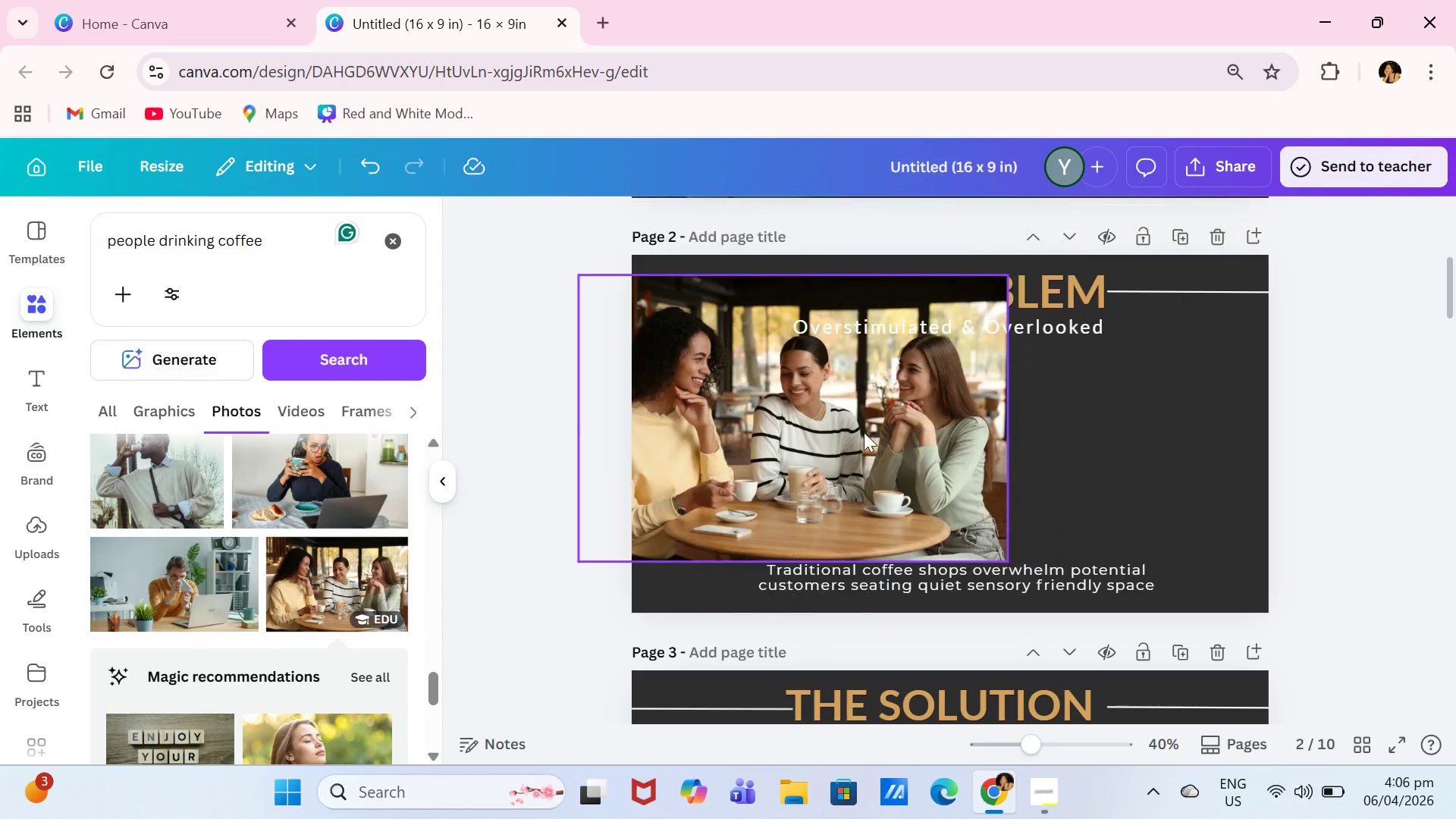 
left_click_drag(start_coordinate=[844, 432], to_coordinate=[1221, 425])
 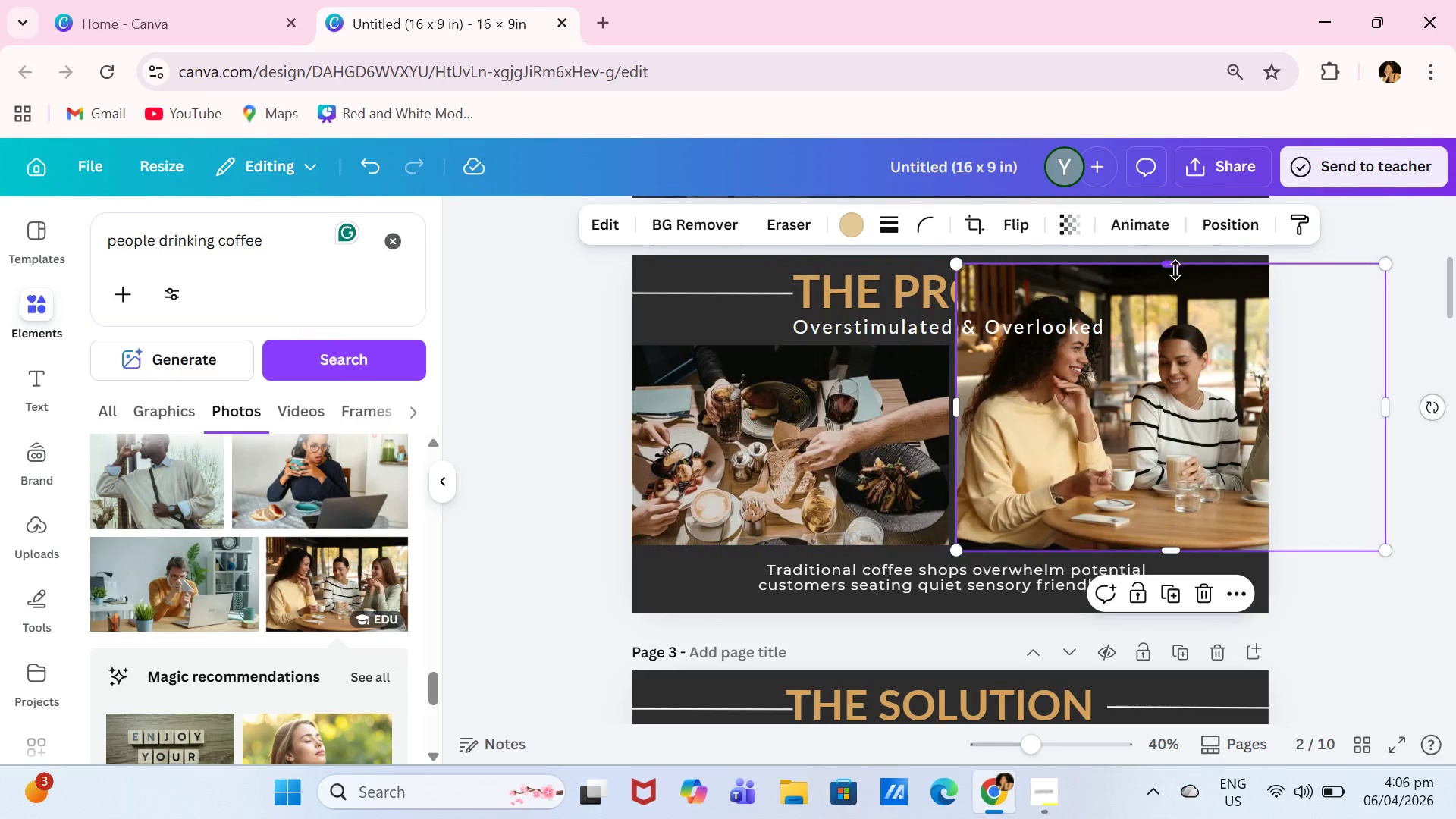 
left_click_drag(start_coordinate=[1175, 270], to_coordinate=[1181, 358])
 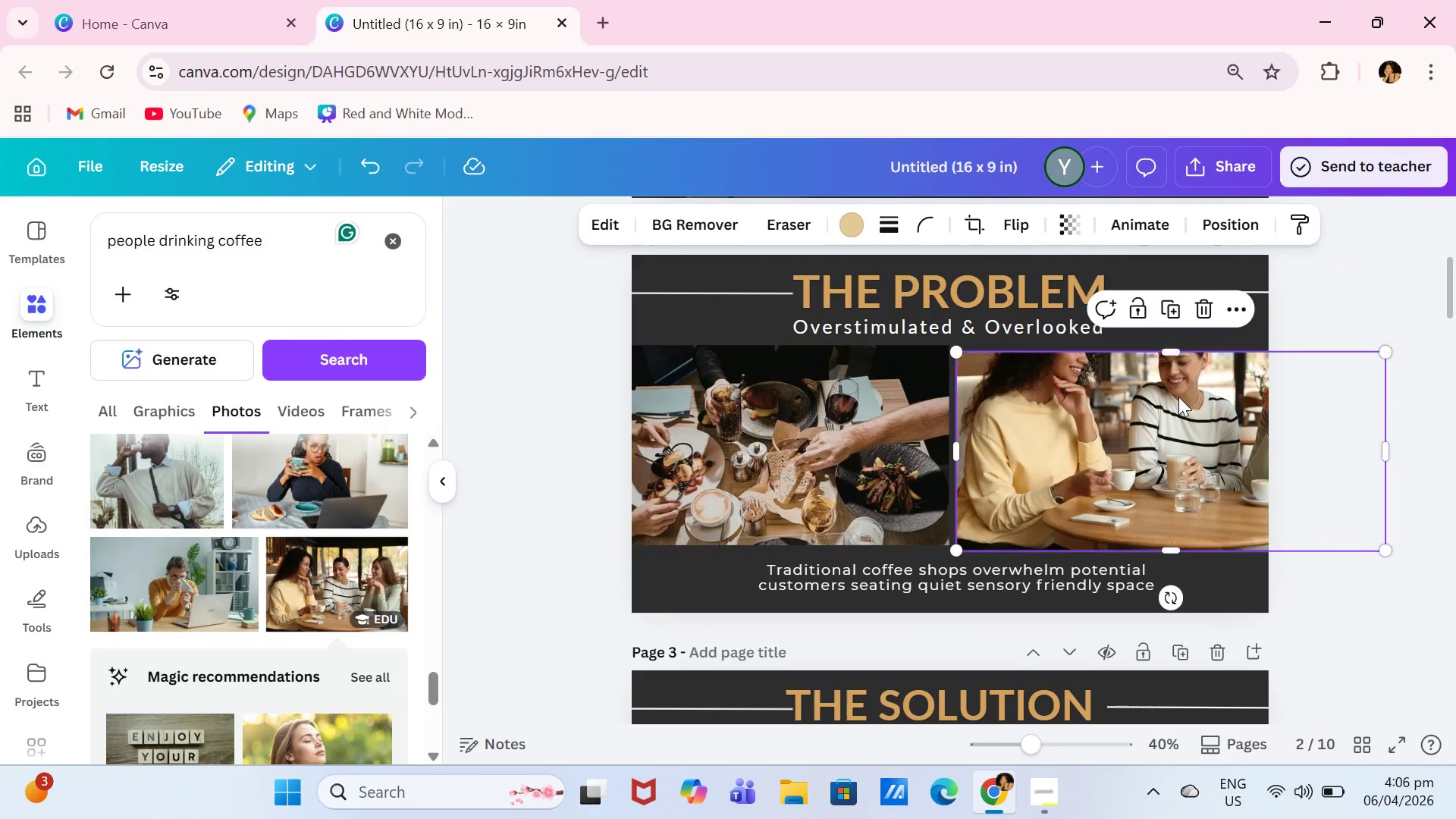 
left_click([1178, 397])
 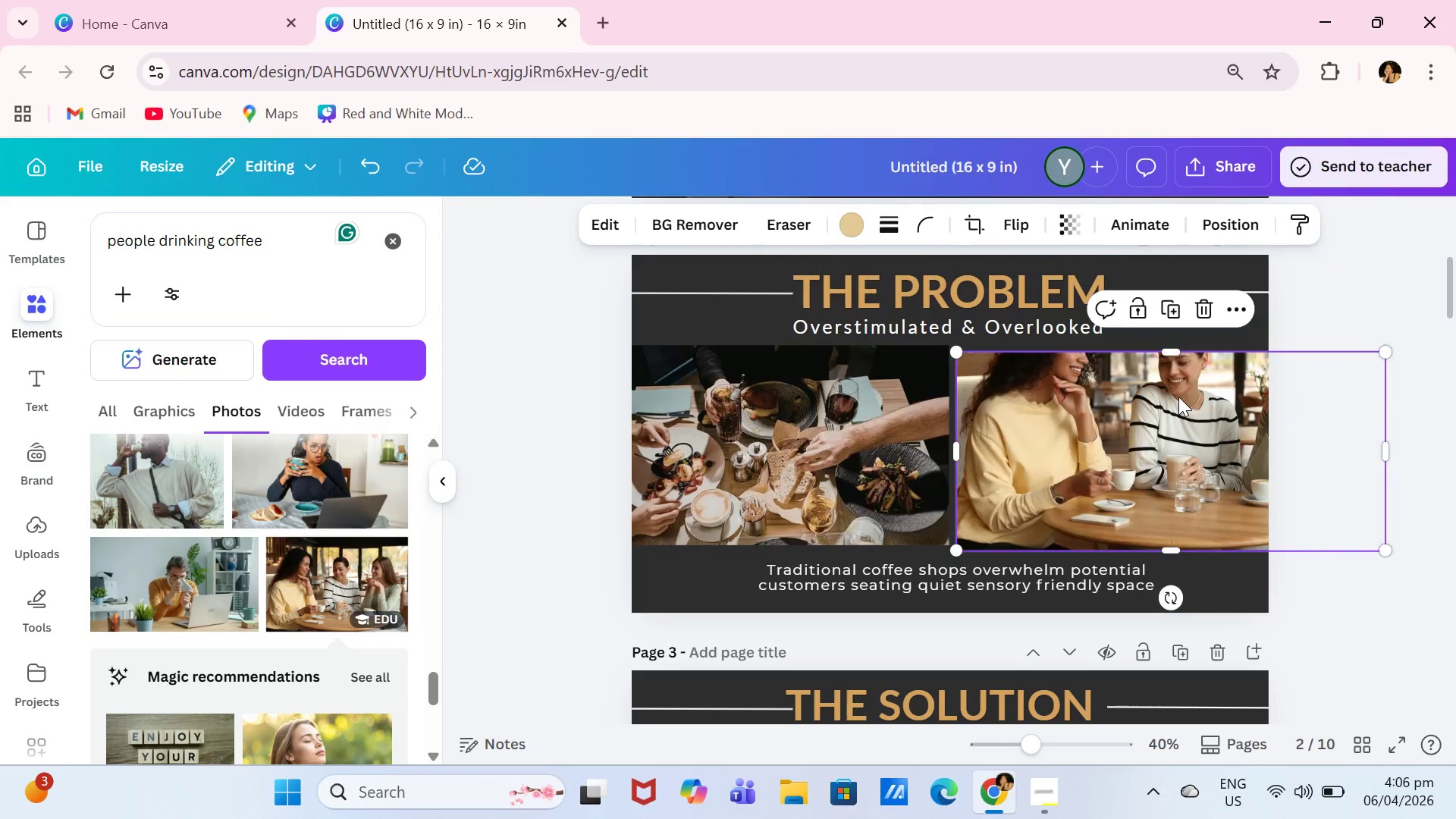 
key(Backspace)
 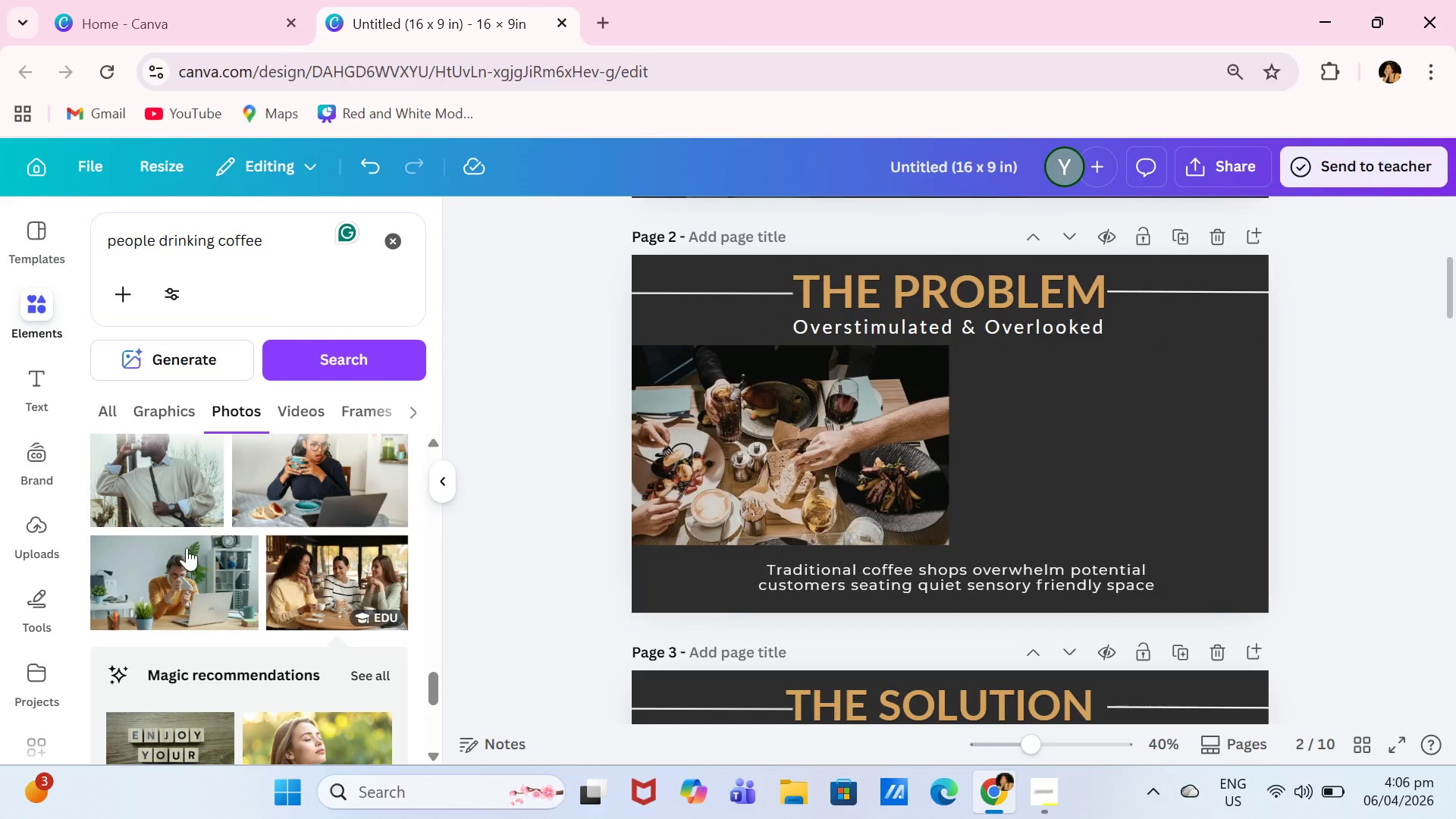 
scroll: coordinate [203, 571], scroll_direction: down, amount: 6.0
 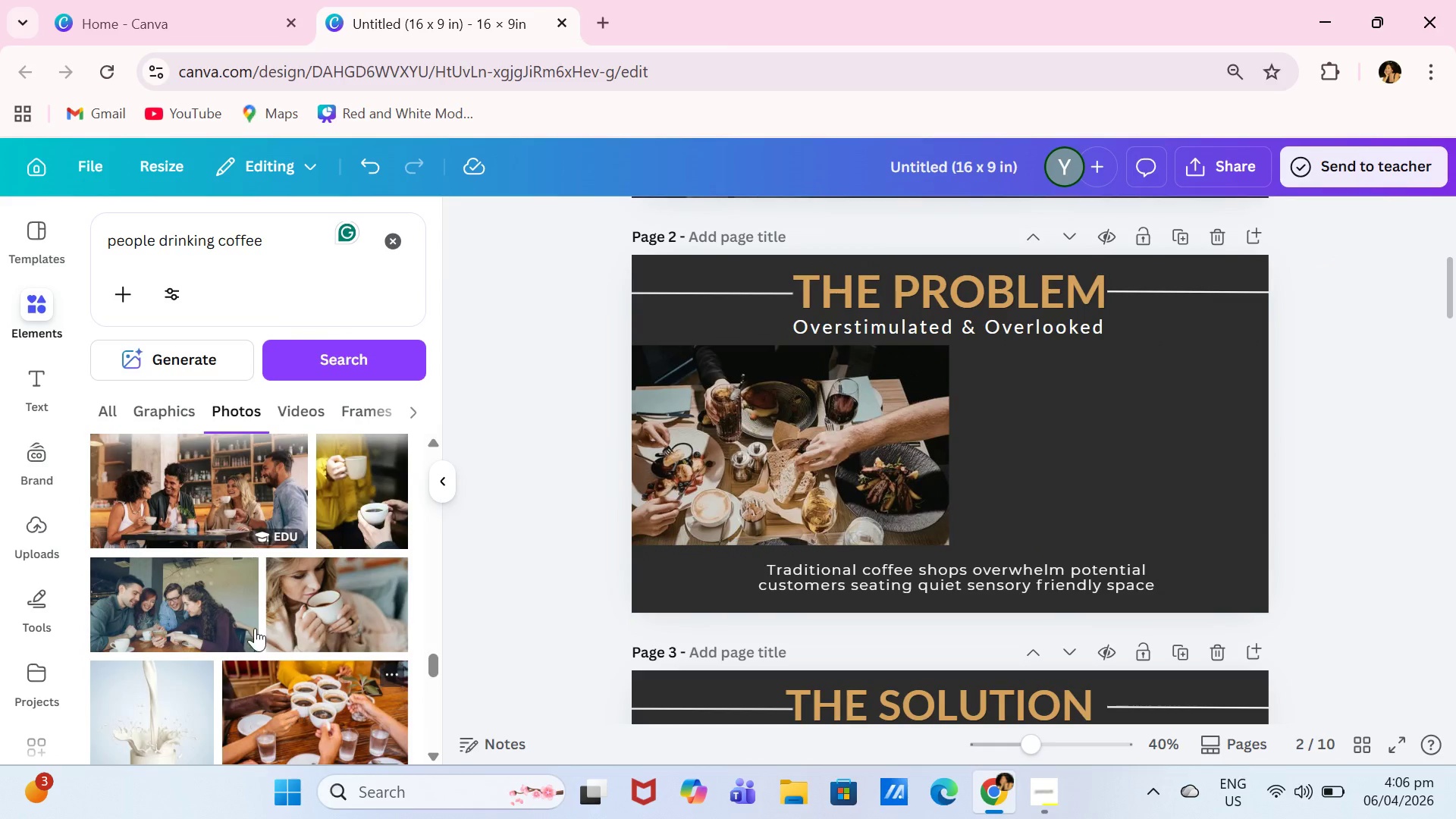 
left_click([300, 711])
 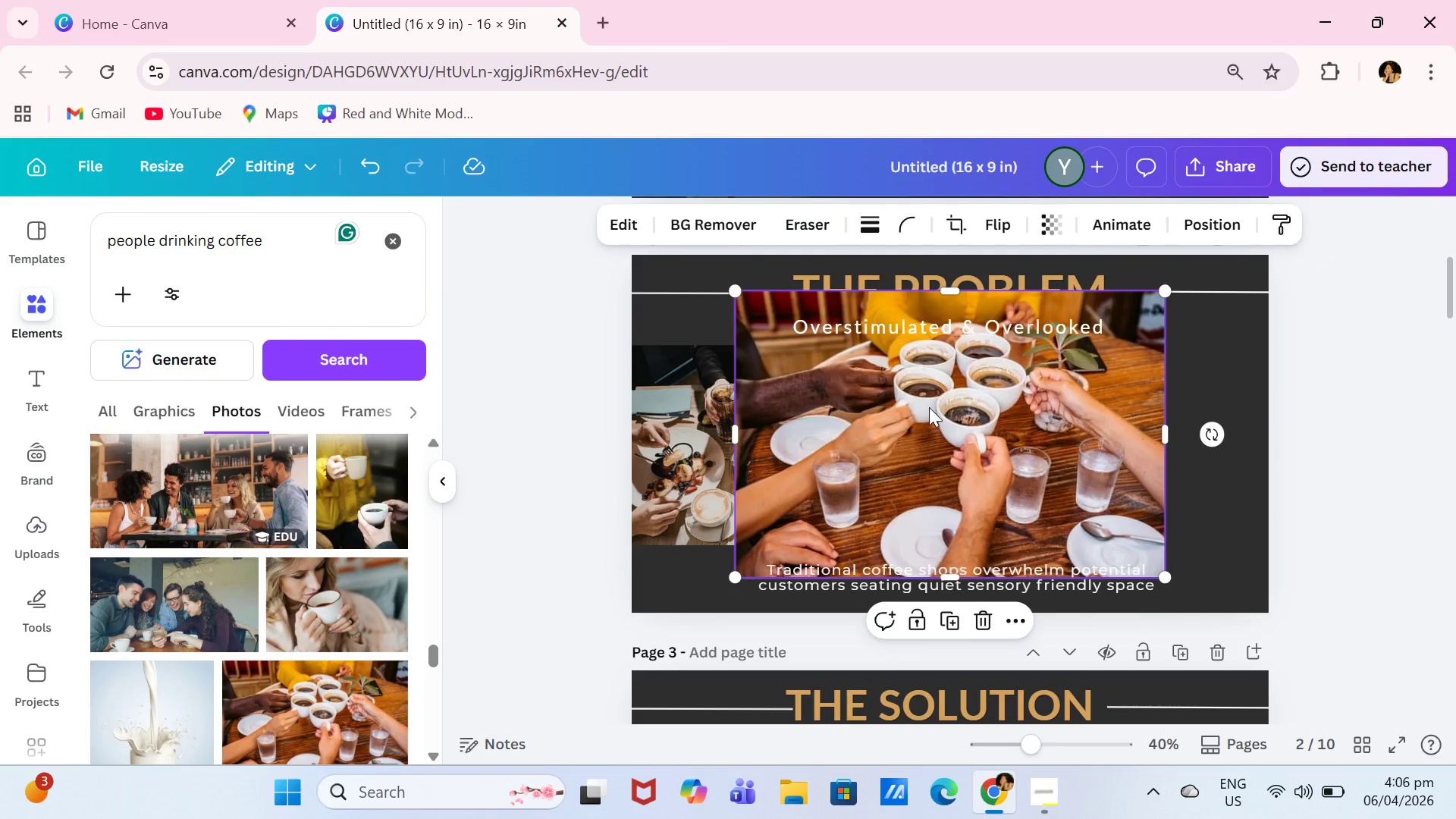 
left_click_drag(start_coordinate=[929, 412], to_coordinate=[1156, 468])
 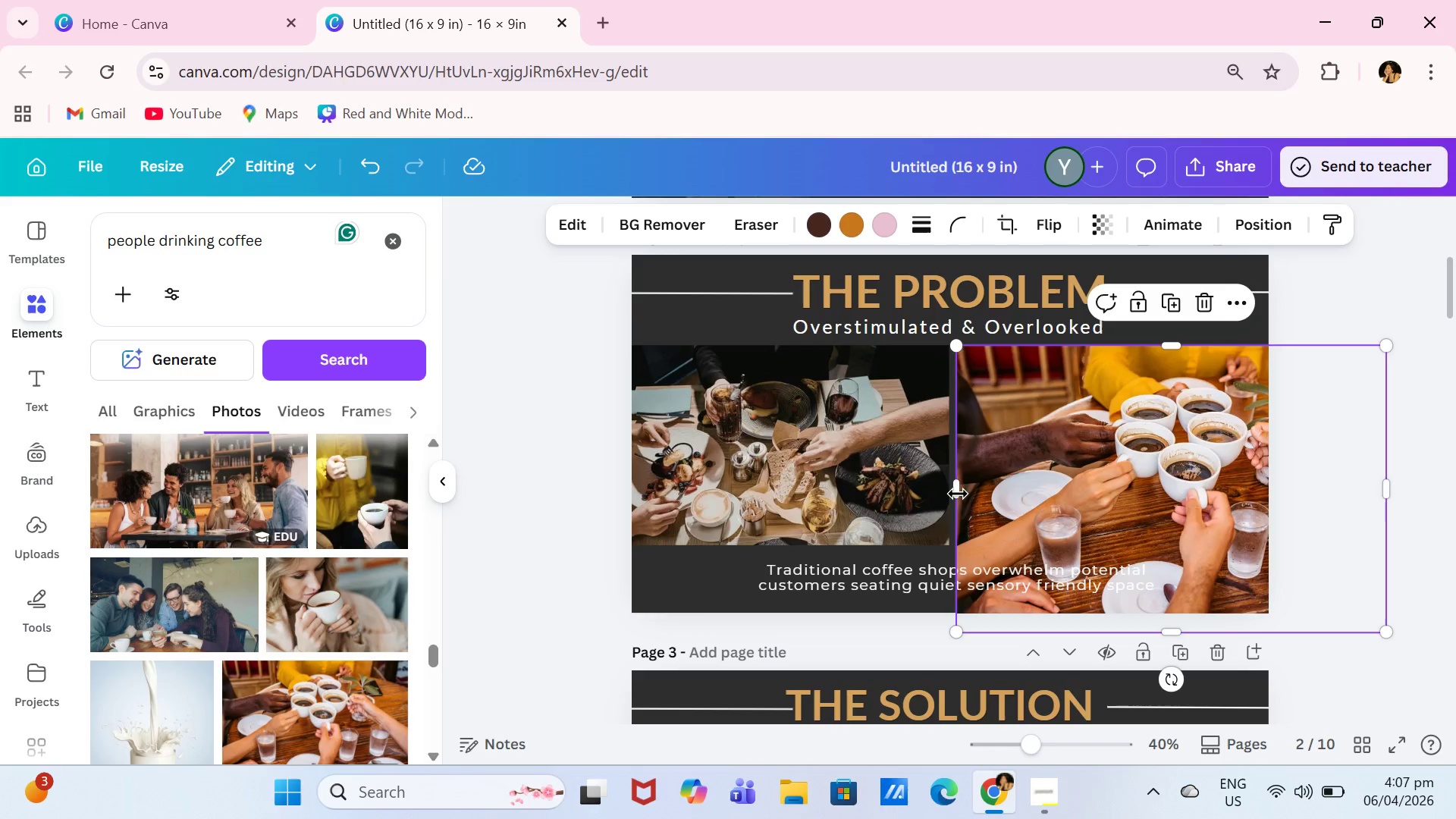 
left_click_drag(start_coordinate=[962, 493], to_coordinate=[1064, 494])
 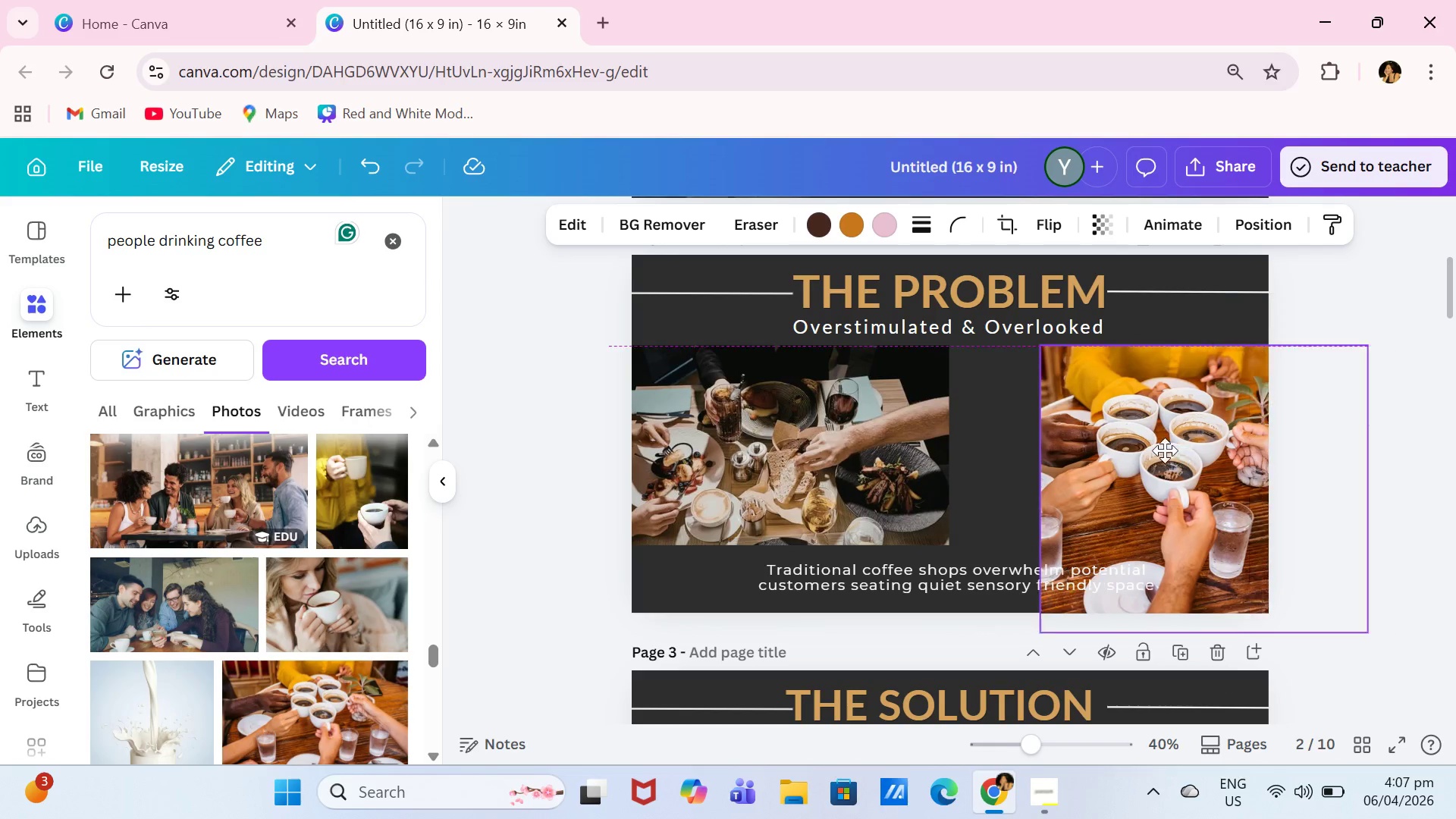 
left_click_drag(start_coordinate=[1200, 445], to_coordinate=[1141, 453])
 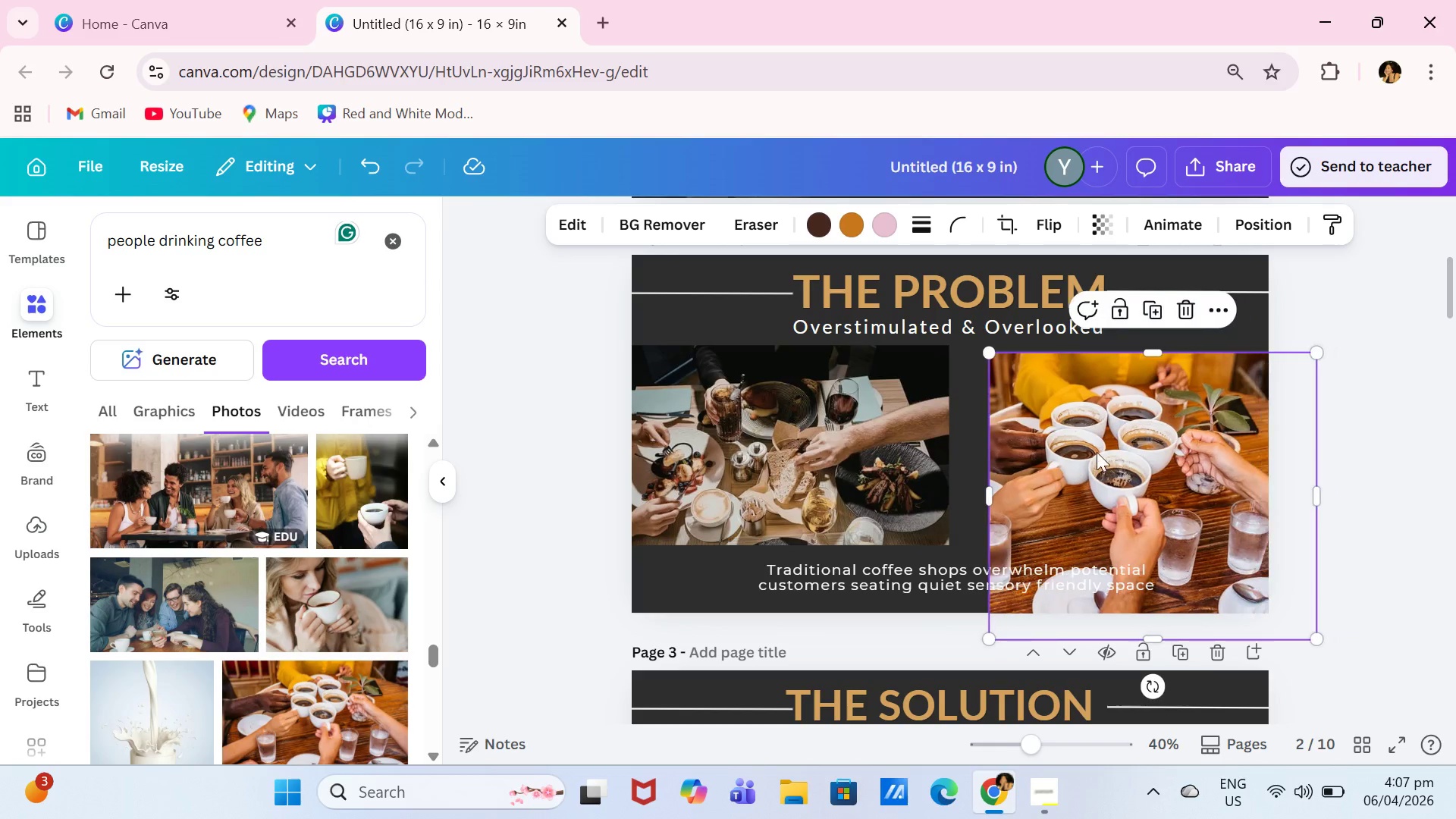 
left_click_drag(start_coordinate=[1131, 455], to_coordinate=[1121, 456])
 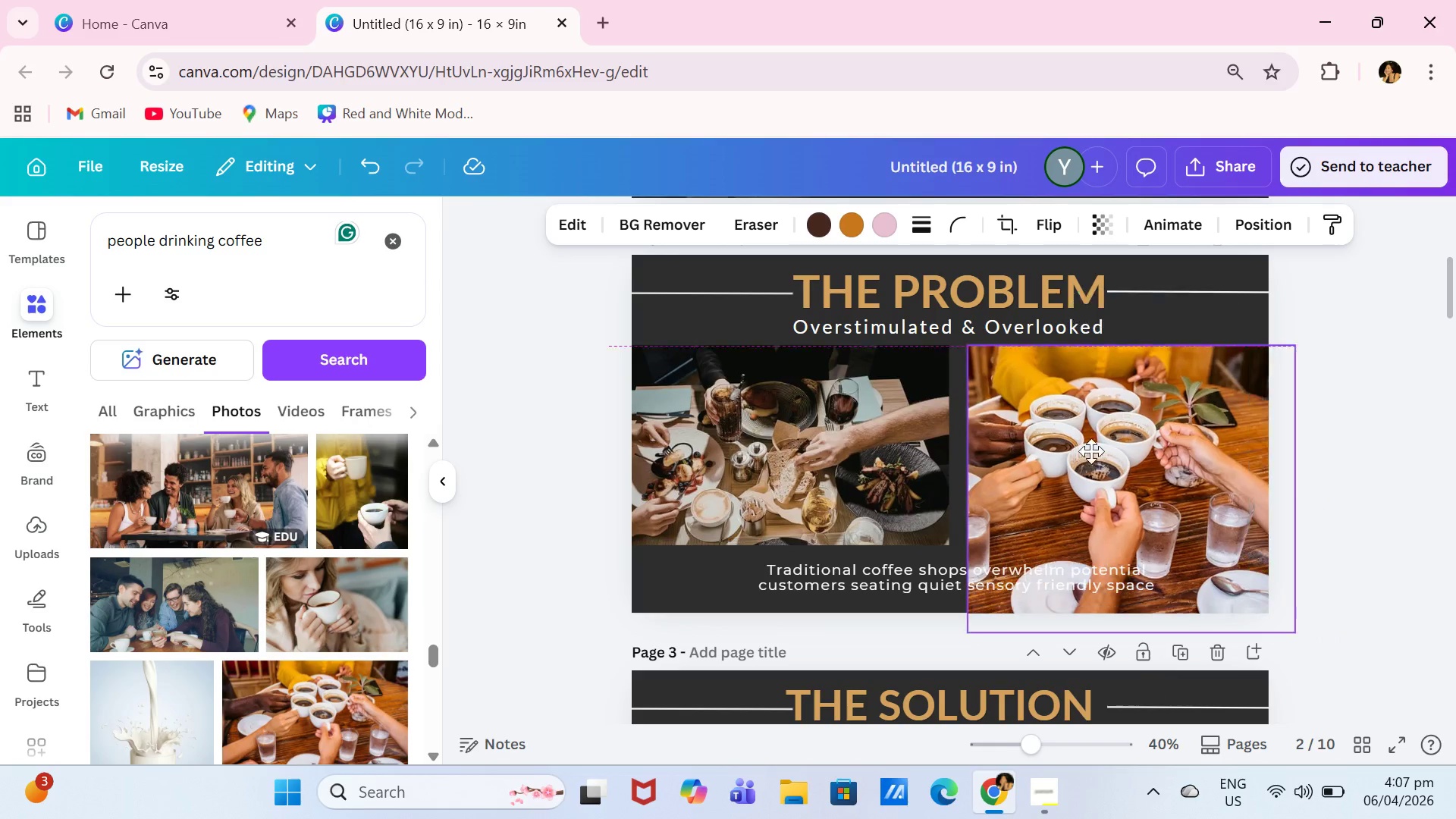 
left_click_drag(start_coordinate=[1112, 454], to_coordinate=[1091, 451])
 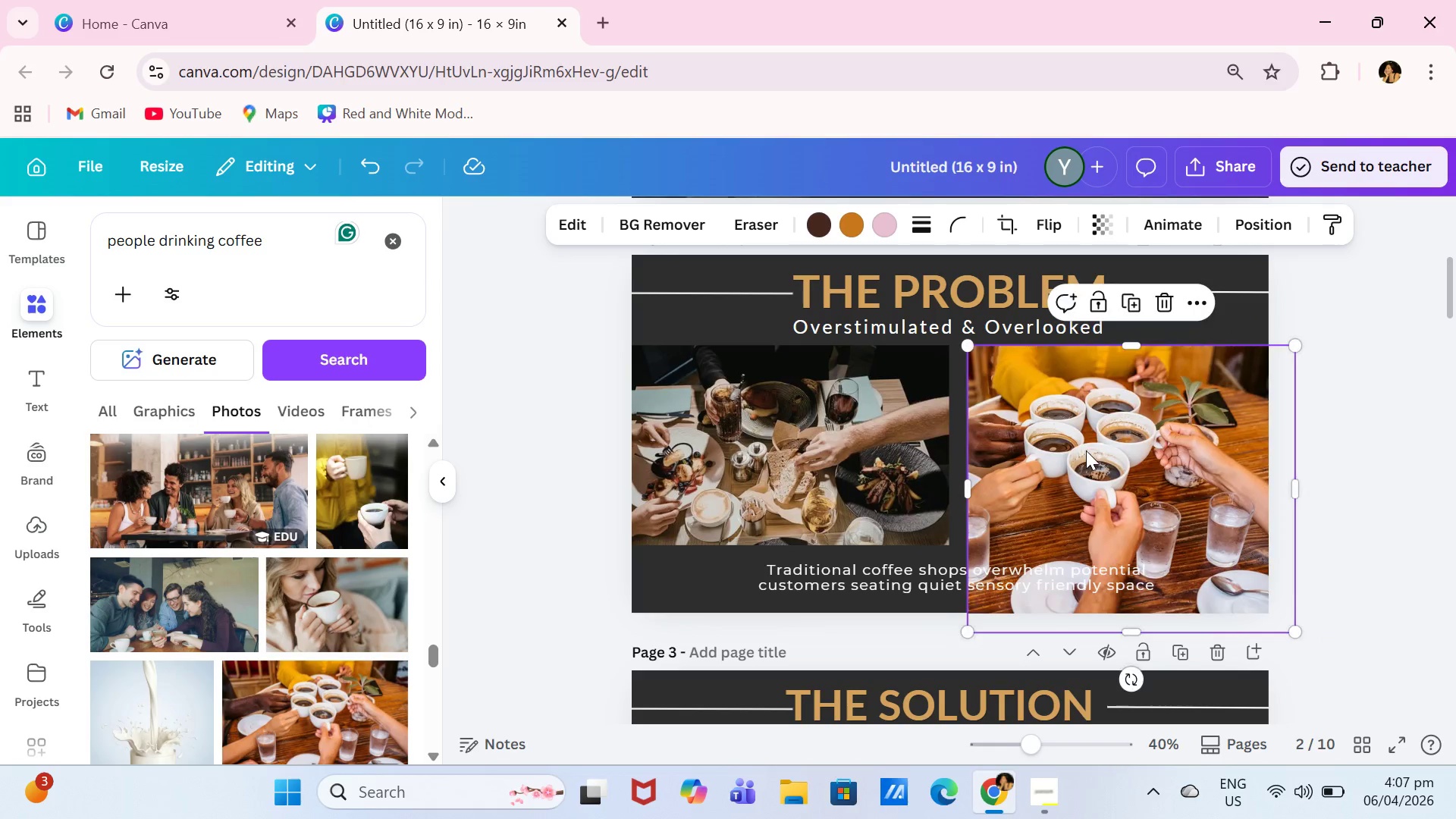 
left_click_drag(start_coordinate=[1087, 450], to_coordinate=[1073, 450])
 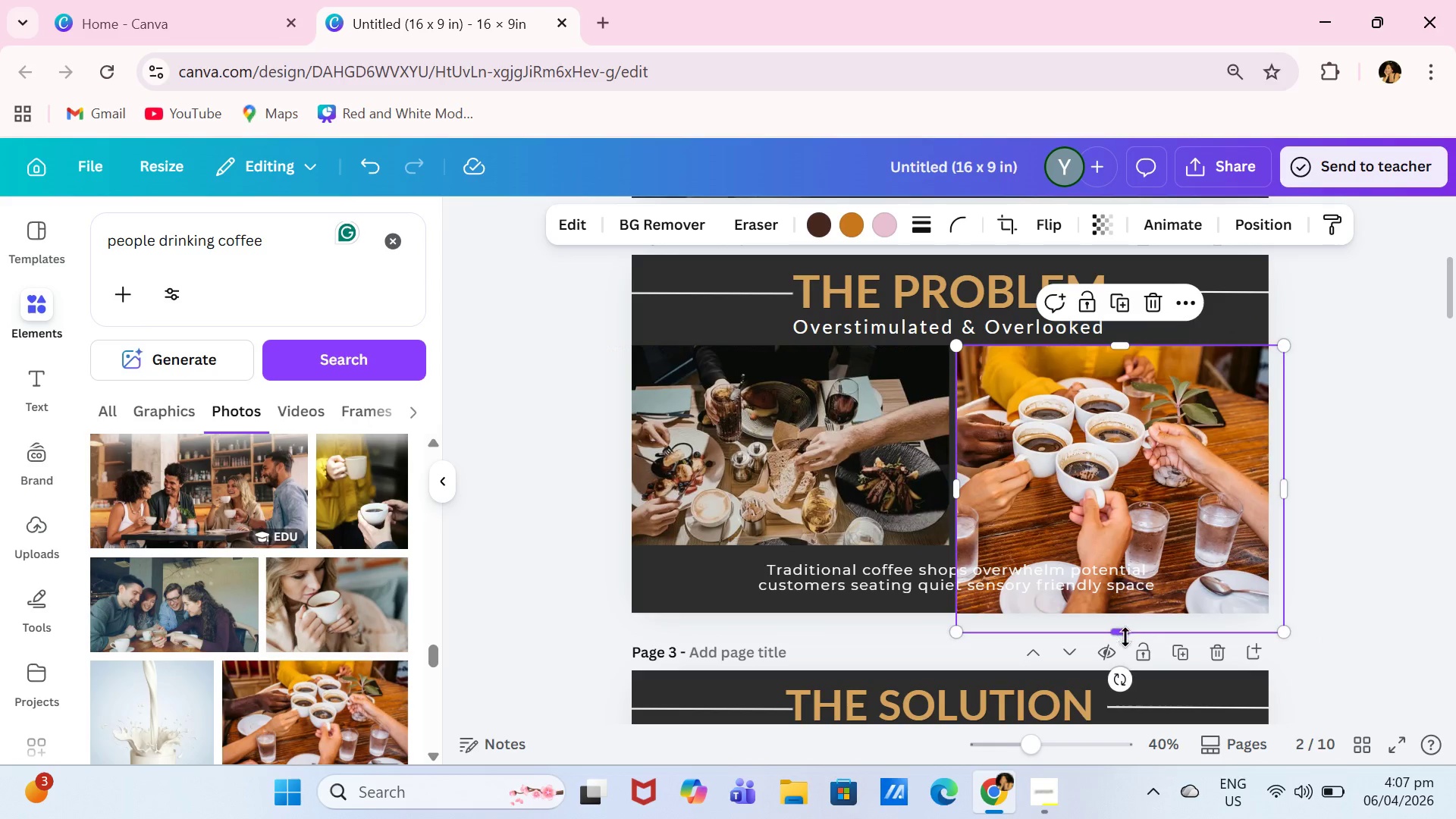 
left_click_drag(start_coordinate=[1125, 637], to_coordinate=[1106, 551])
 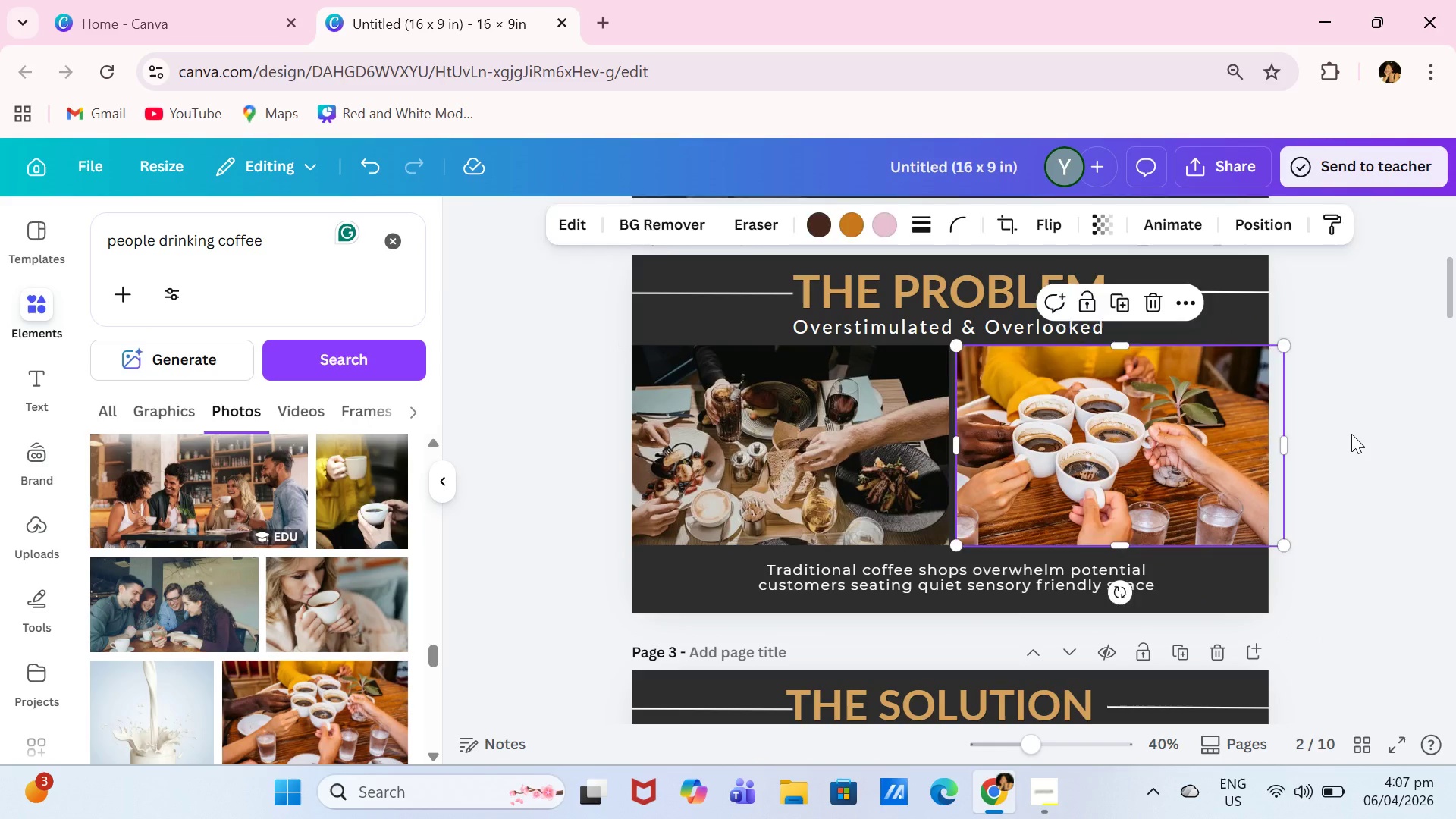 
left_click([1351, 434])
 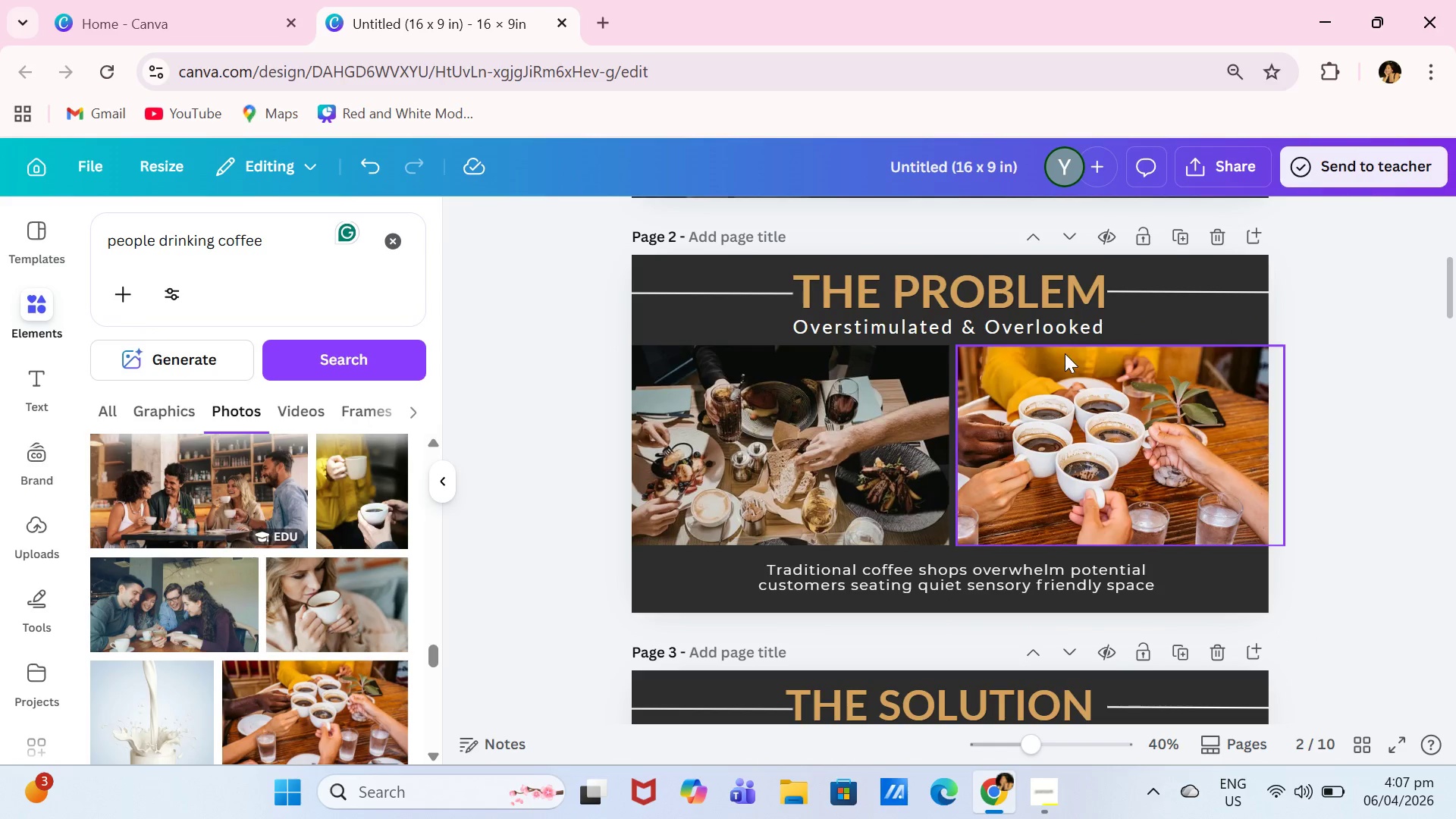 
scroll: coordinate [1401, 426], scroll_direction: down, amount: 1.0
 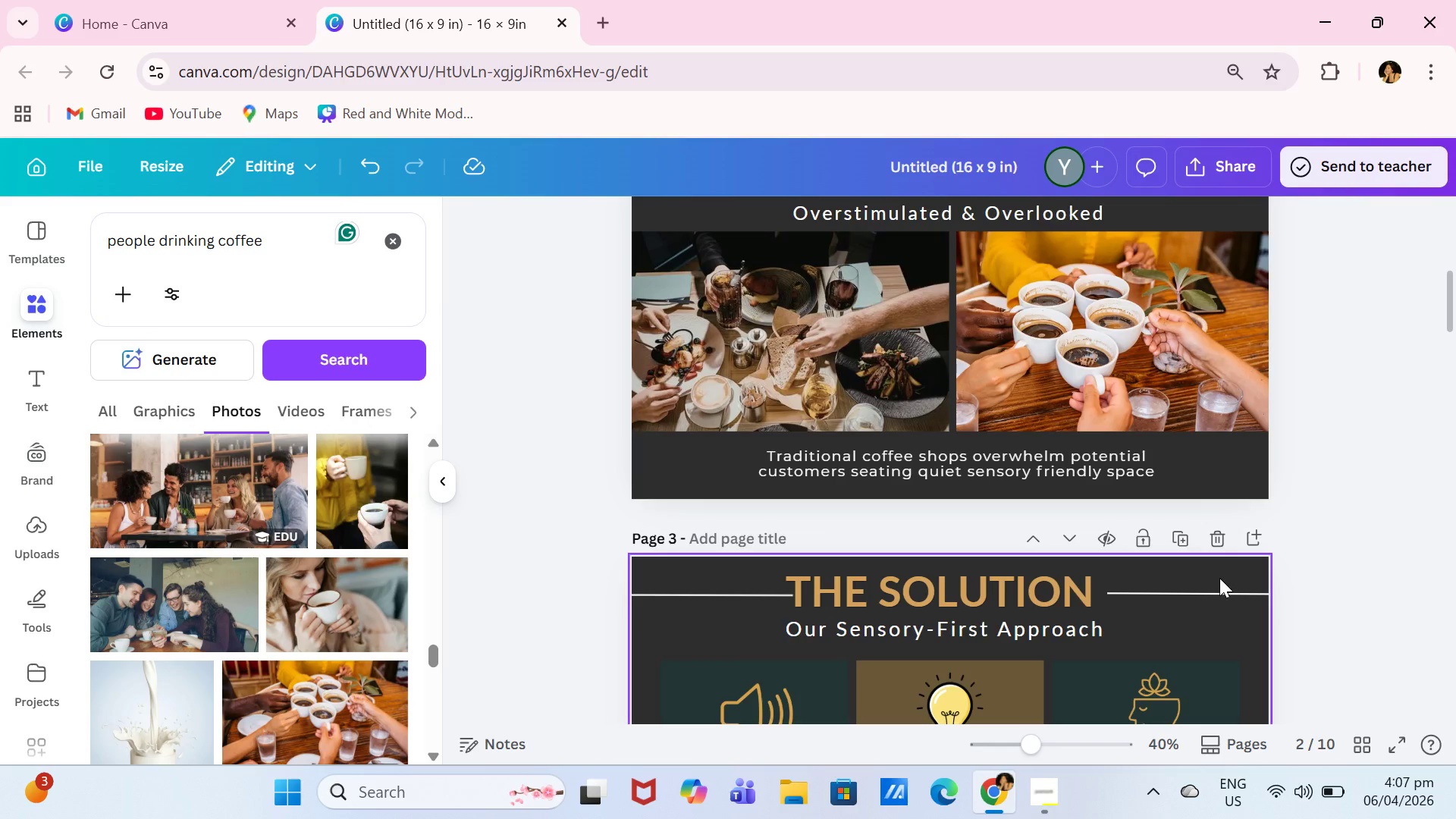 
wait(7.42)
 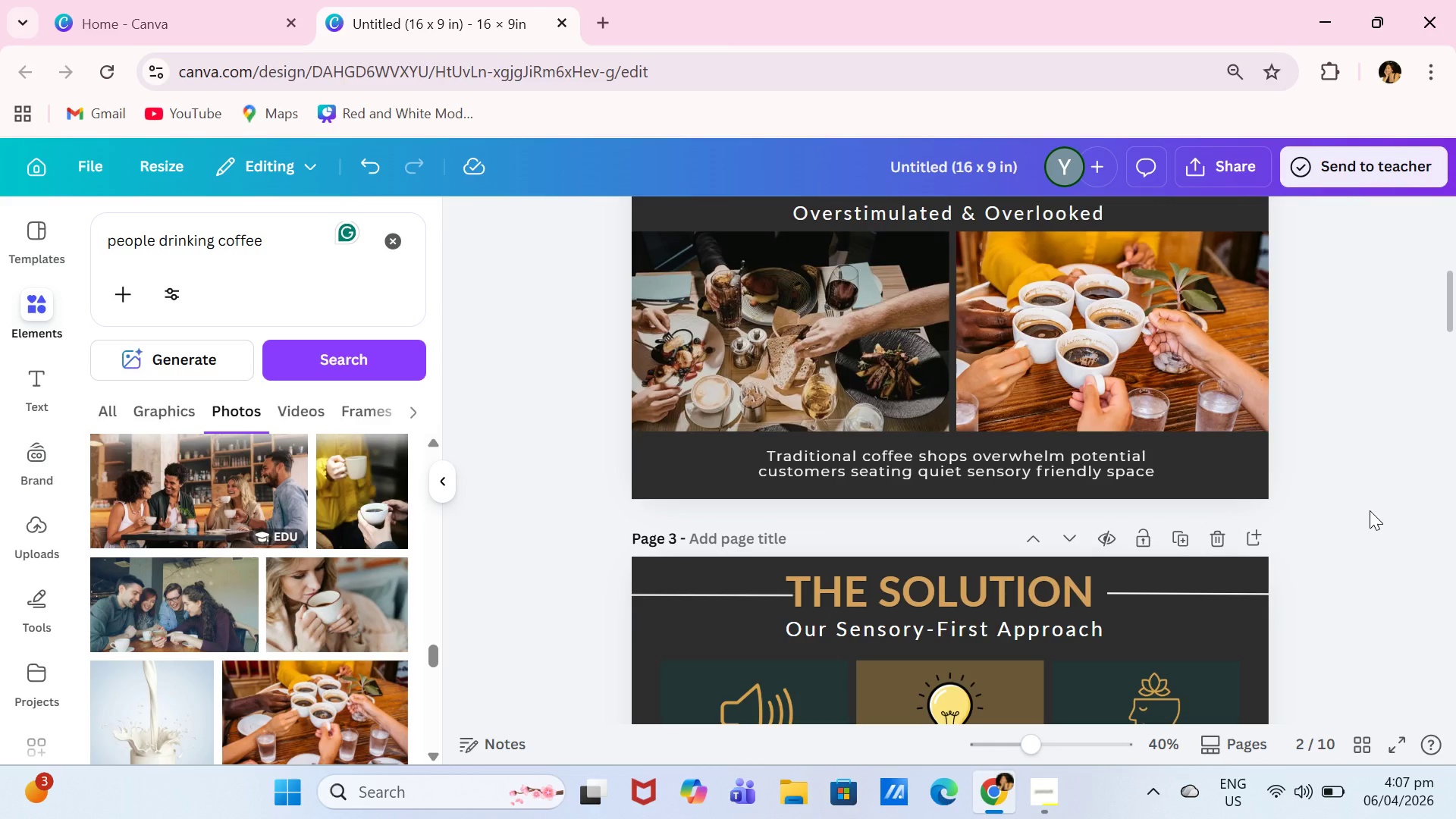 
scroll: coordinate [975, 639], scroll_direction: down, amount: 1.0
 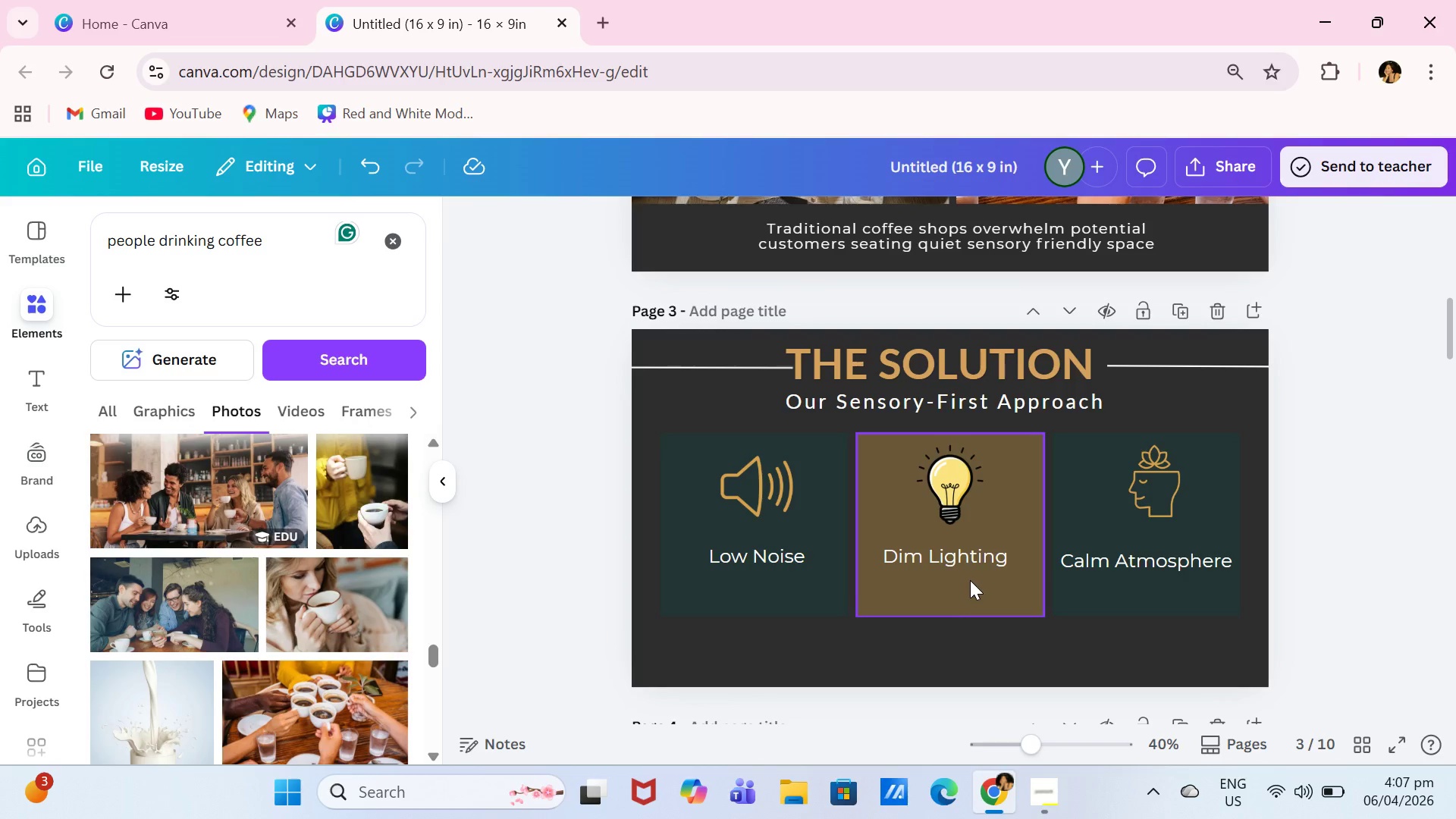 
wait(7.24)
 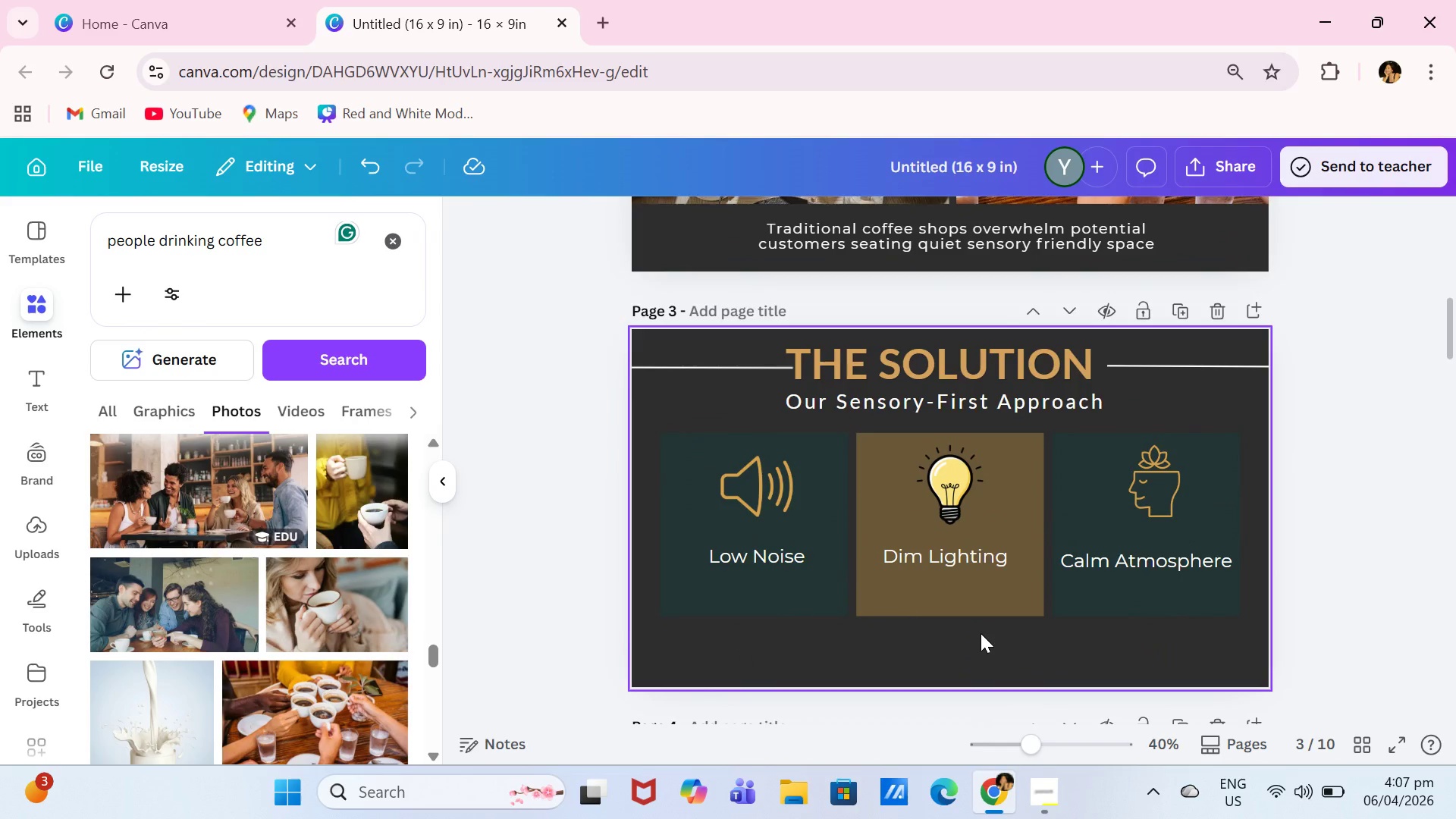 
left_click([28, 376])
 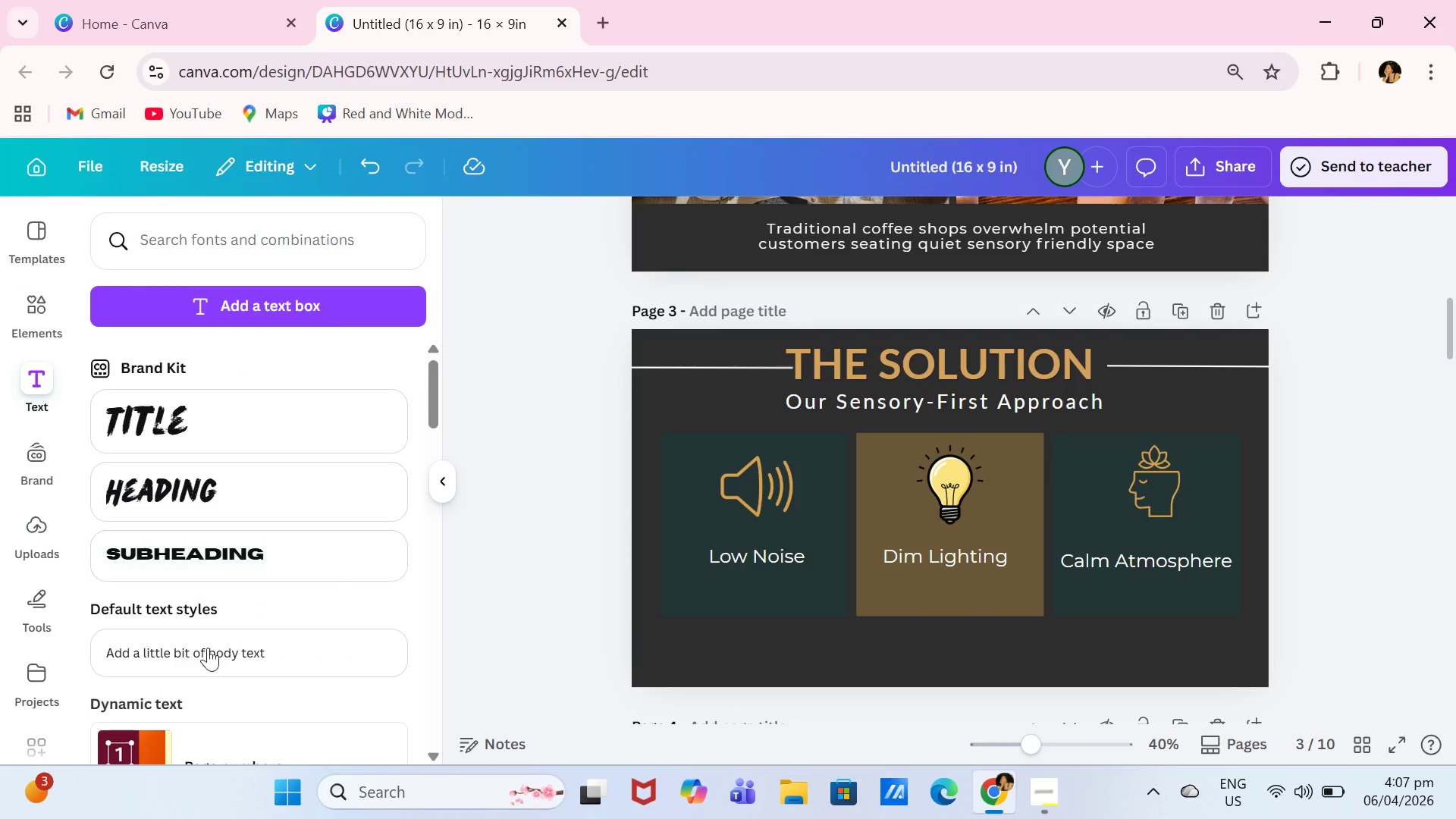 
left_click([215, 661])
 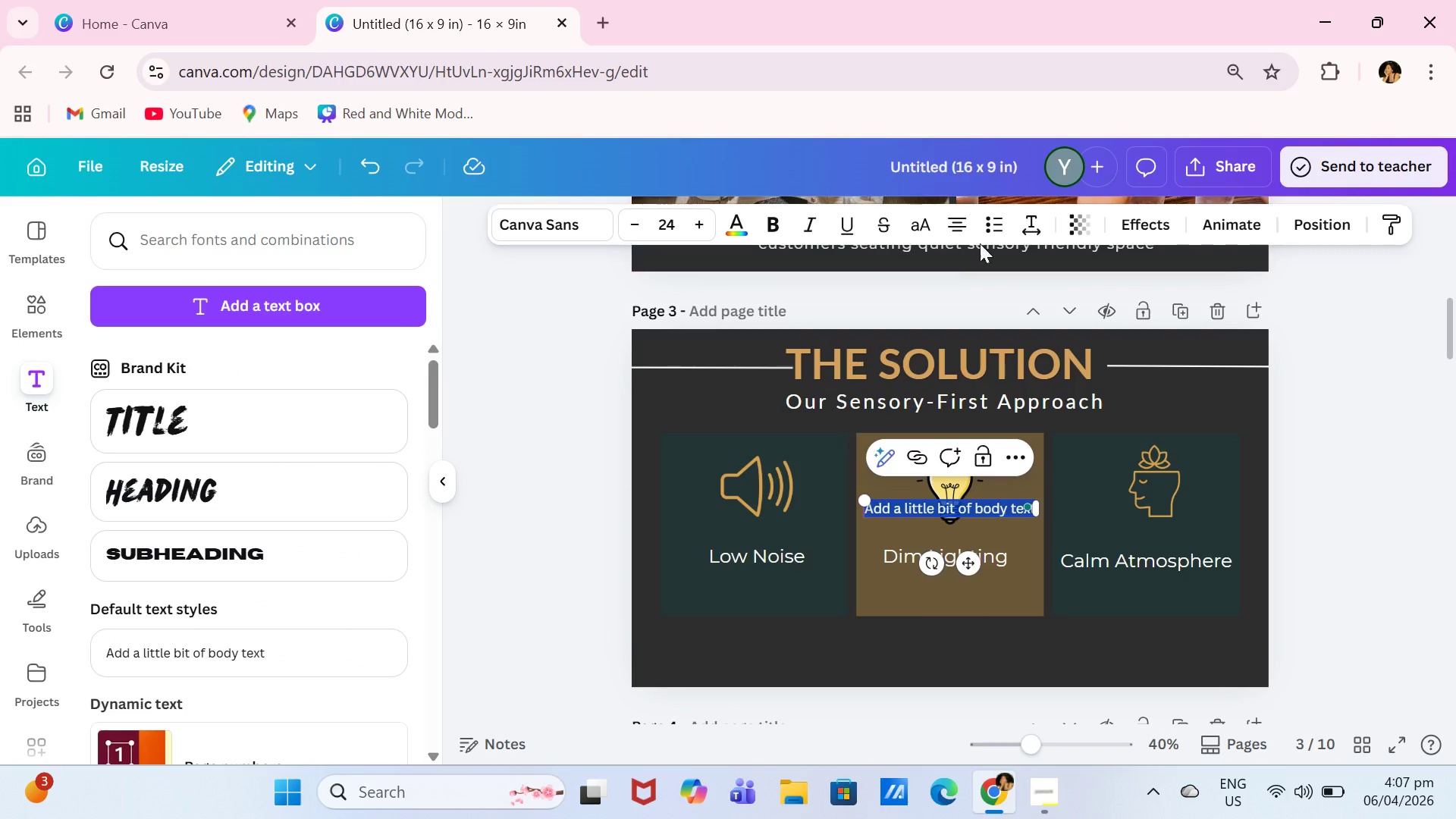 
left_click([990, 227])
 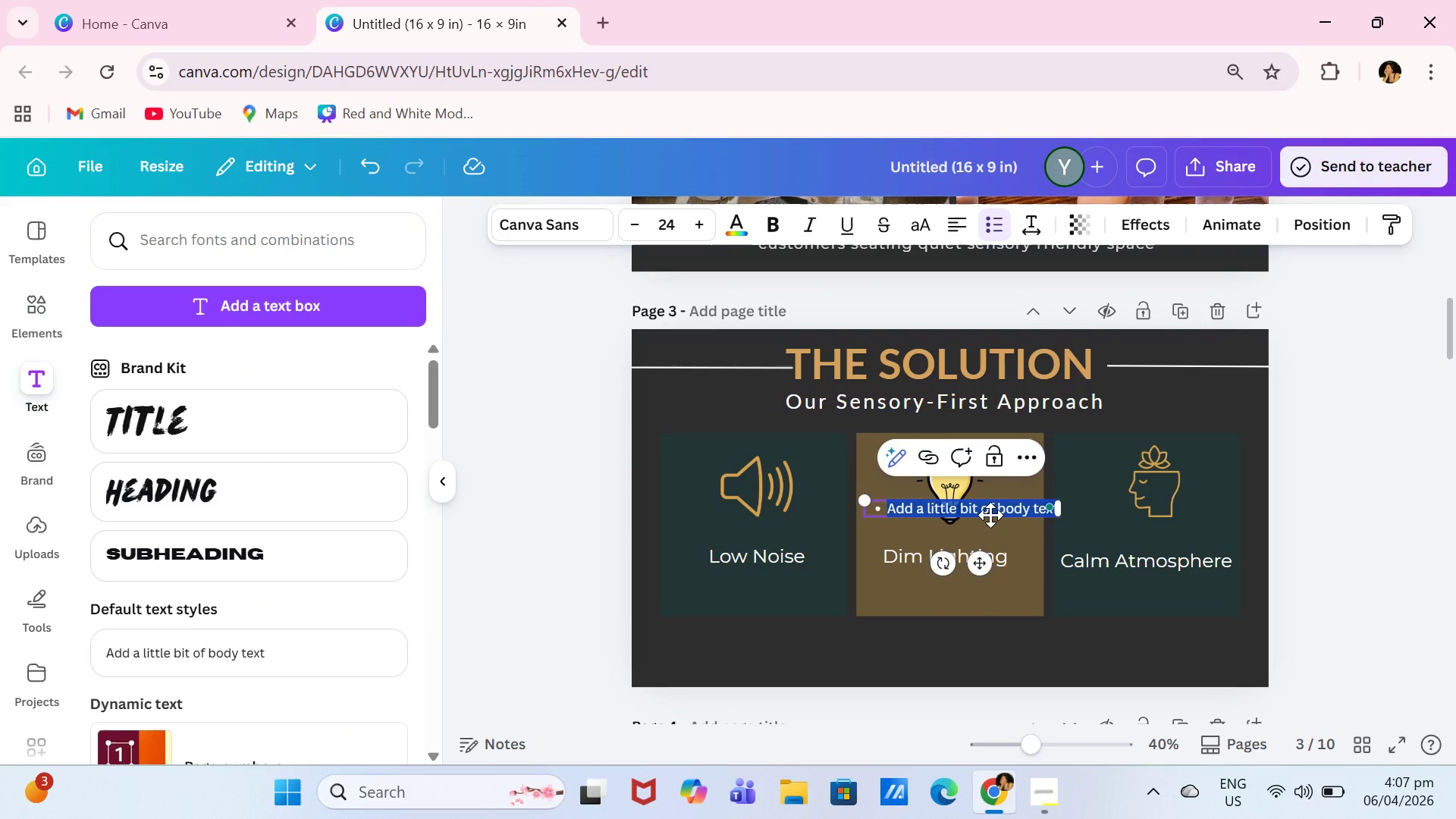 
type(Acoustic ba)
 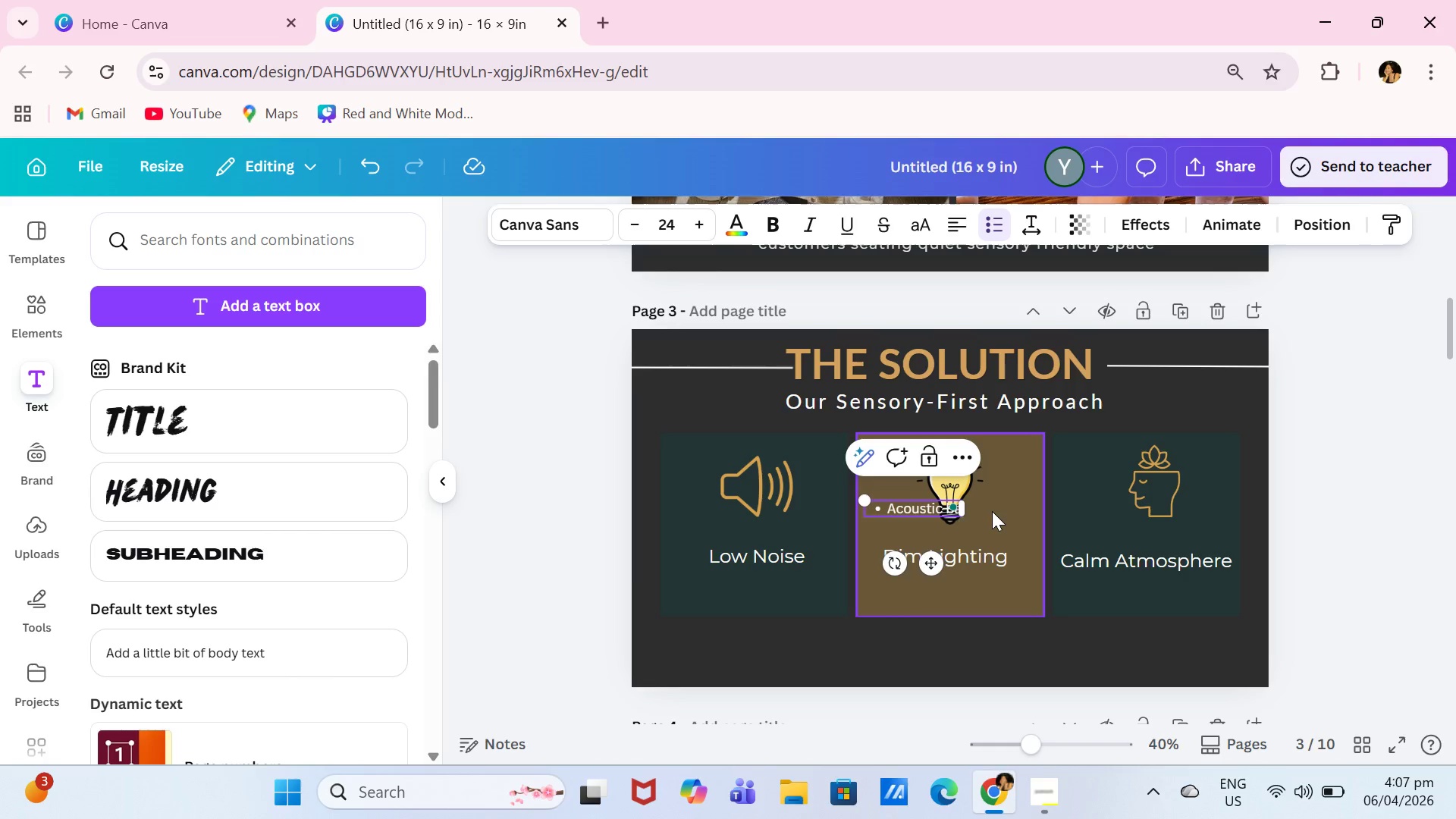 
wait(5.36)
 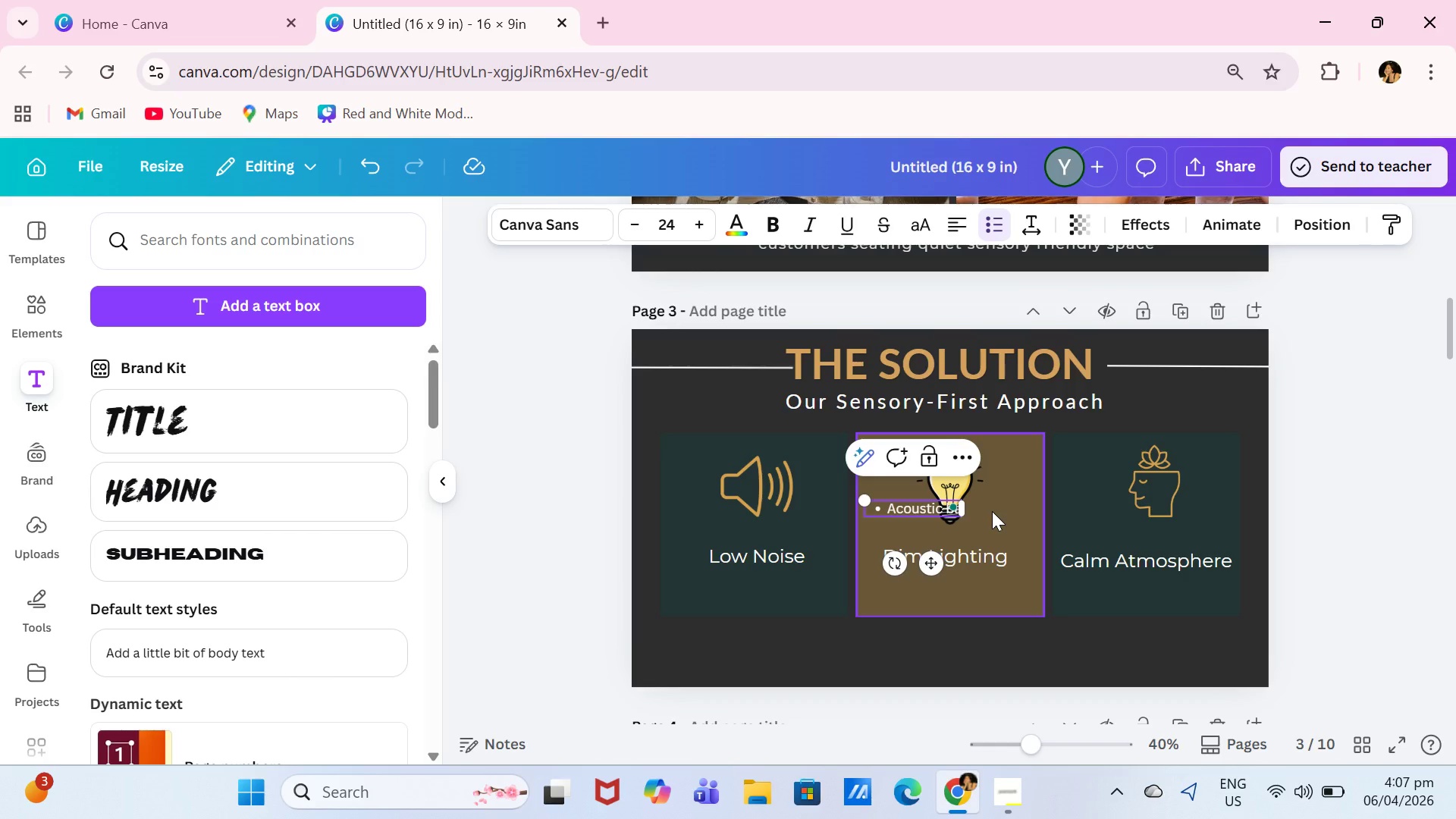 
key(Backspace)
key(Backspace)
key(Backspace)
type(, oft amber lighting)
 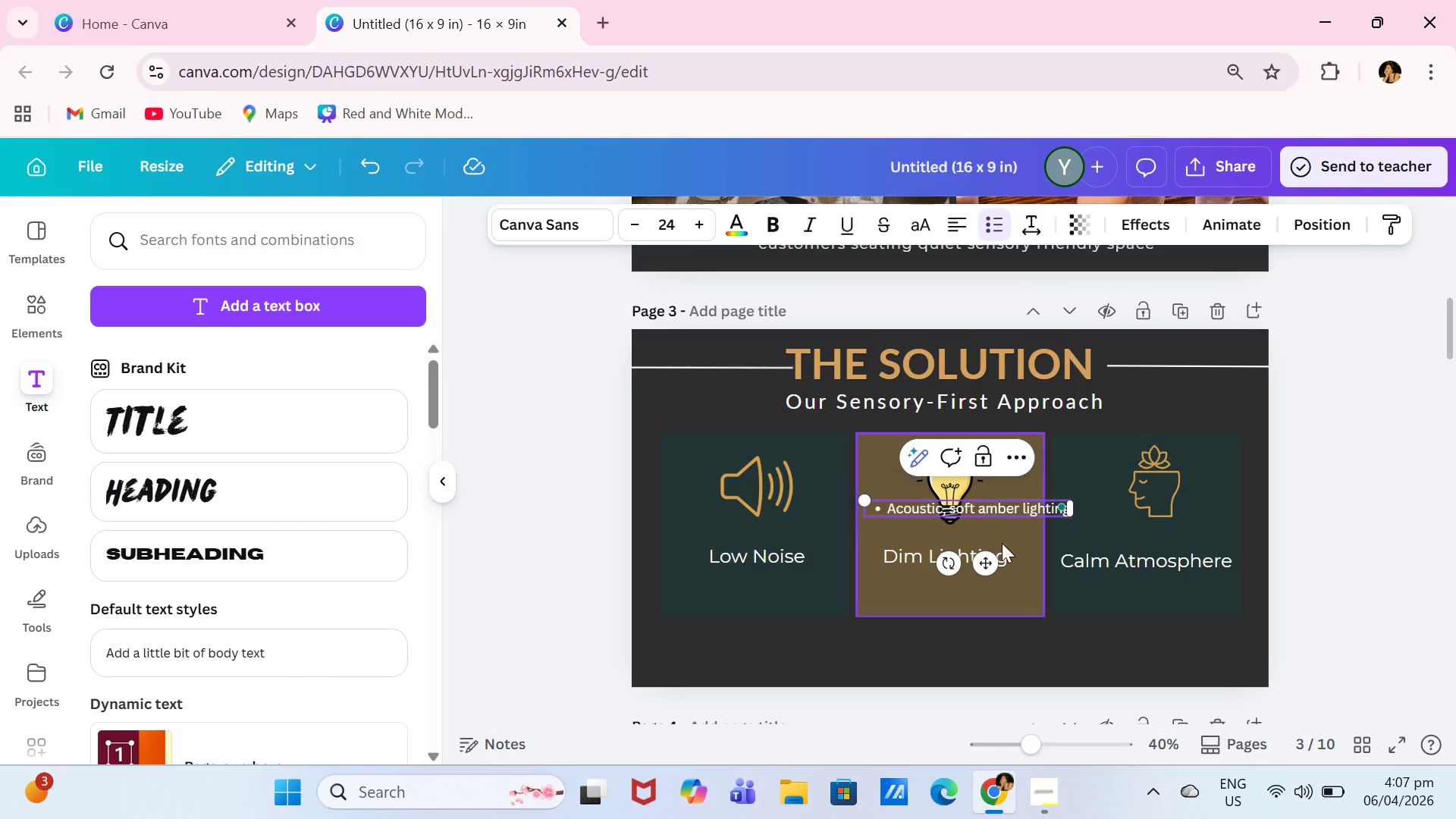 
left_click_drag(start_coordinate=[860, 499], to_coordinate=[781, 469])
 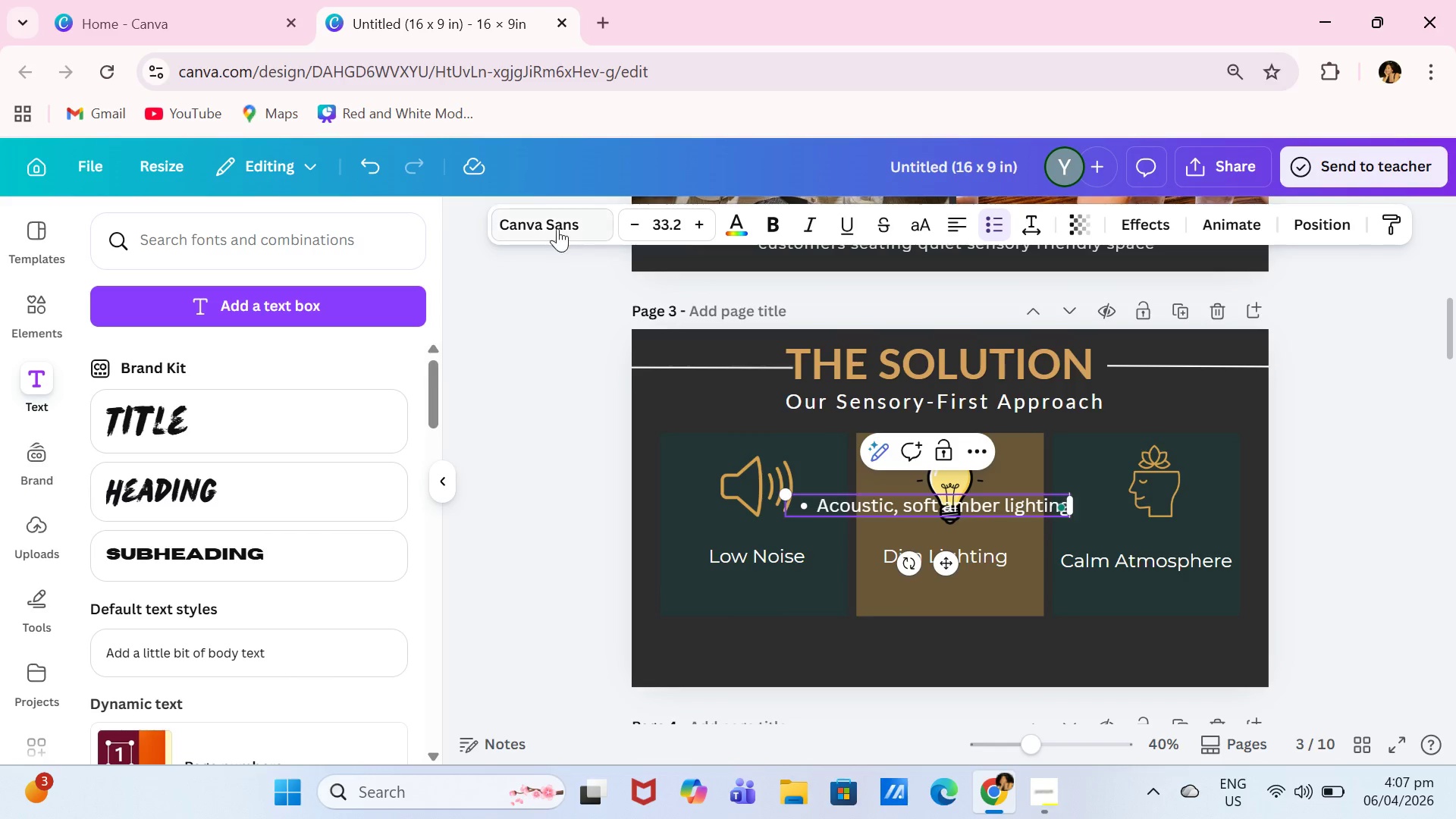 
left_click([557, 228])
 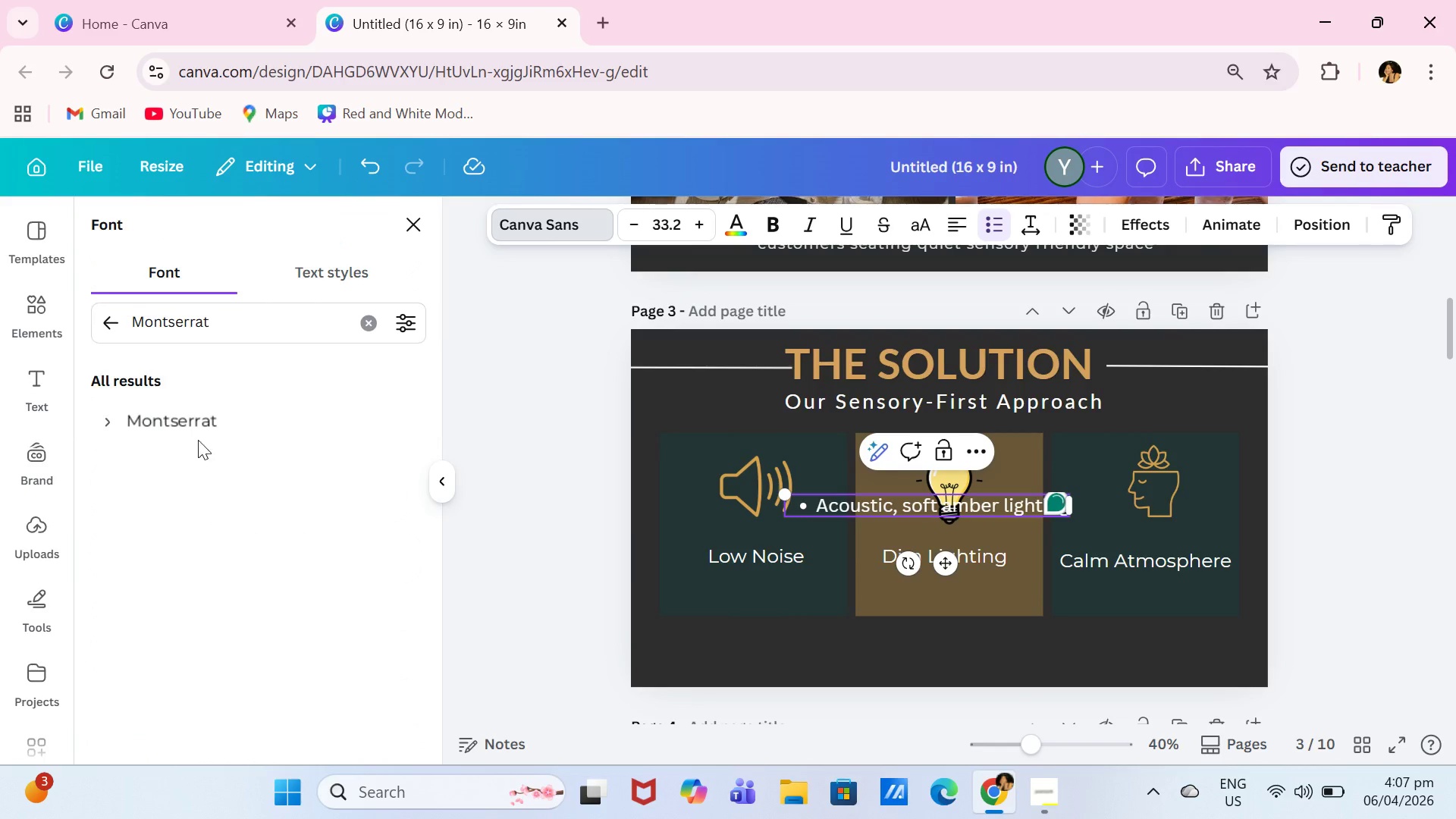 
left_click([223, 419])
 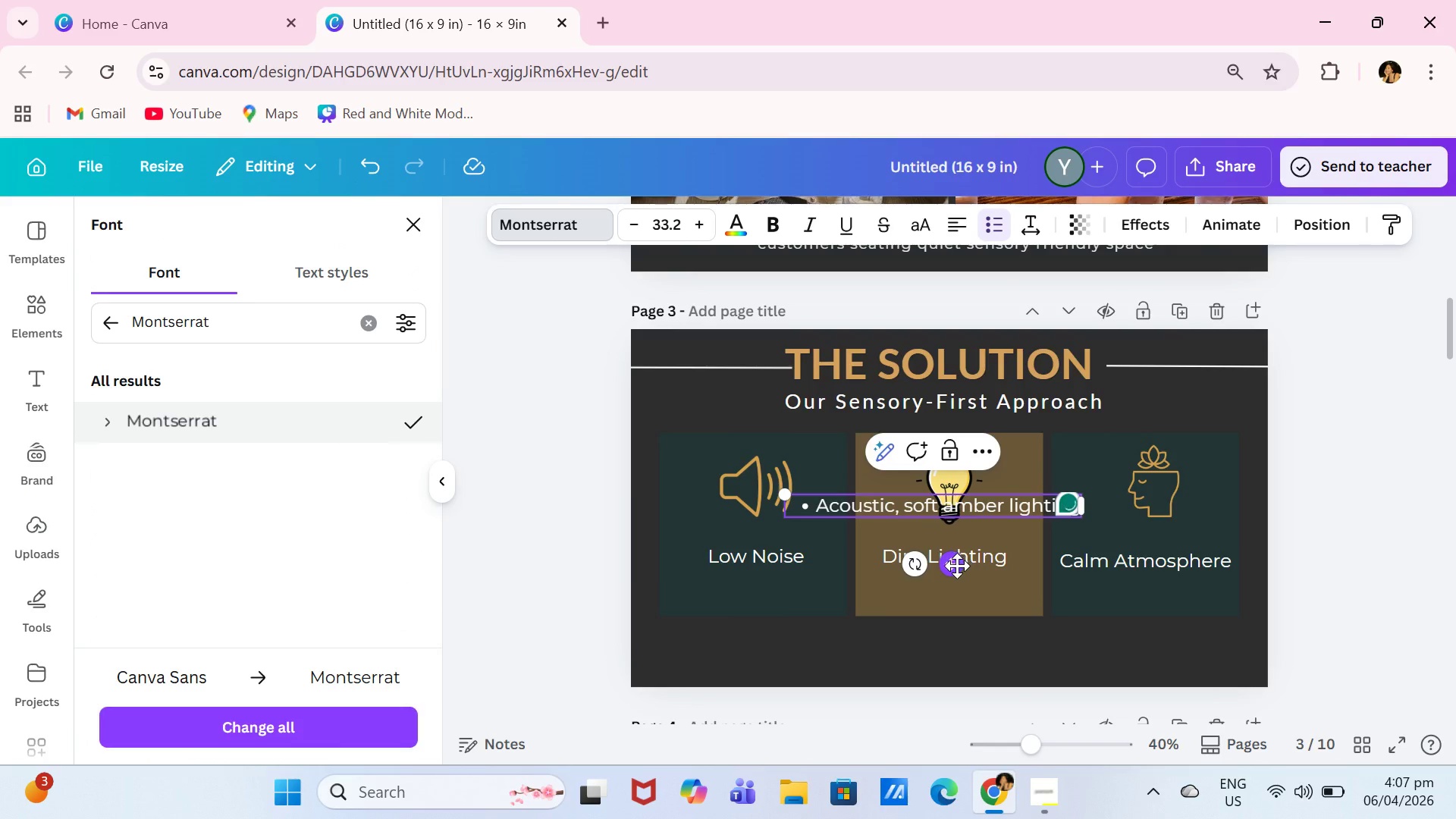 
left_click_drag(start_coordinate=[956, 566], to_coordinate=[962, 697])
 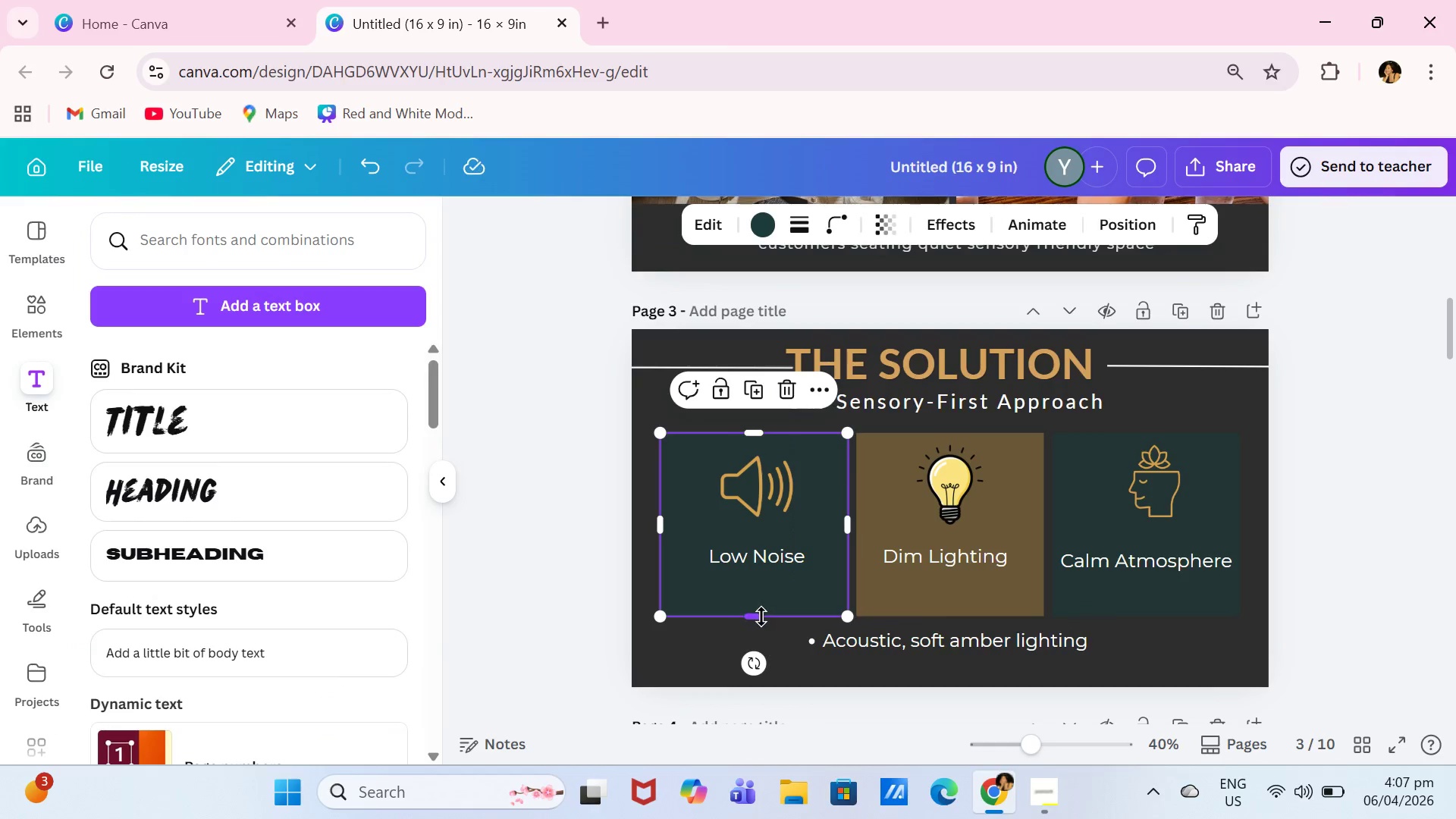 
left_click_drag(start_coordinate=[761, 617], to_coordinate=[767, 595])
 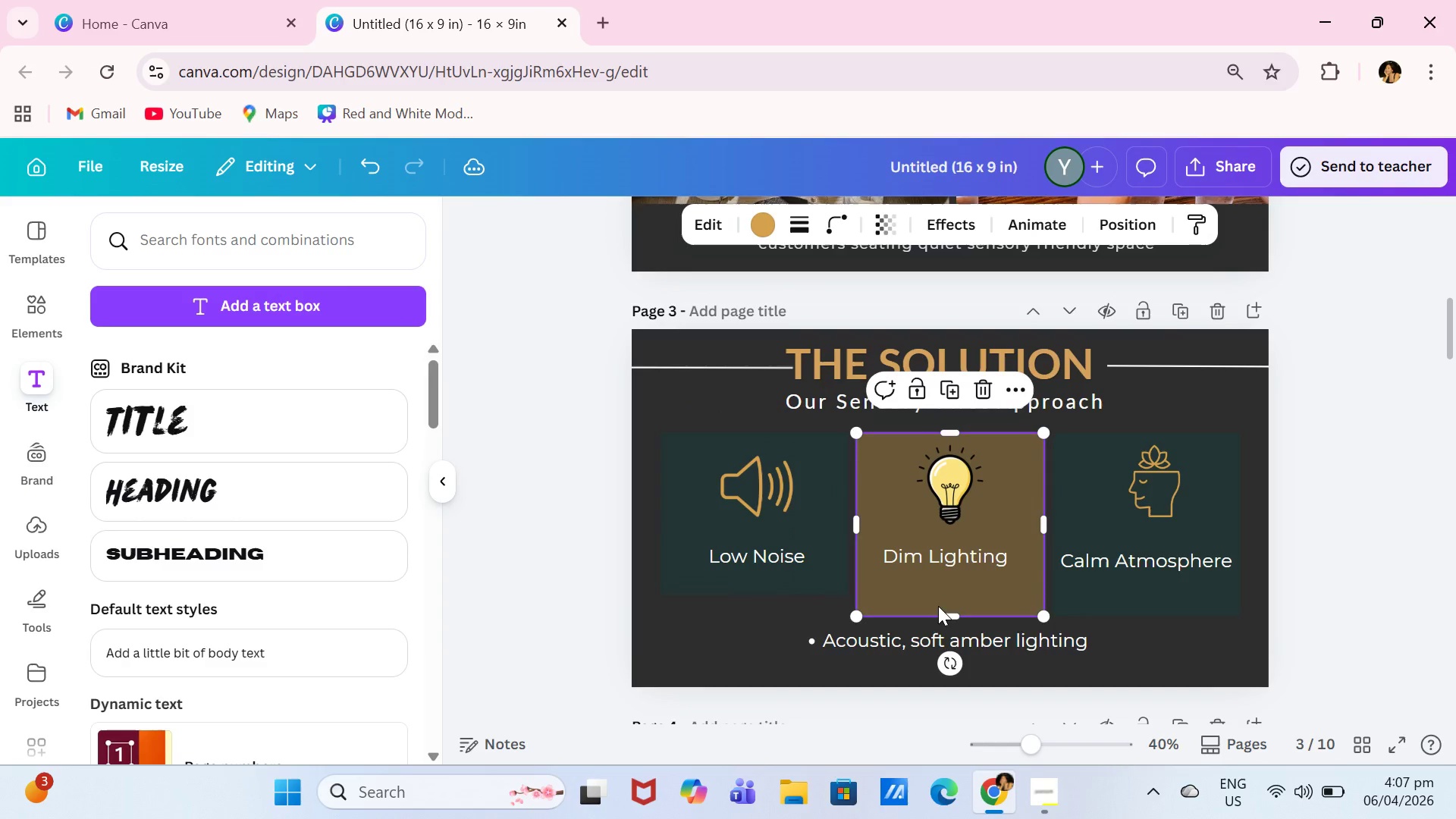 
left_click([938, 606])
 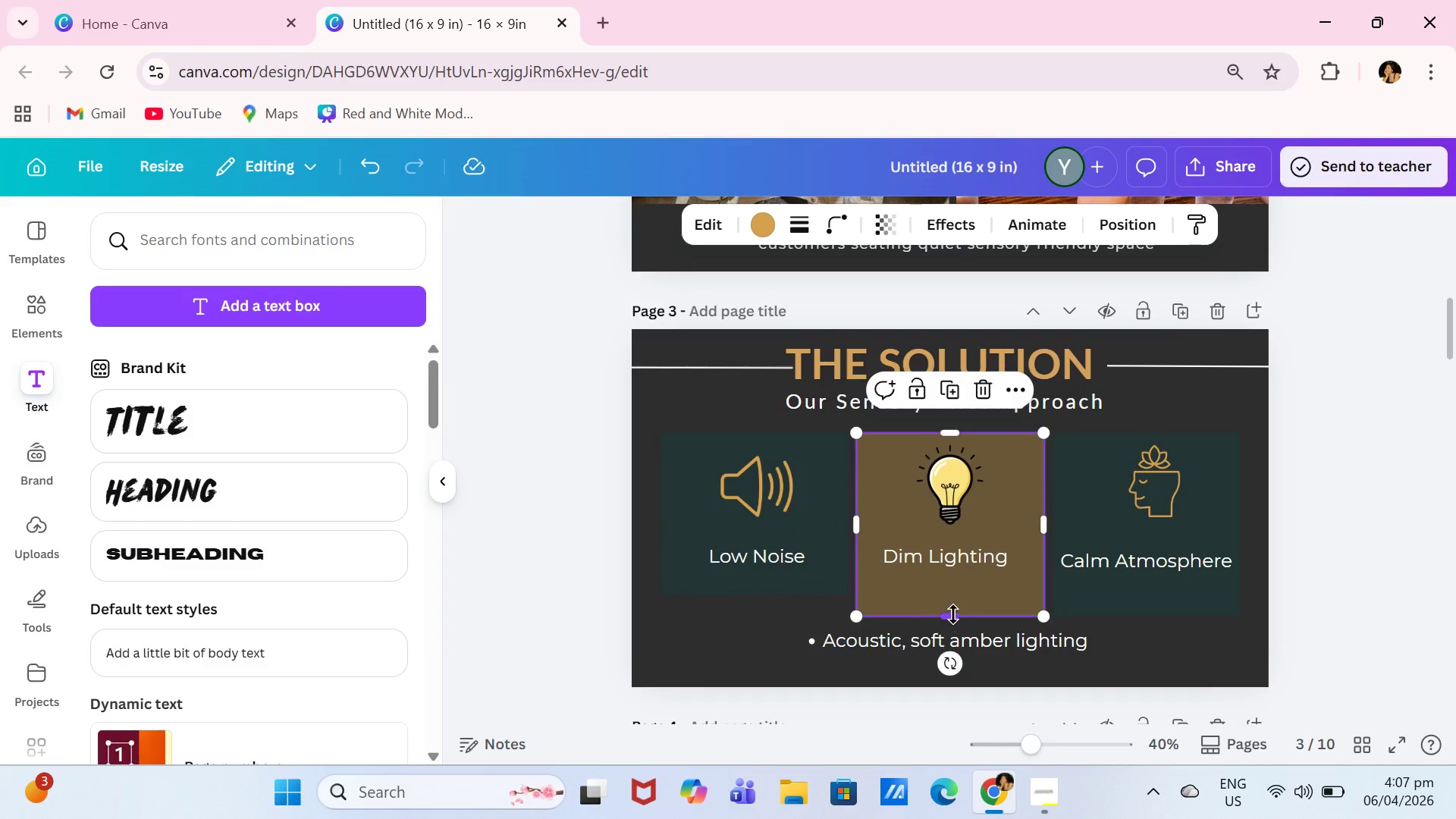 
left_click_drag(start_coordinate=[956, 622], to_coordinate=[951, 595])
 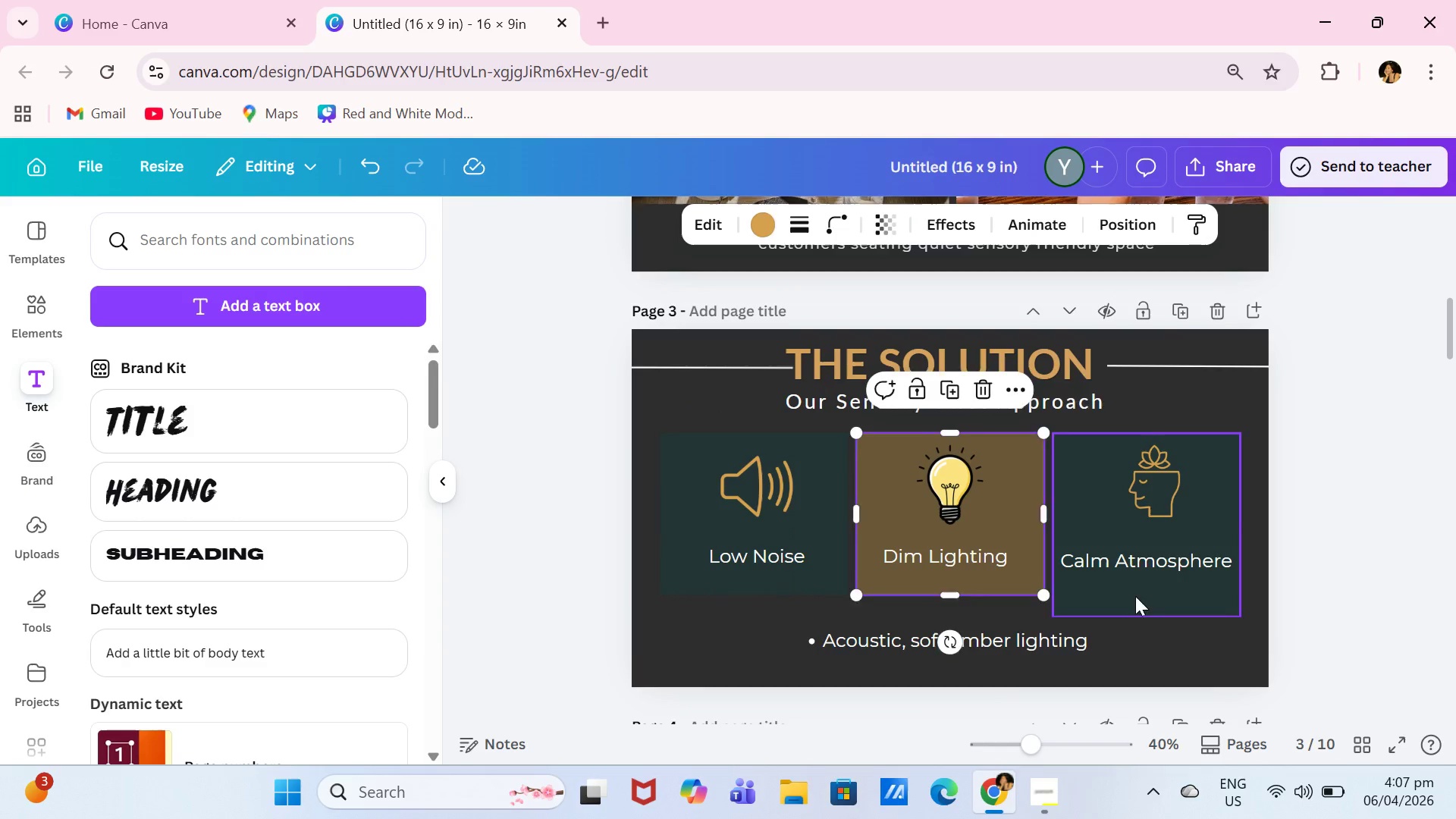 
left_click([1135, 596])
 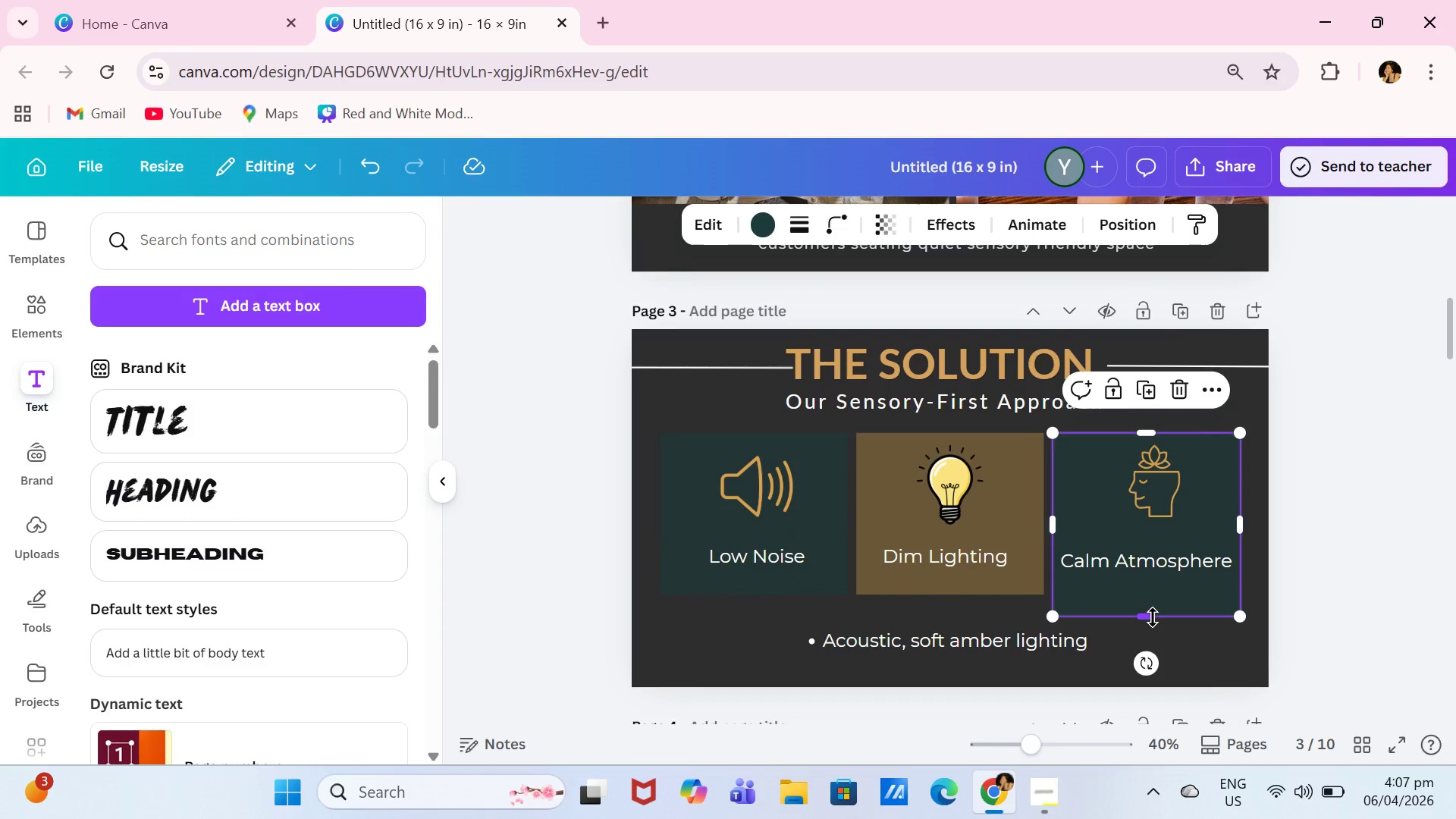 
left_click_drag(start_coordinate=[1153, 617], to_coordinate=[1148, 601])
 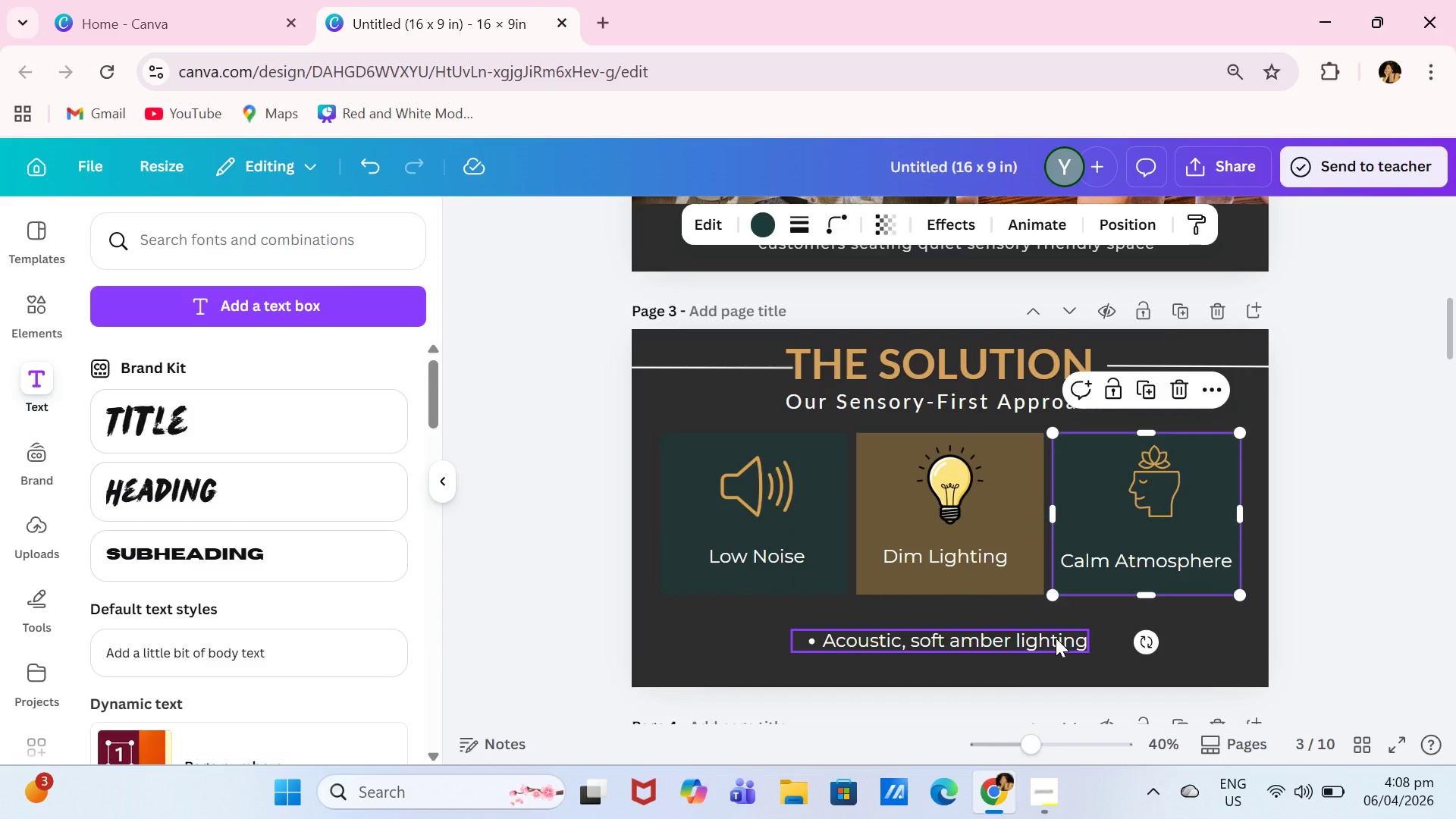 
left_click([1056, 638])
 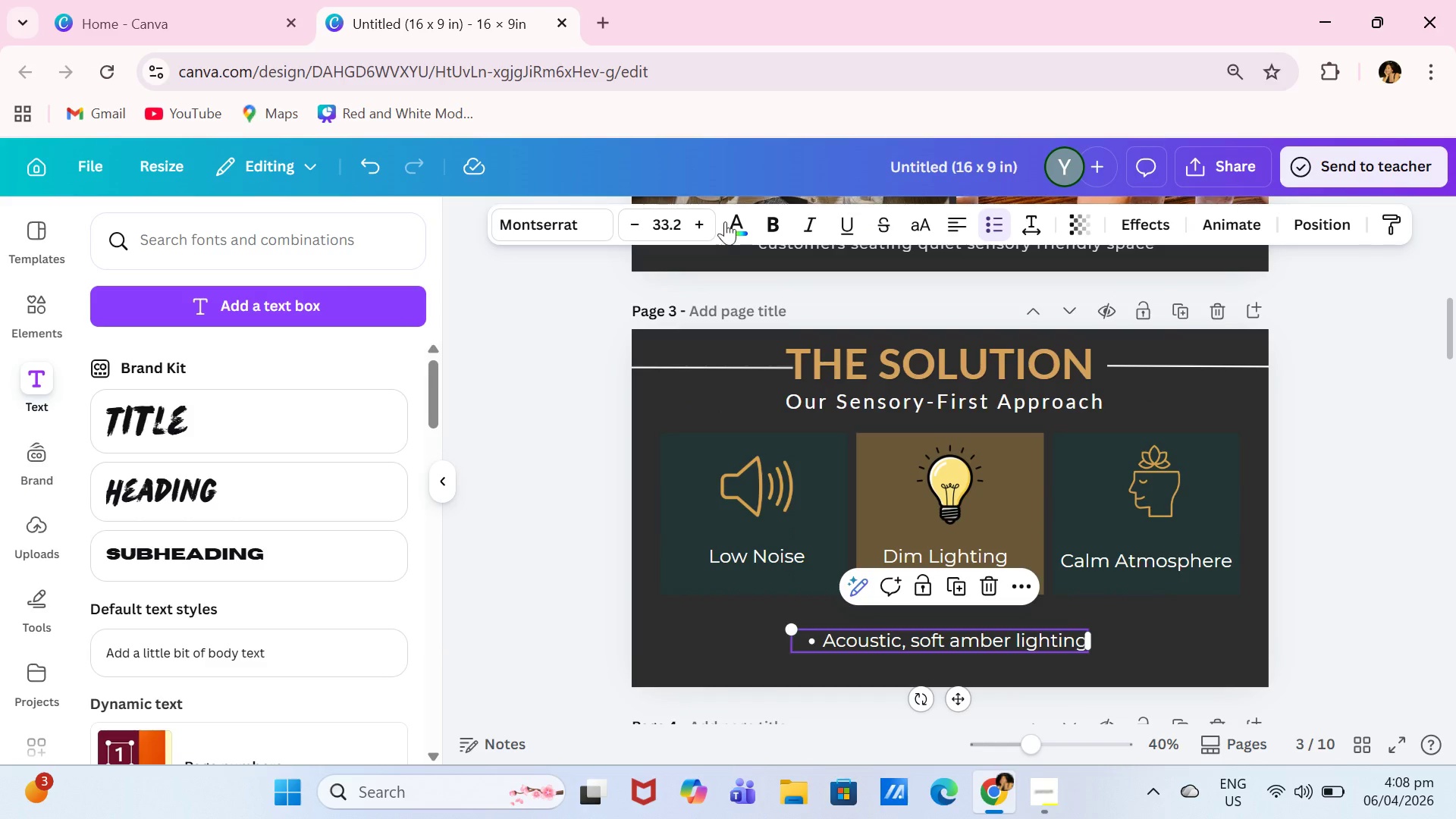 
left_click([736, 223])
 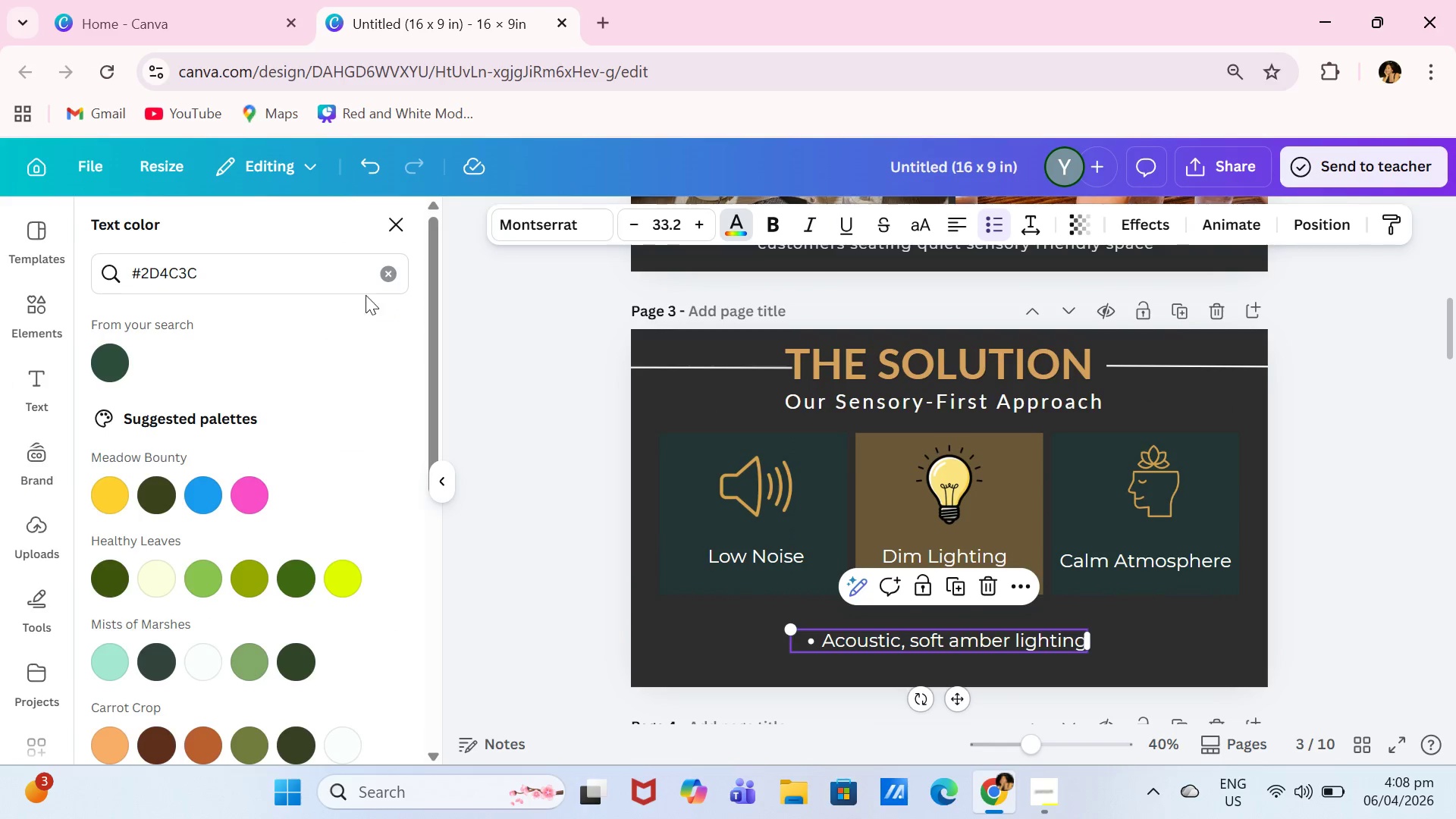 
left_click([386, 273])
 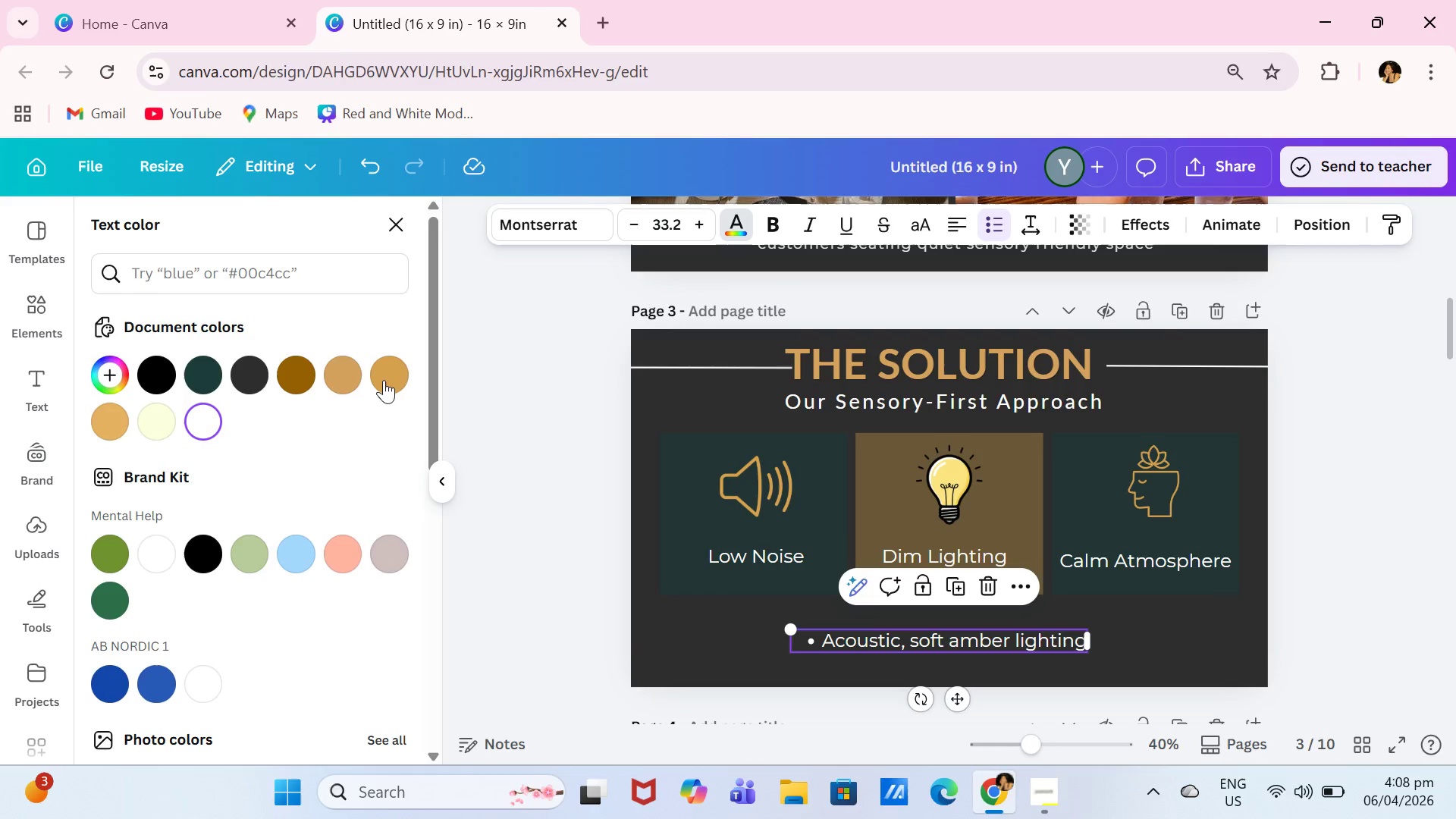 
left_click([385, 379])
 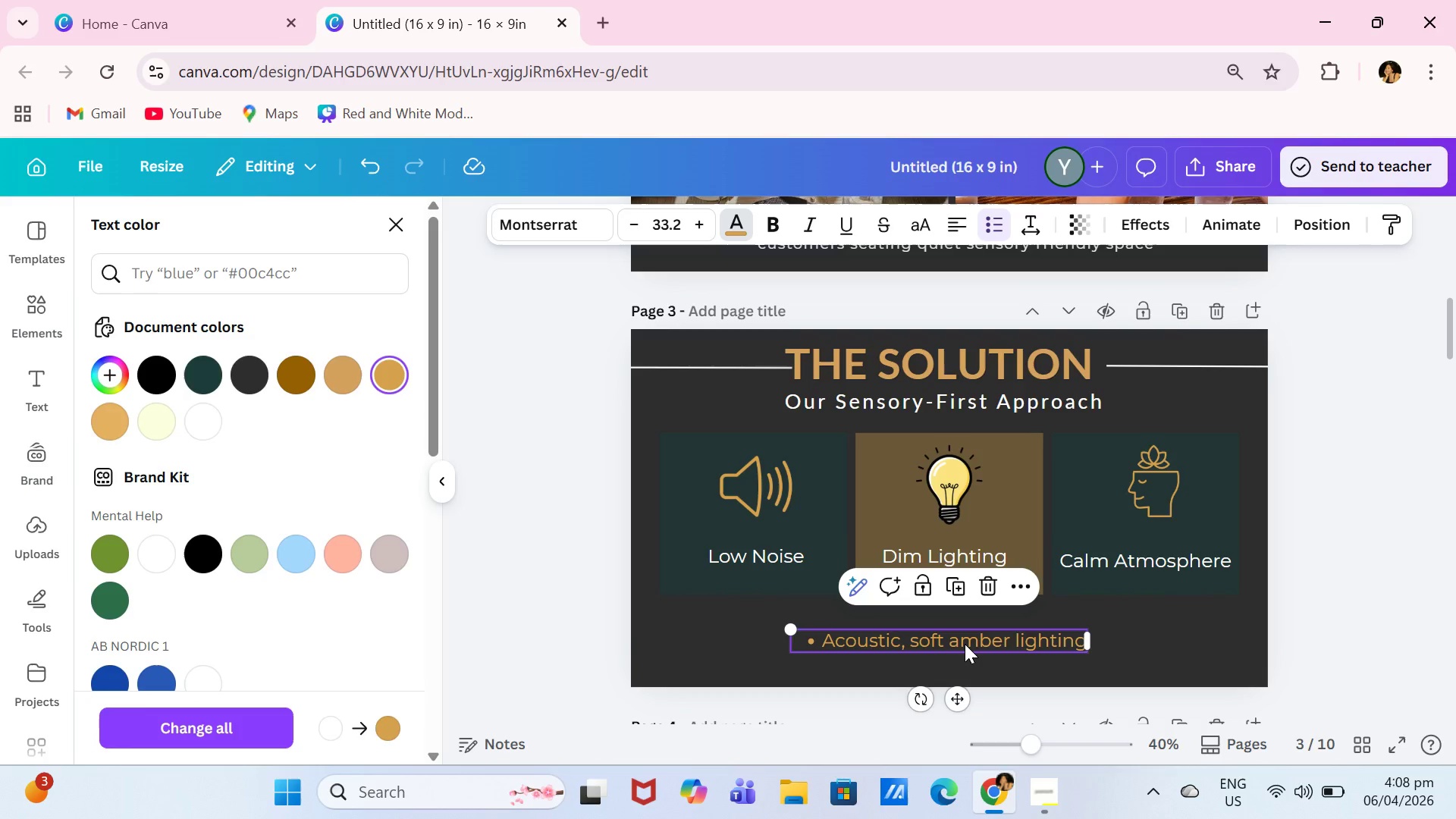 
left_click([965, 644])
 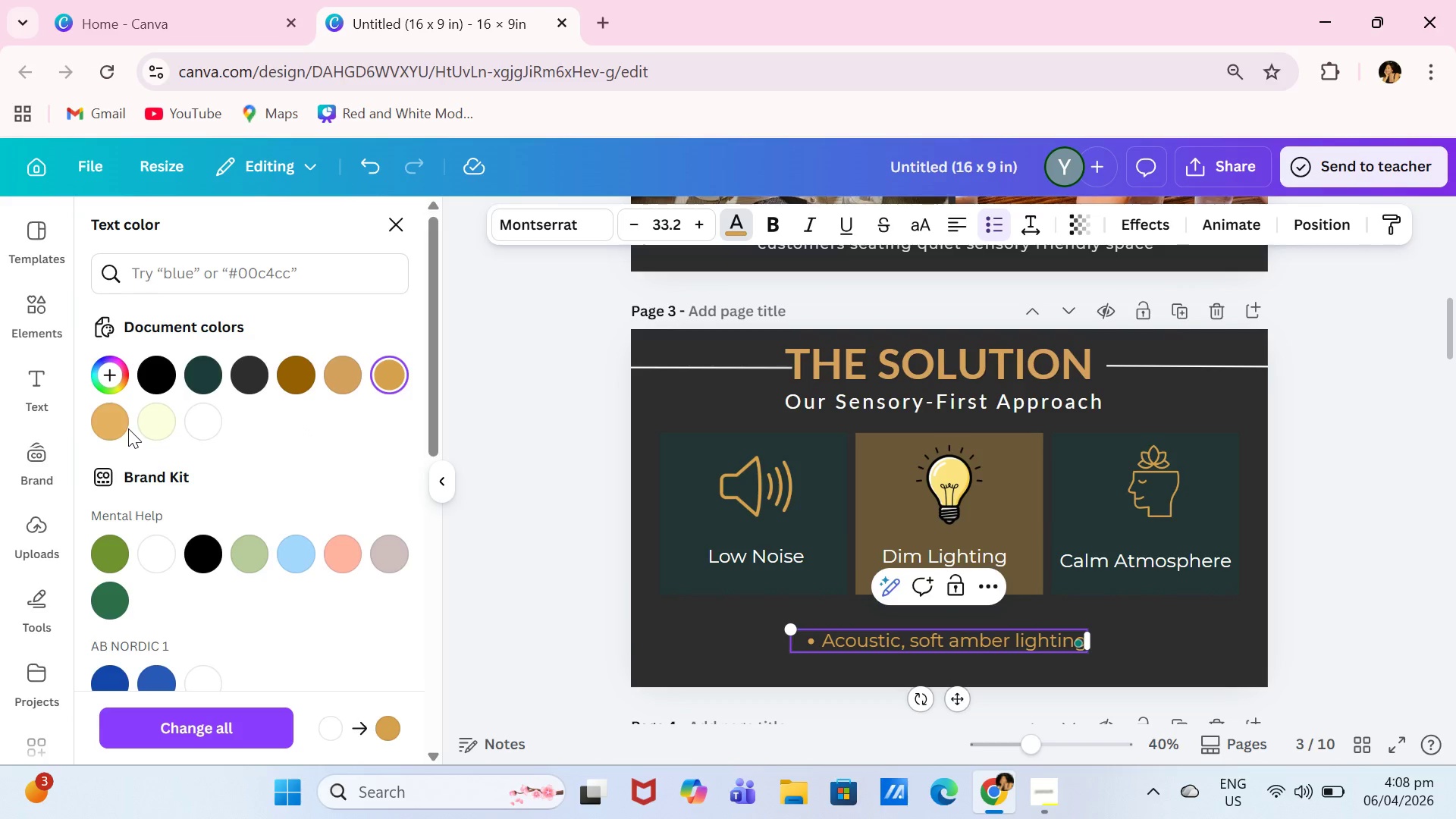 
left_click([113, 428])
 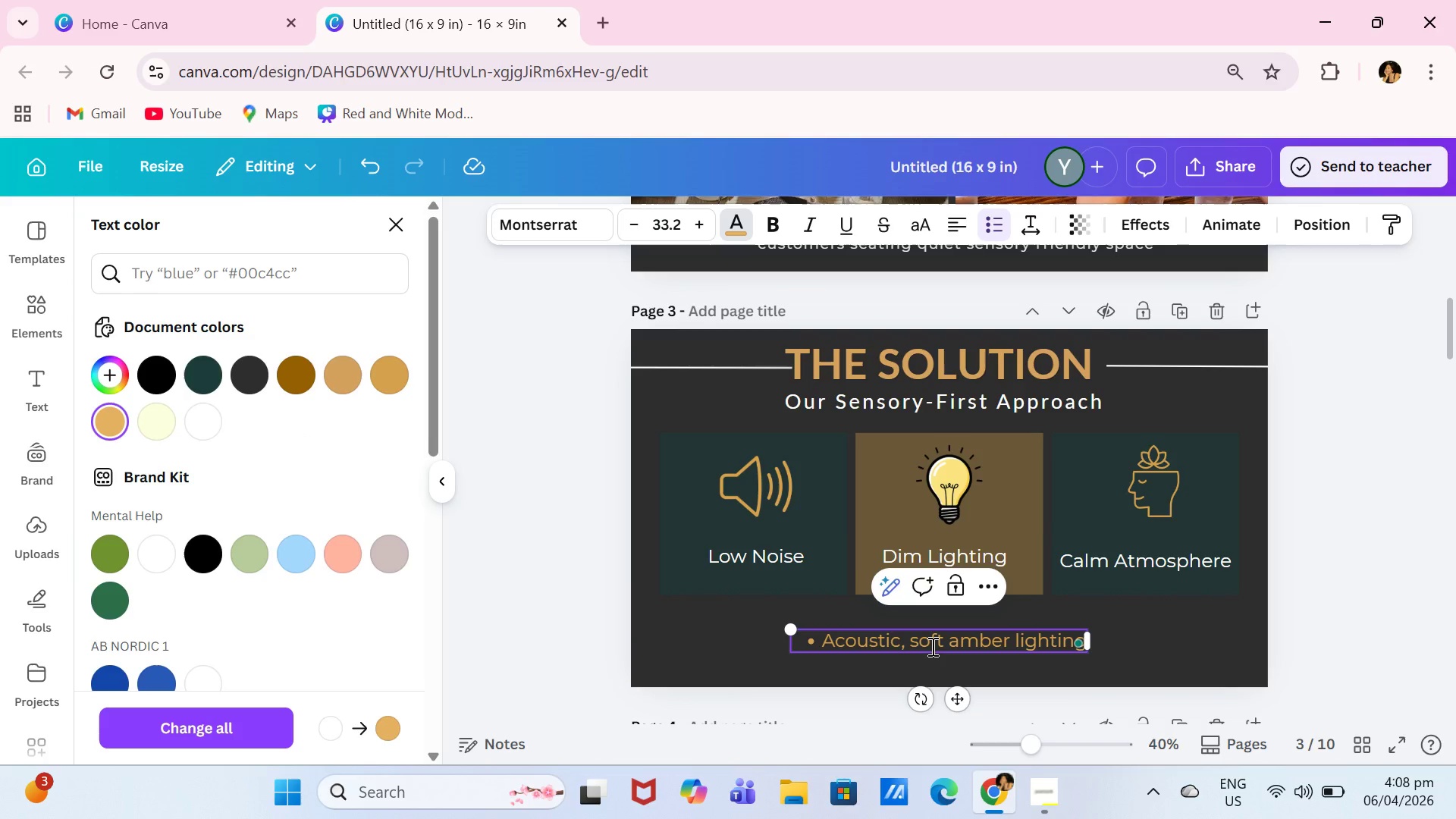 
left_click([931, 646])
 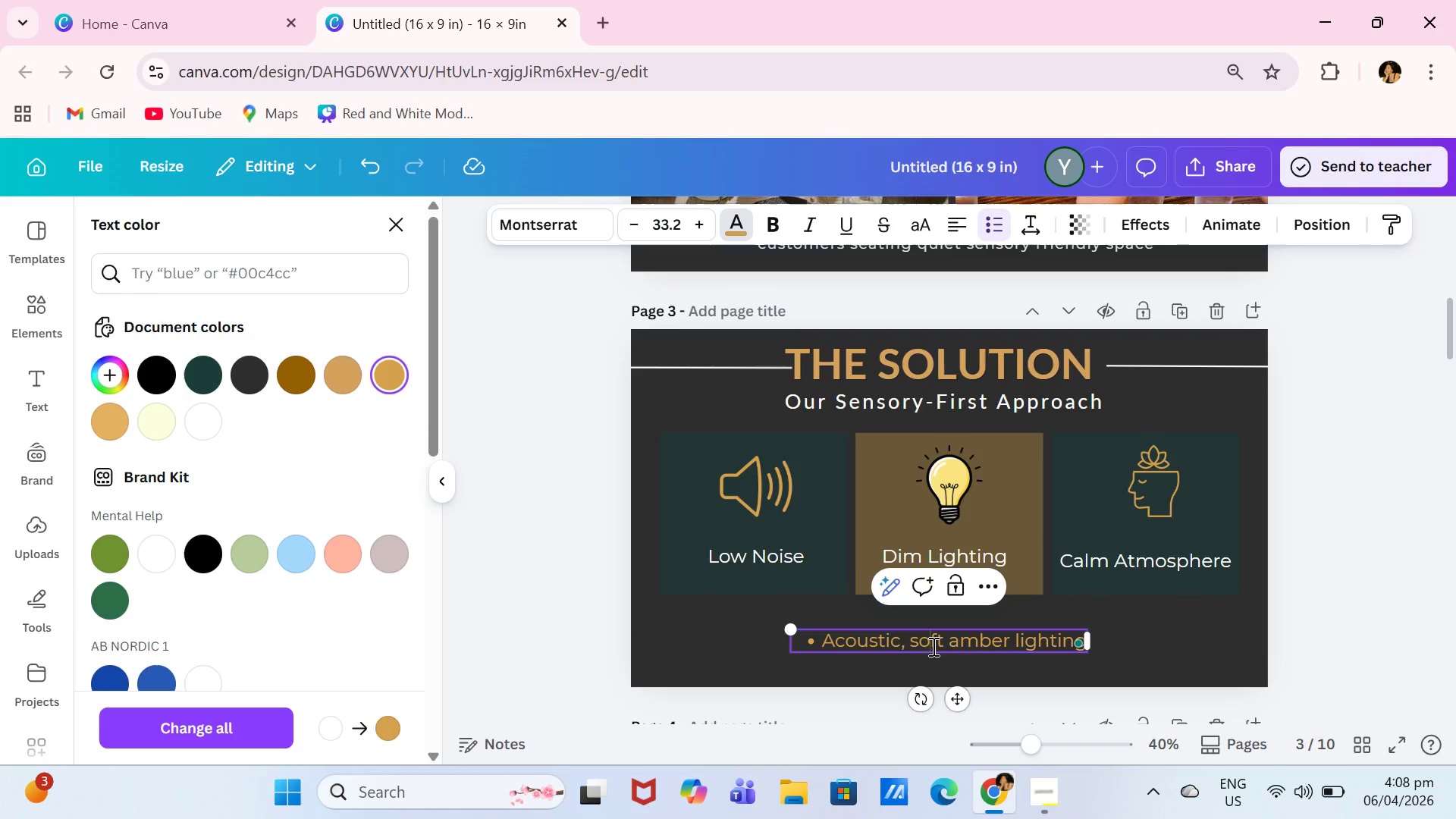 
key(Control+A)
 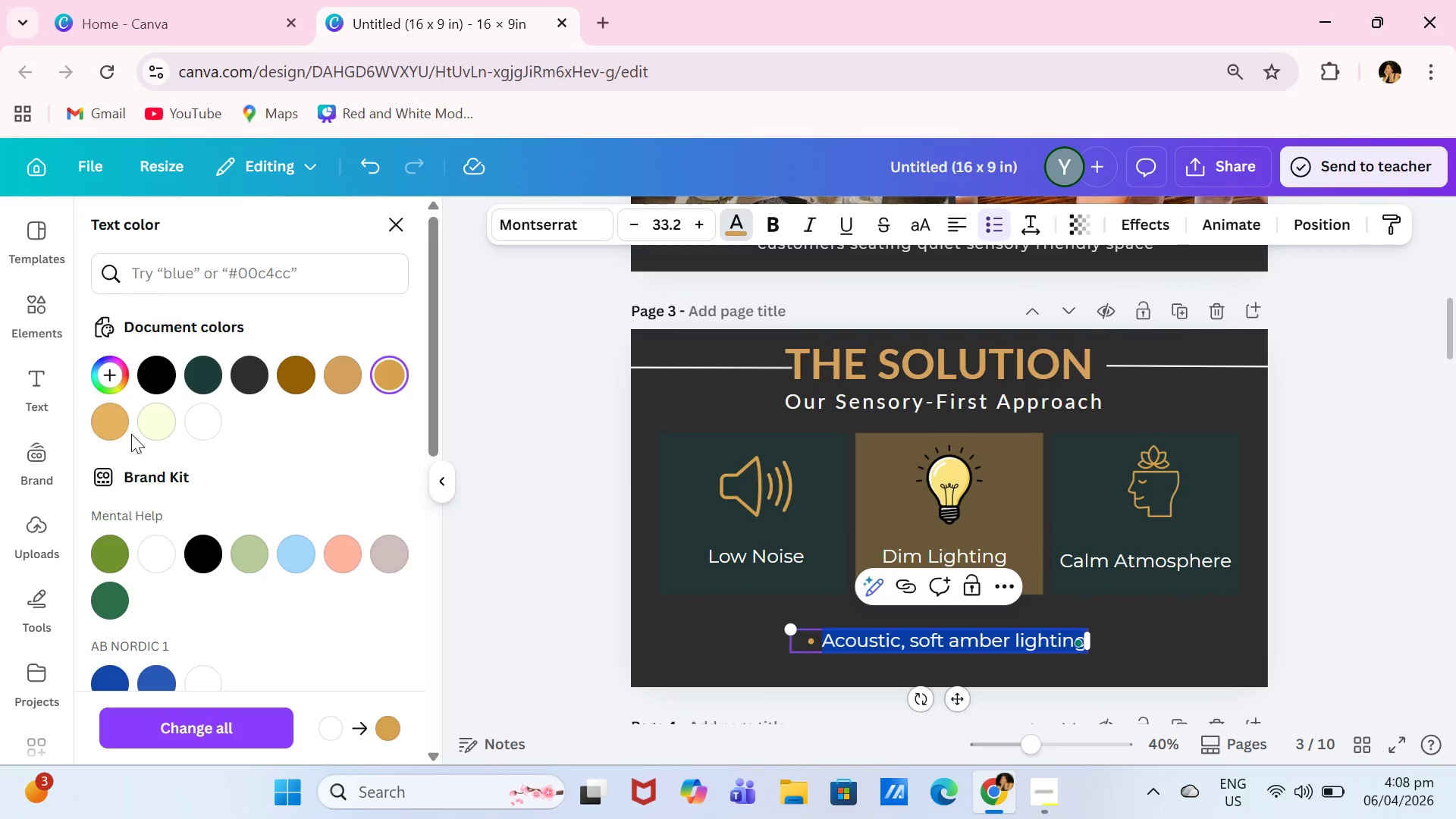 
left_click([121, 425])
 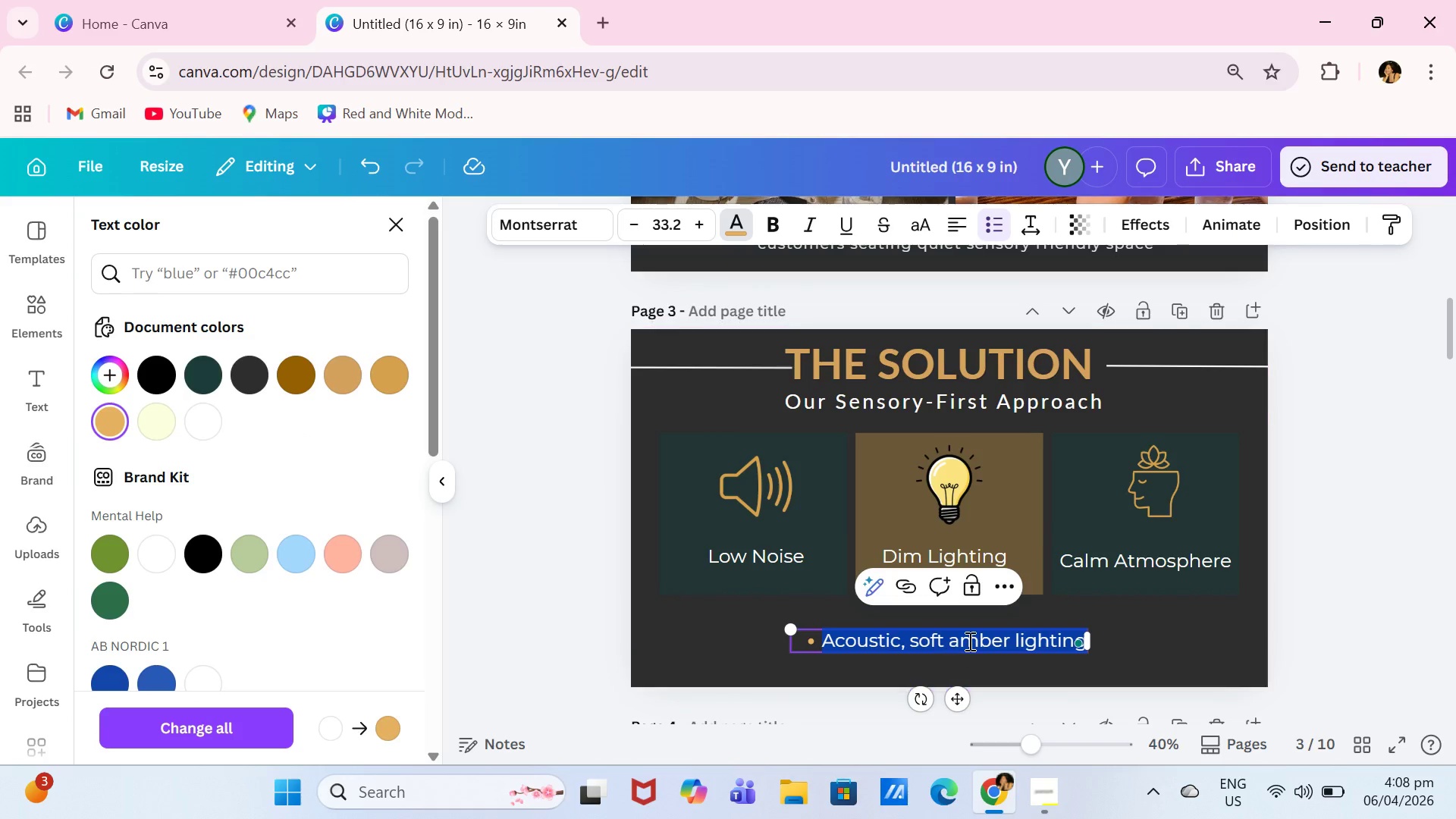 
left_click([968, 641])
 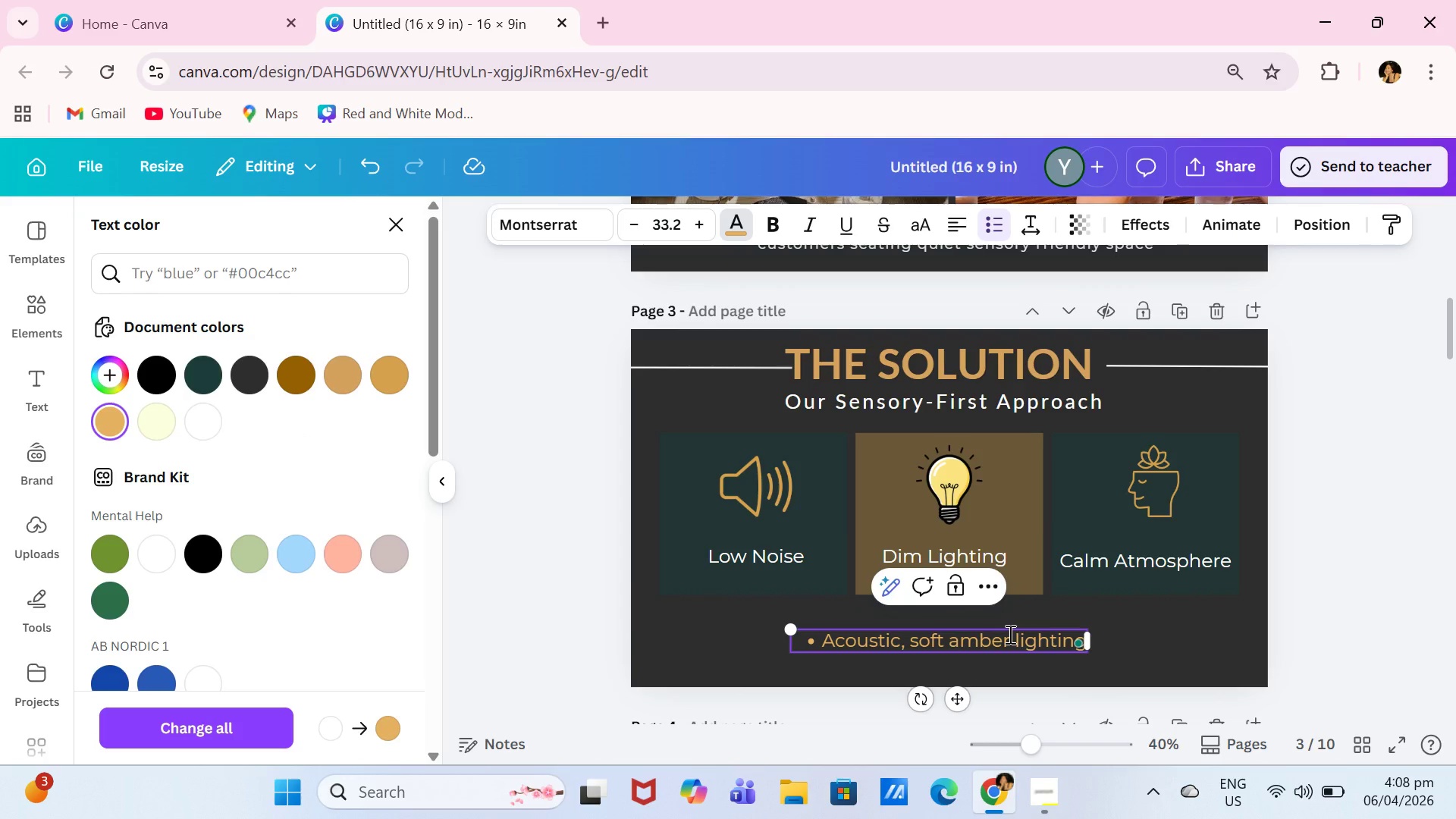 
key(Control+ArrowRight)
 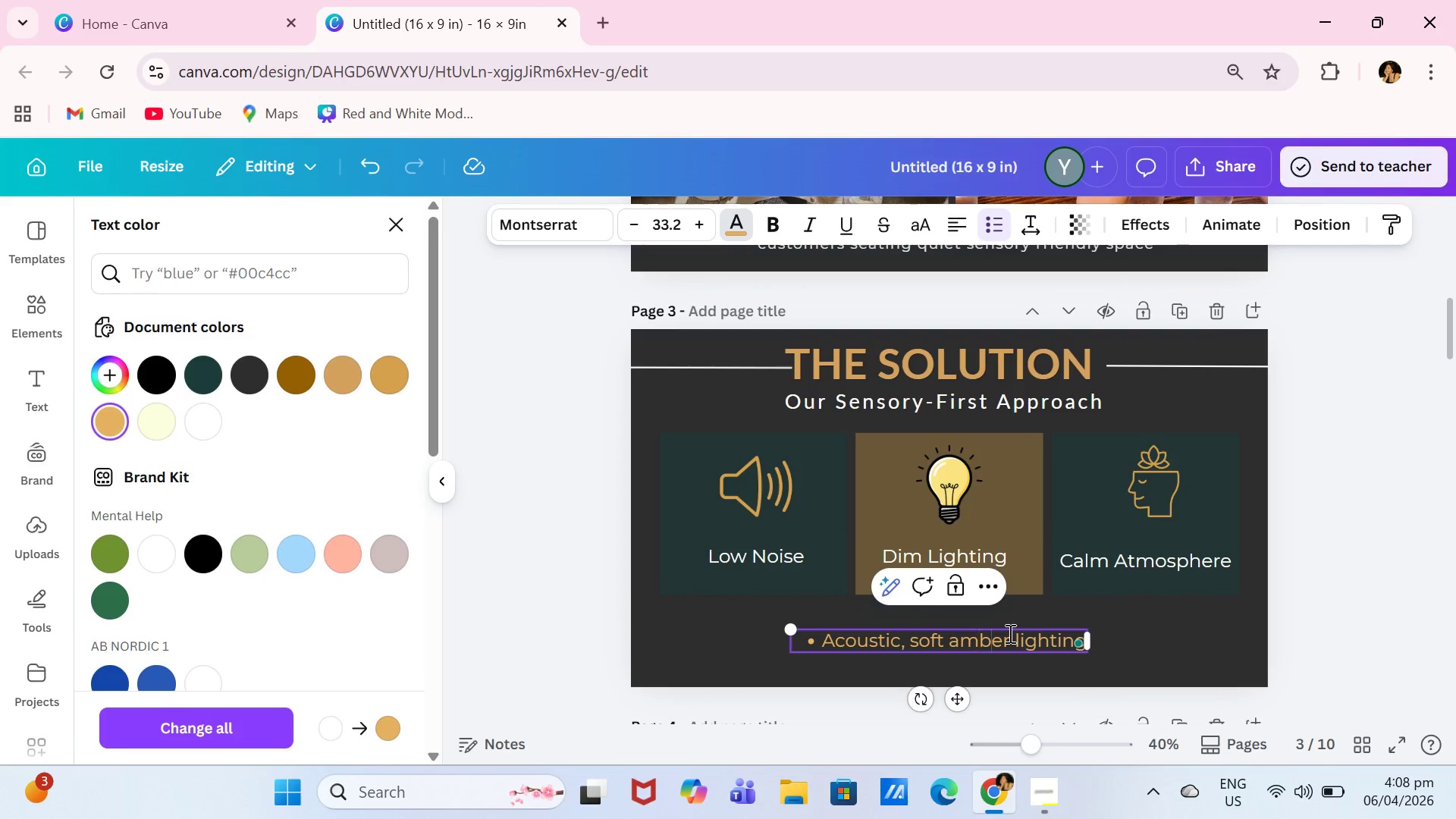 
key(Control+ArrowRight)
 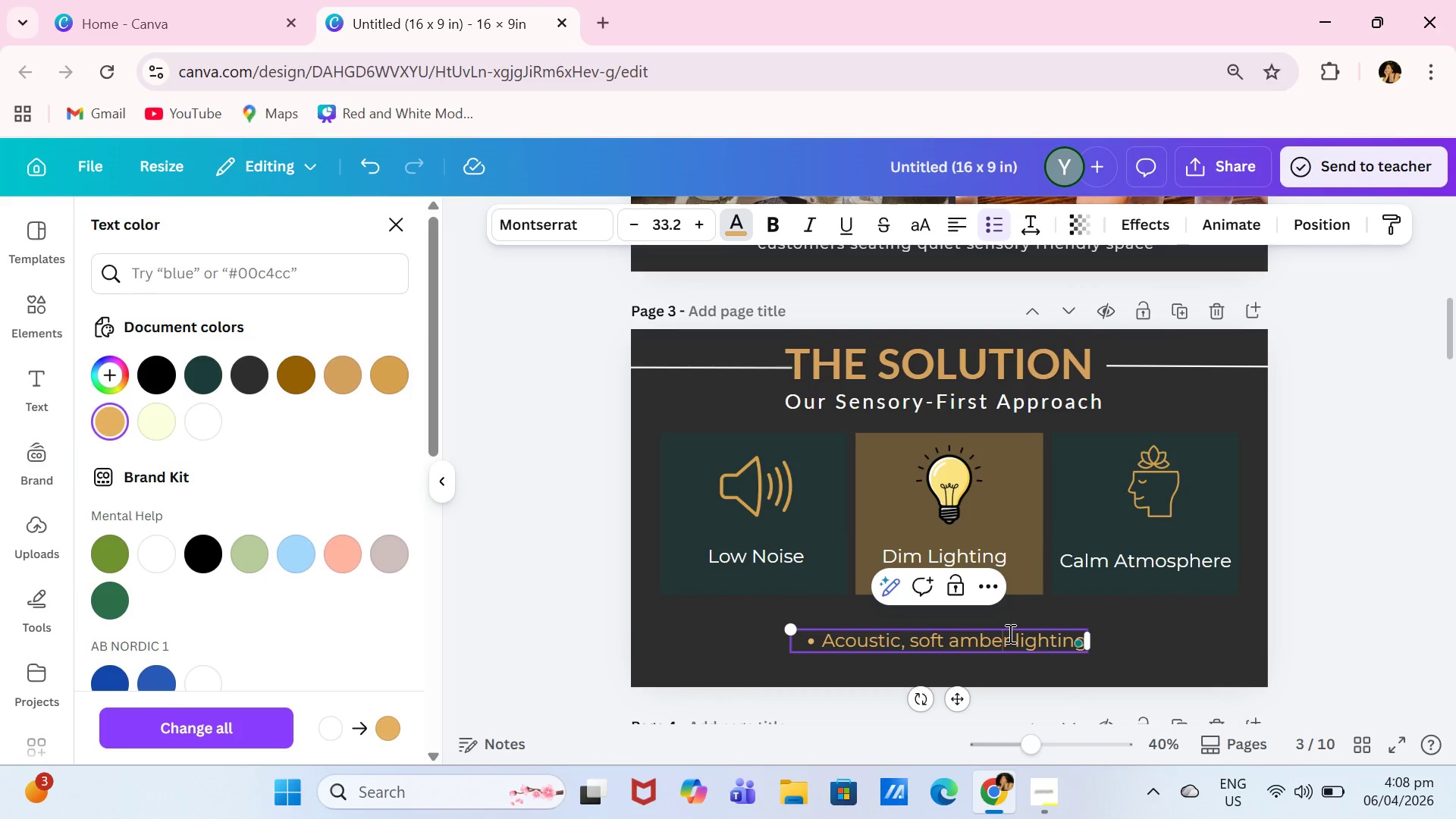 
key(Control+ArrowRight)
 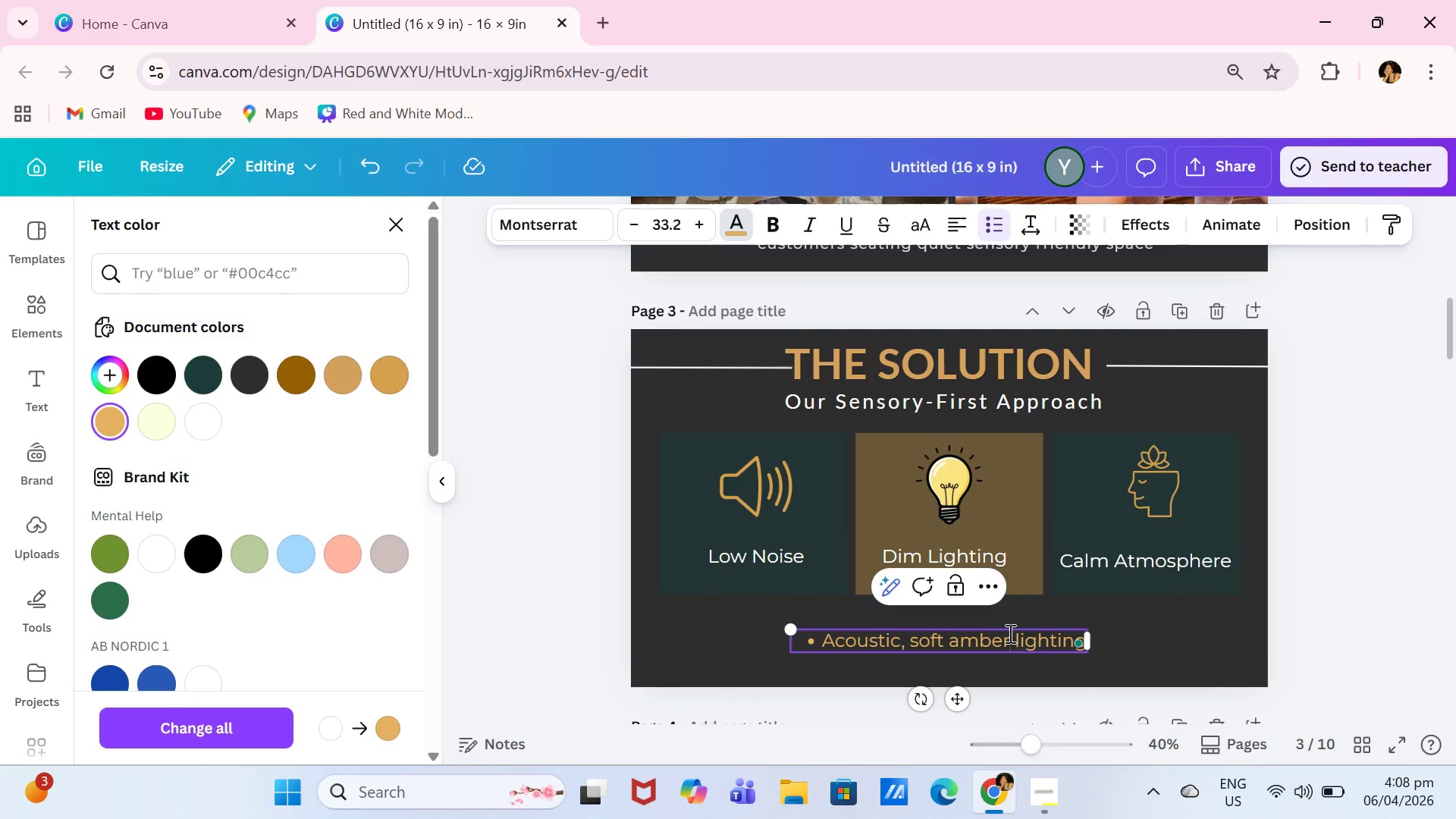 
key(Control+ArrowRight)
 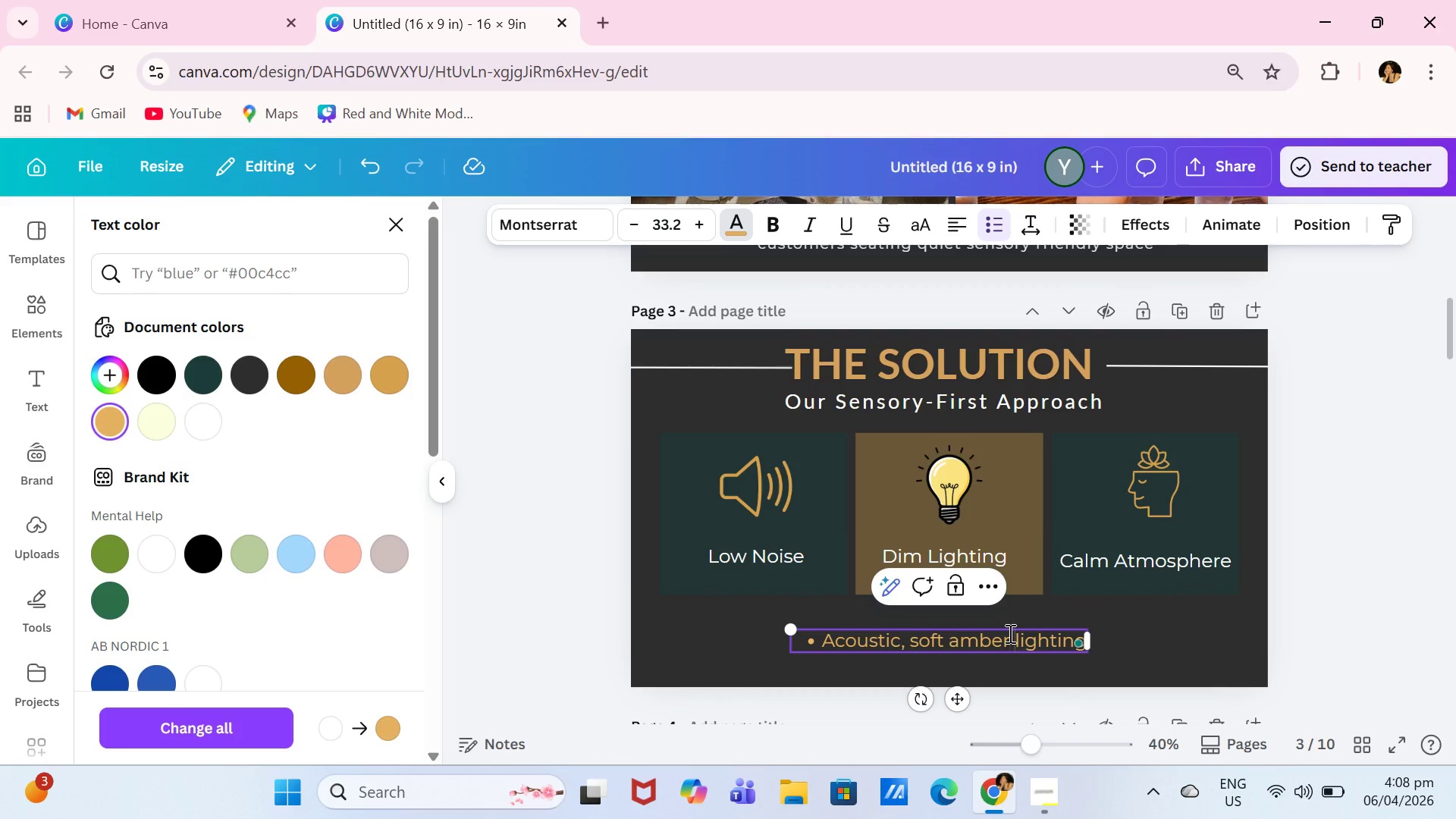 
key(Control+ArrowRight)
 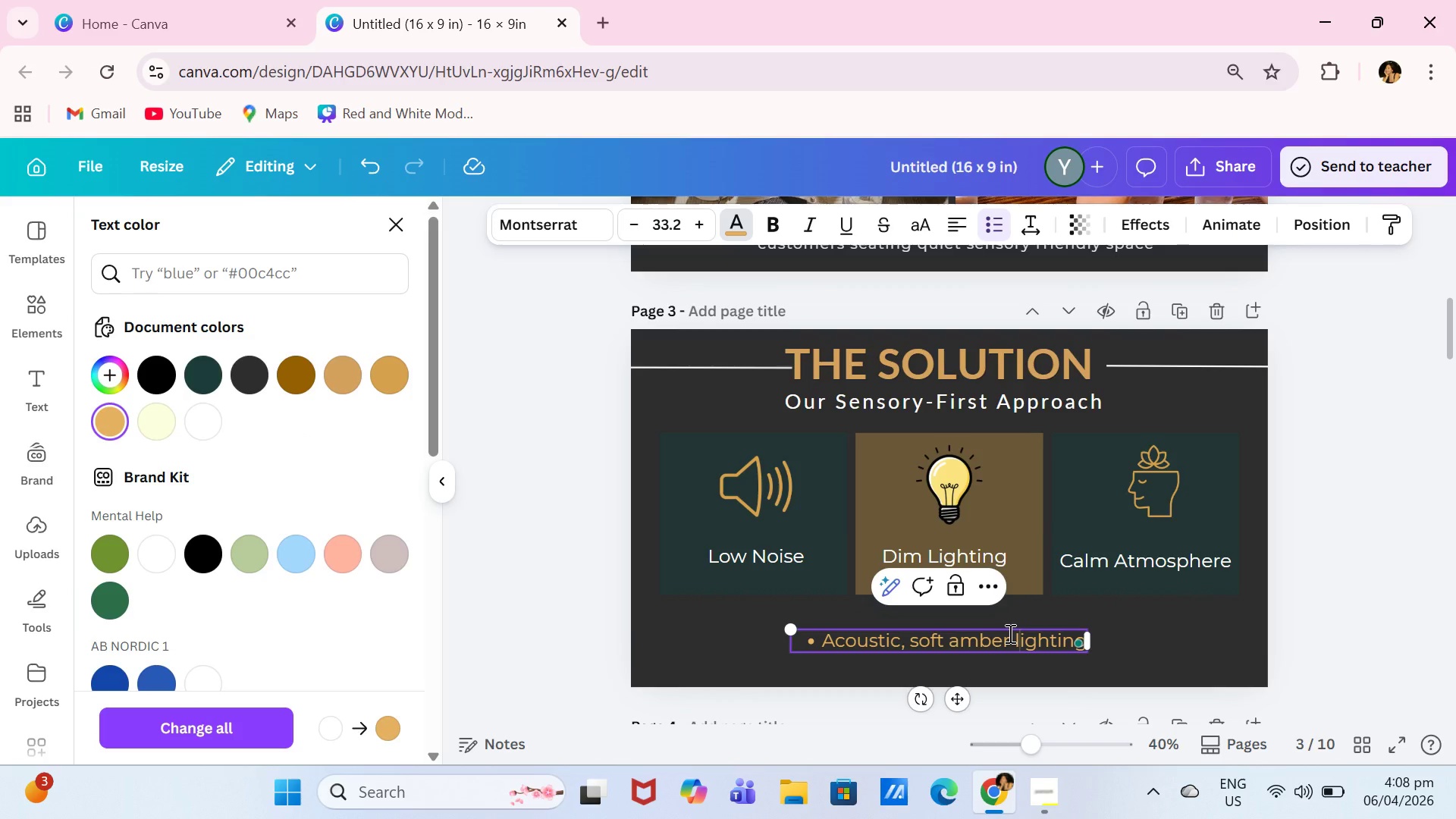 
key(Control+ArrowRight)
 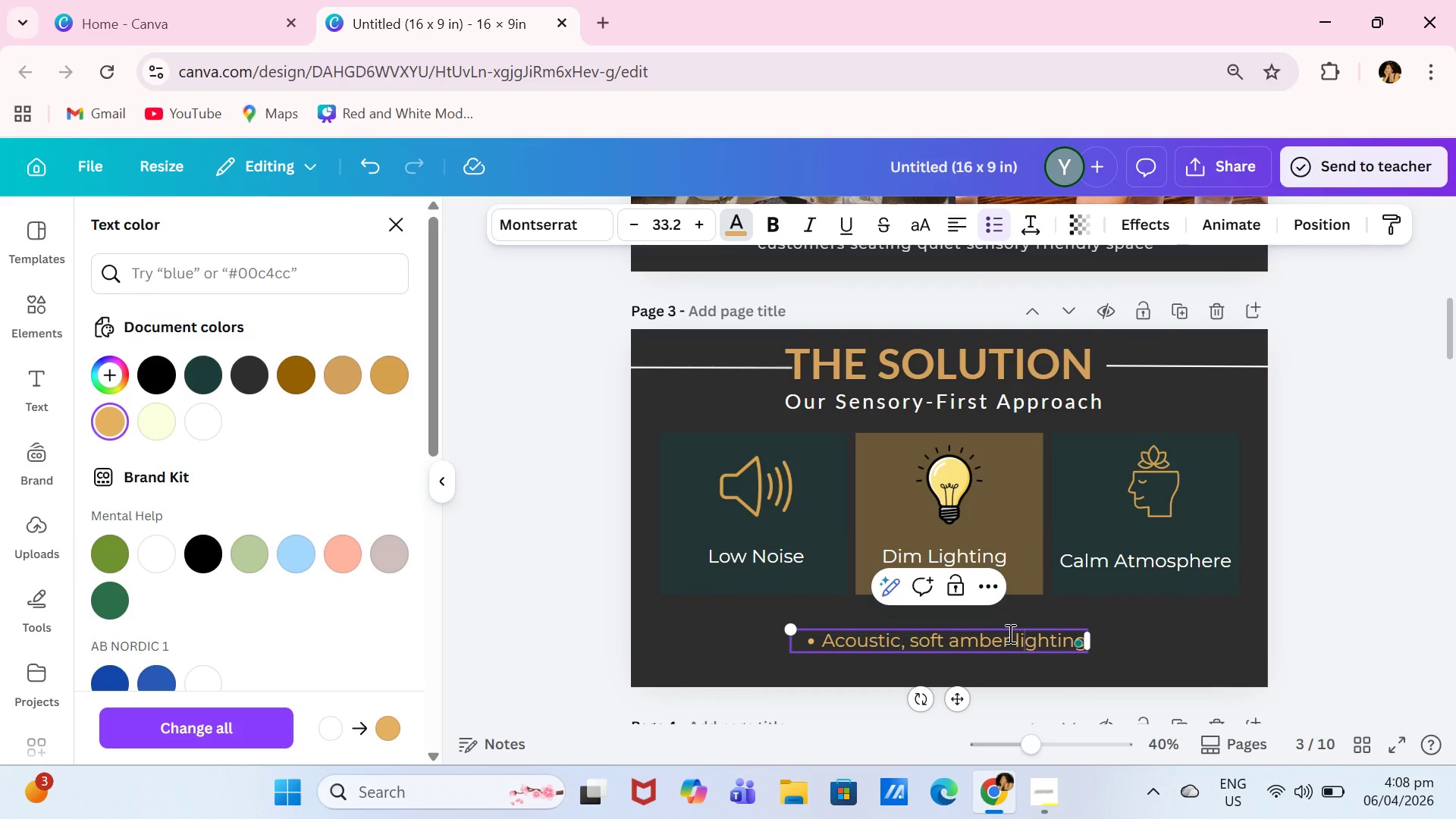 
key(Control+ArrowRight)
 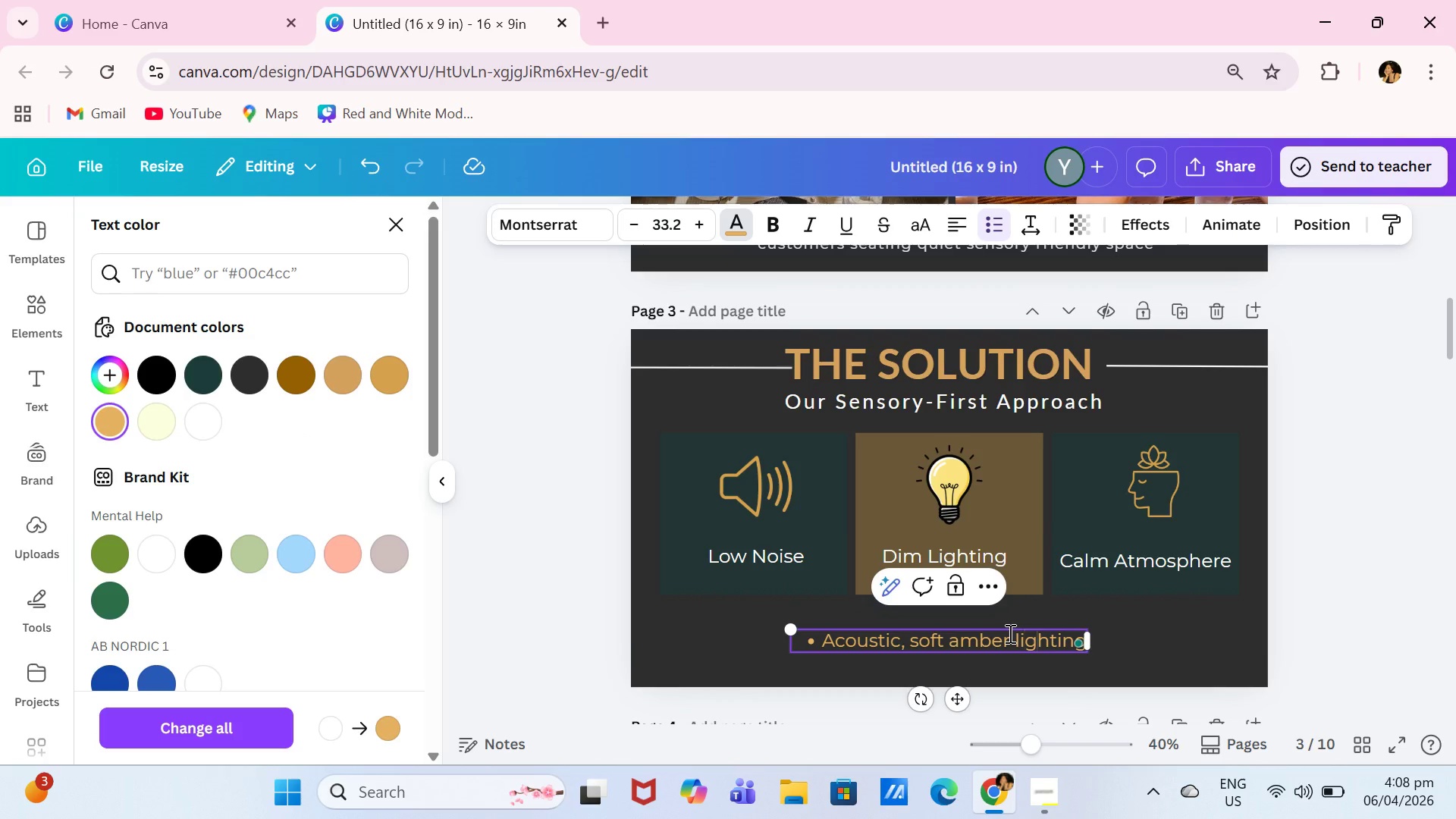 
key(Control+ArrowRight)
 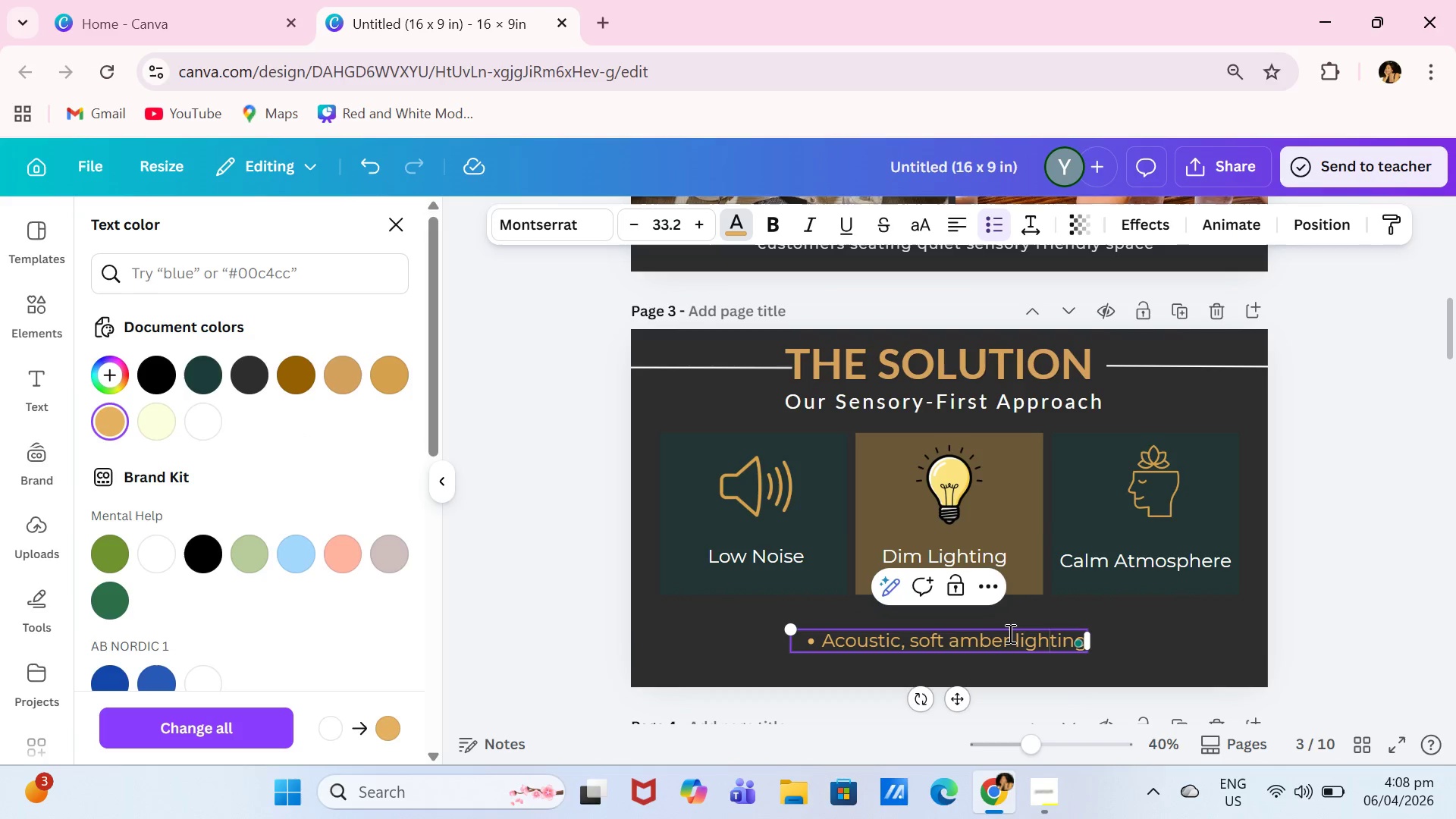 
key(Control+ArrowRight)
 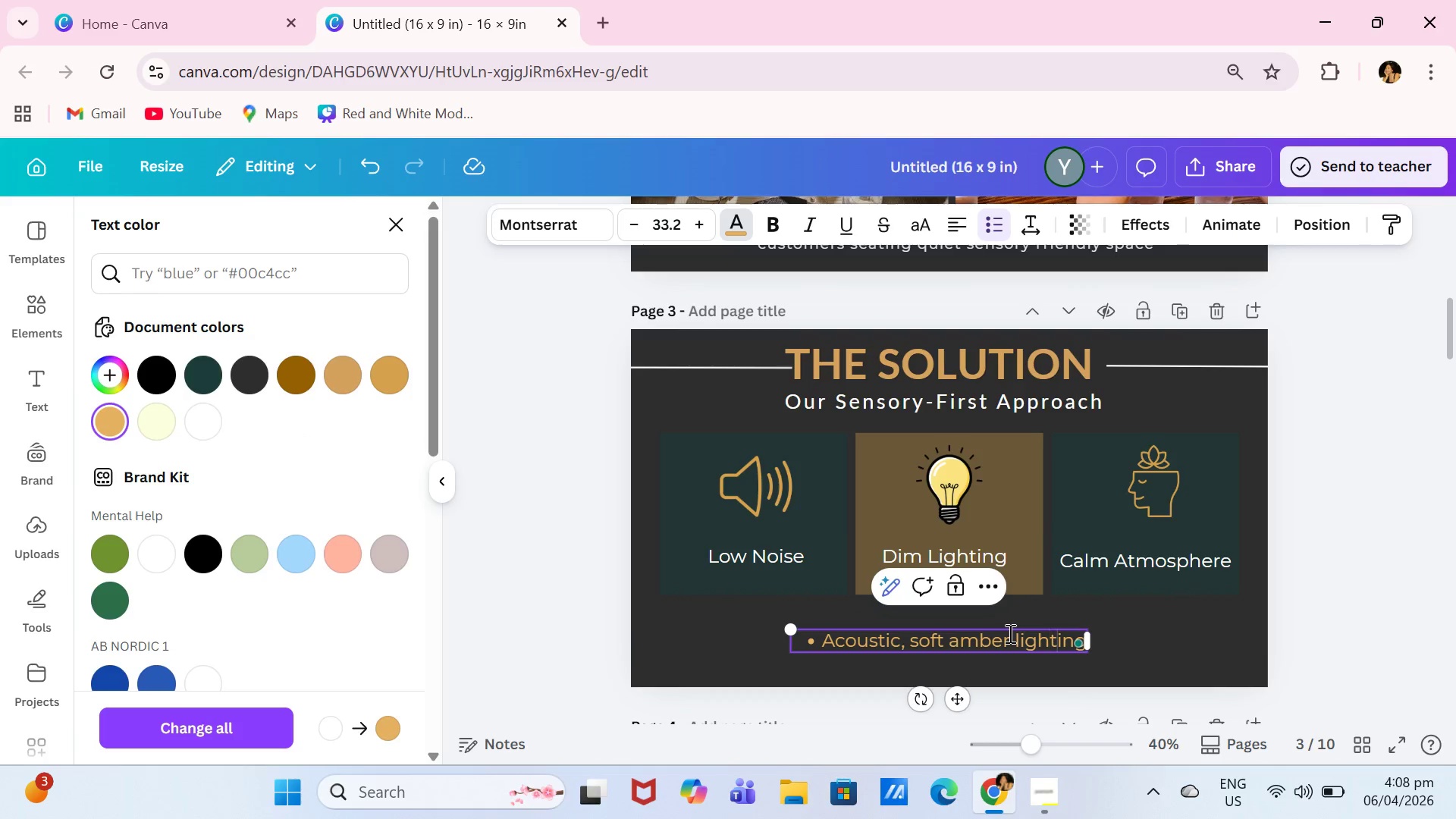 
key(Control+ArrowRight)
 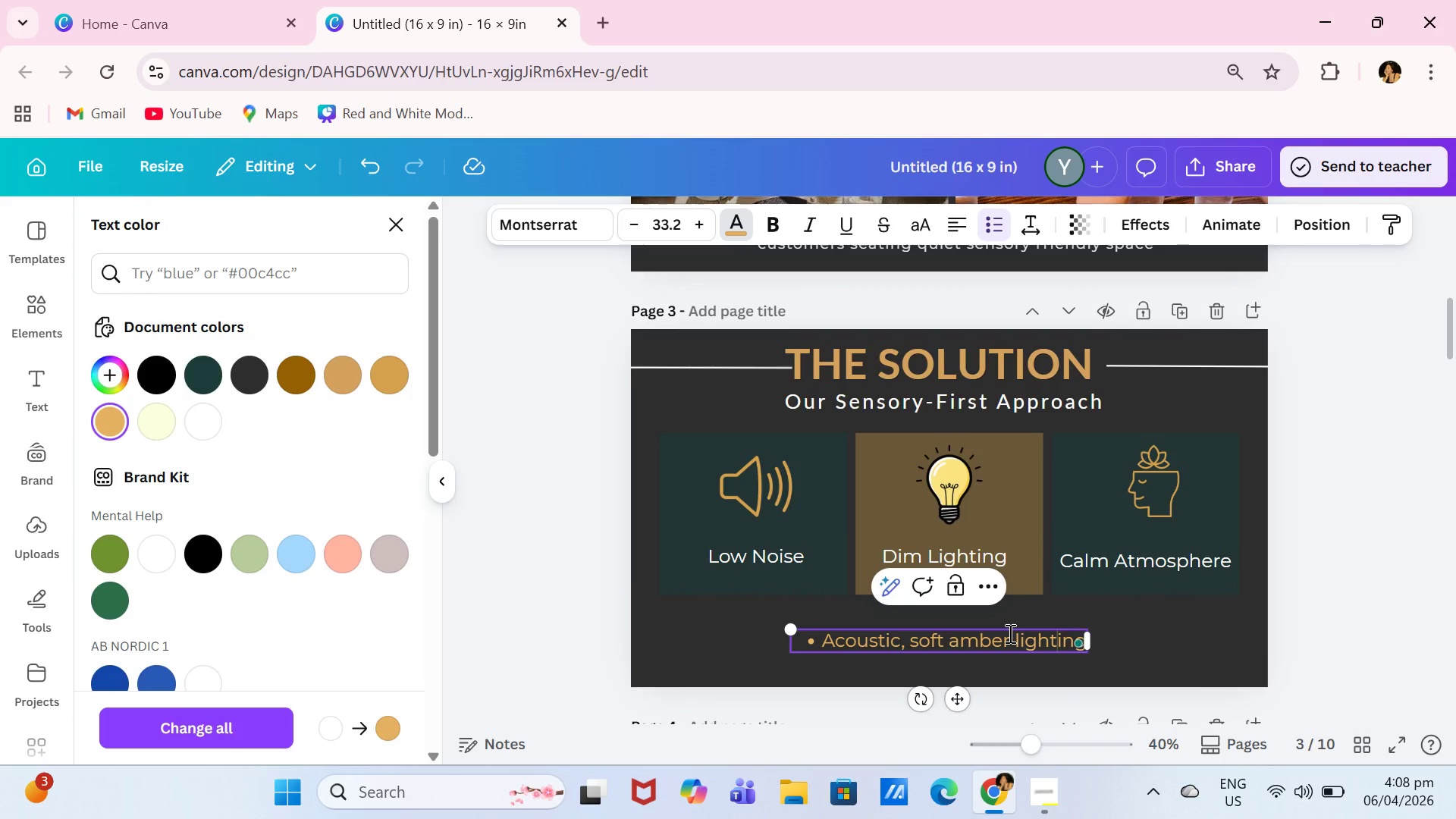 
key(Control+ArrowRight)
 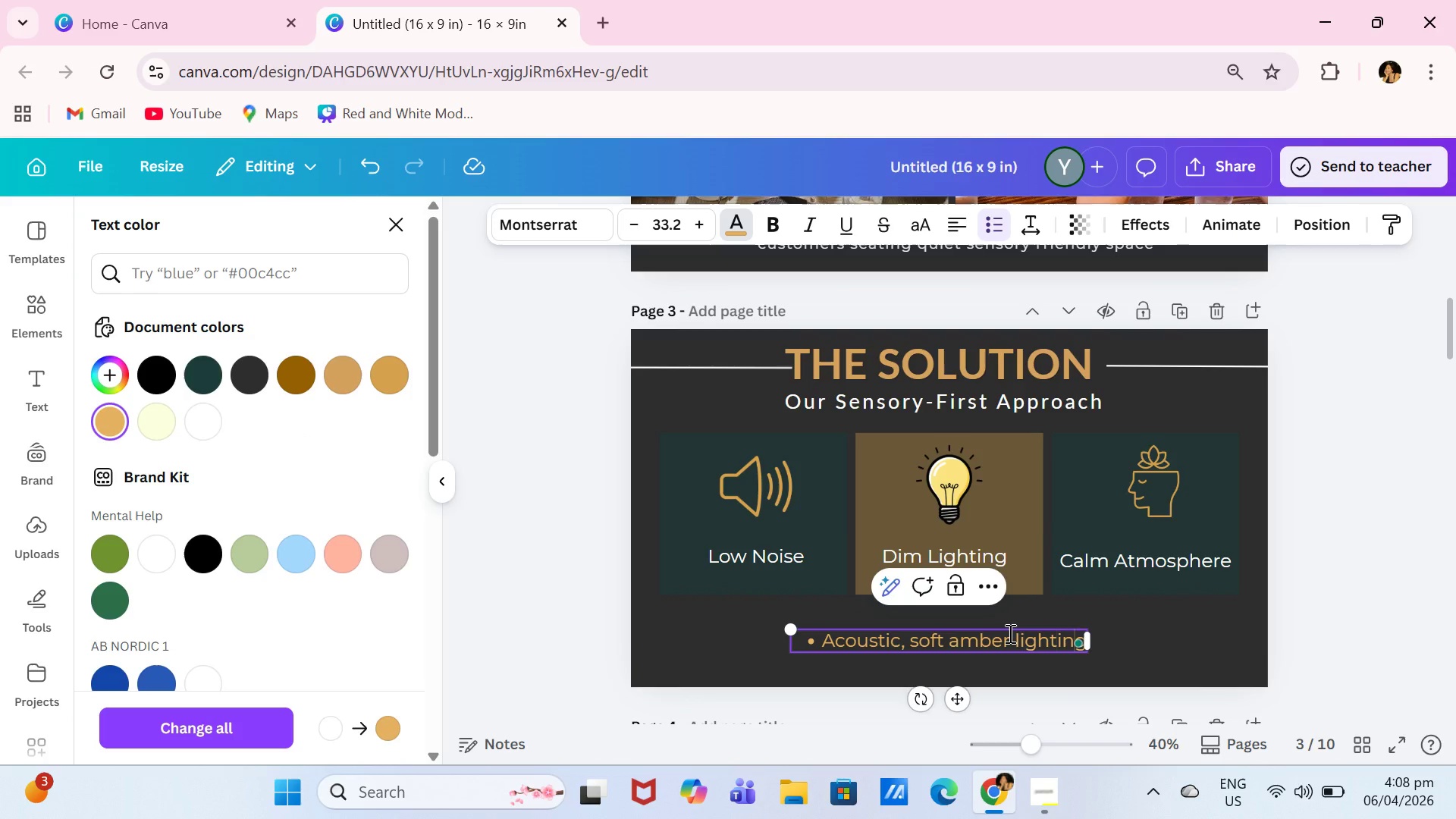 
key(Control+ArrowRight)
 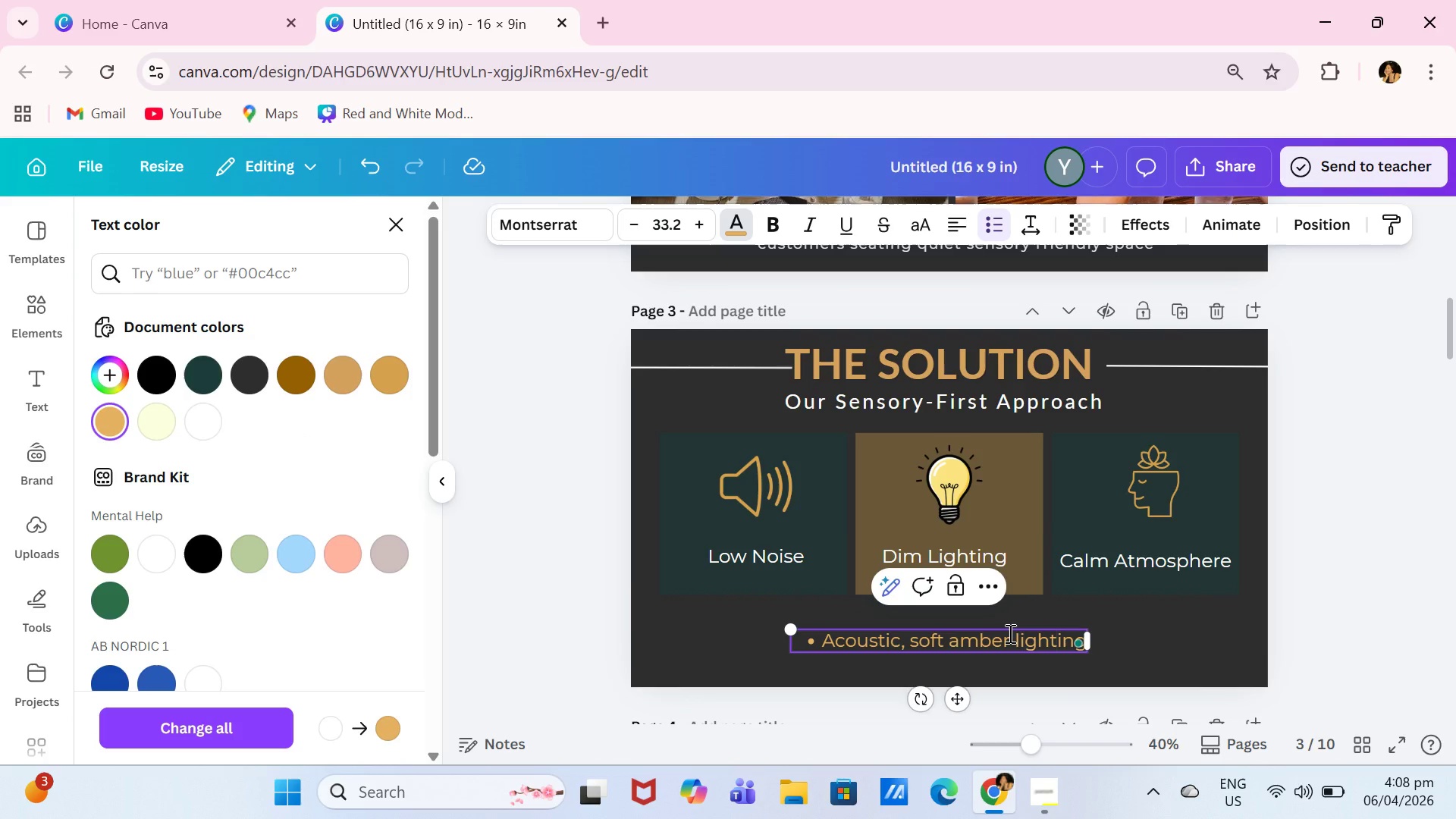 
key(Control+ArrowRight)
 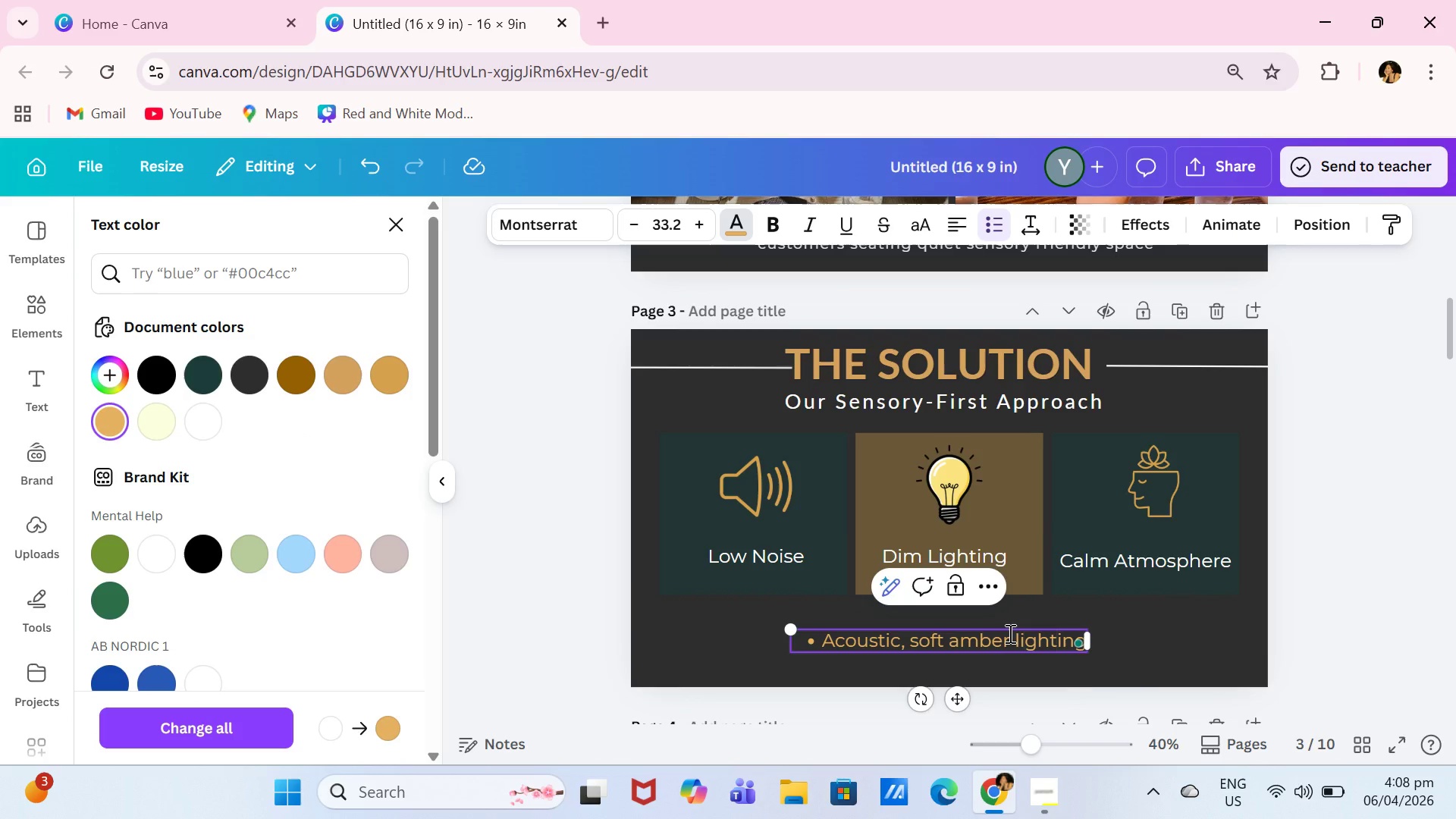 
key(Control+Enter)
 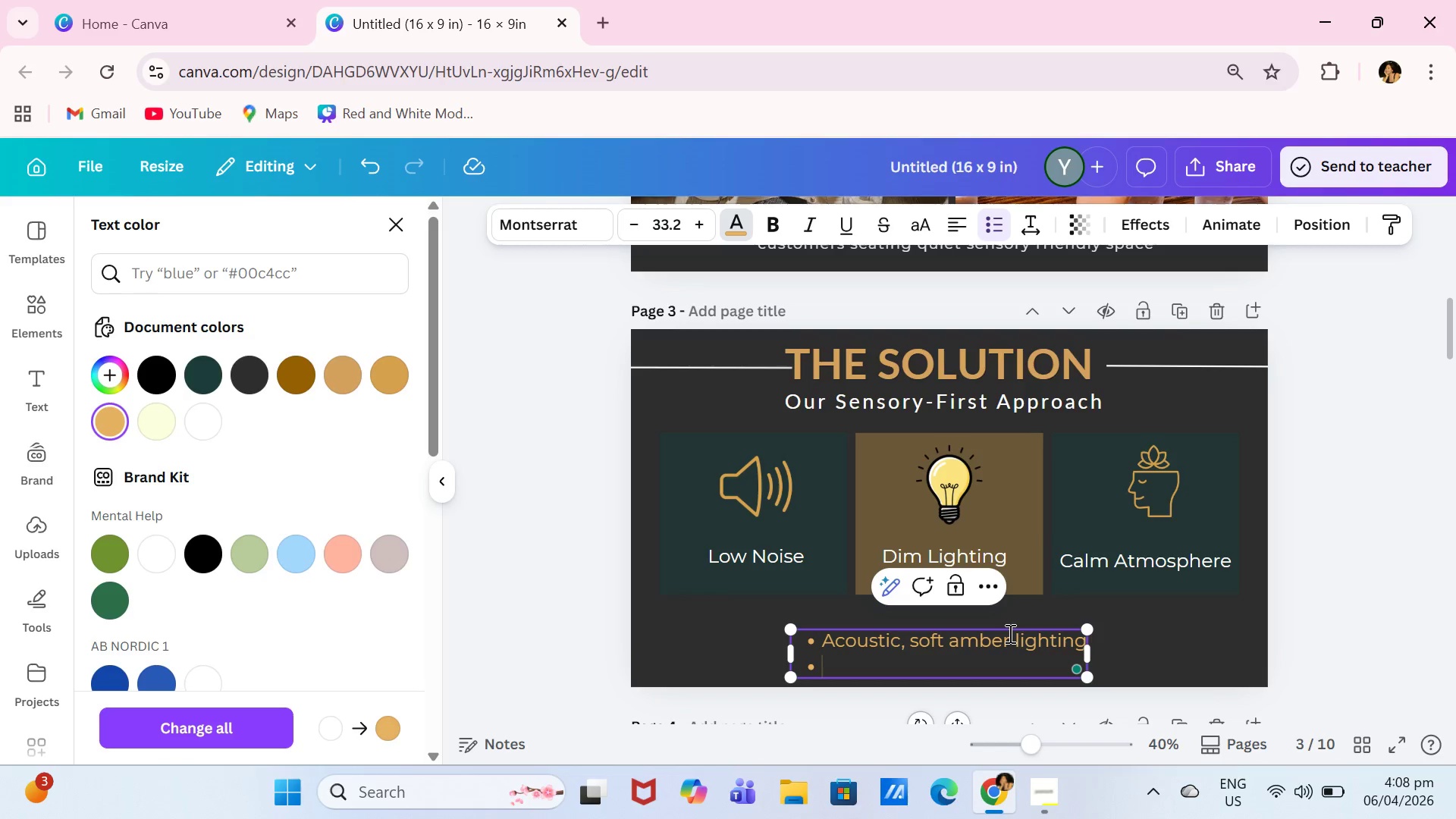 
key(Control+Shift+ShiftLeft)
 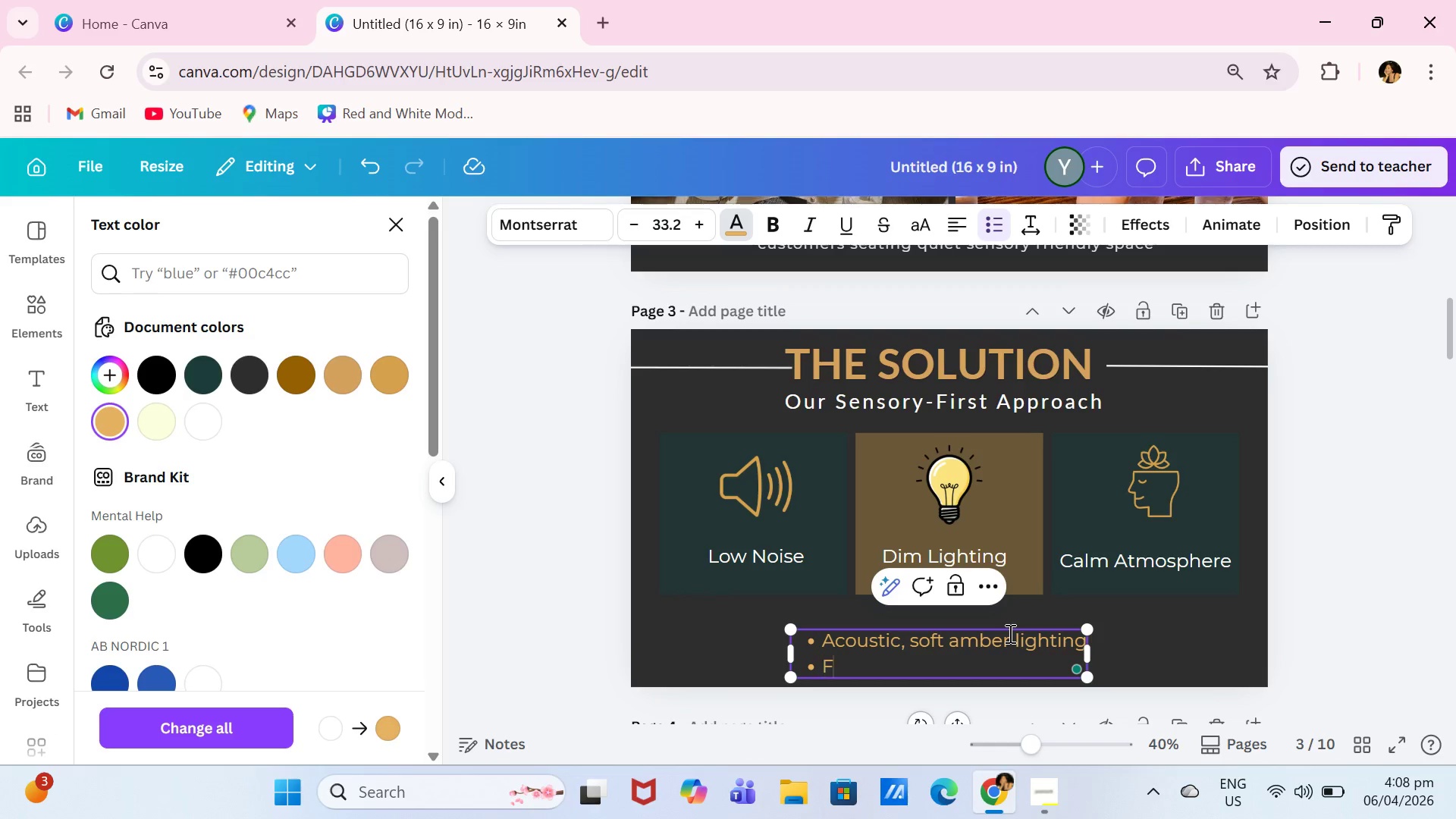 
key(Control+Shift+F)
 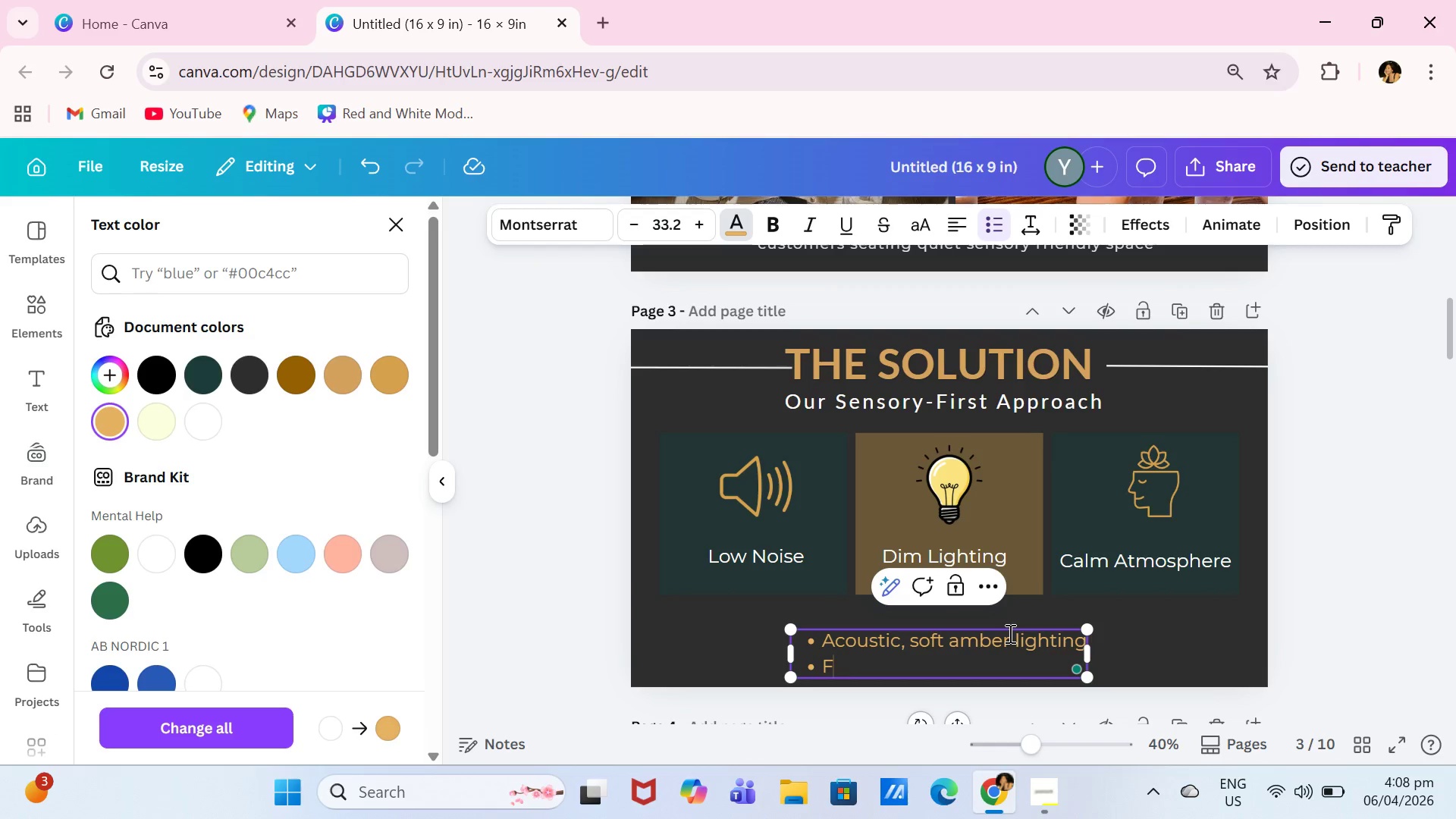 
type(ocus-driven seating, silent-service model)
 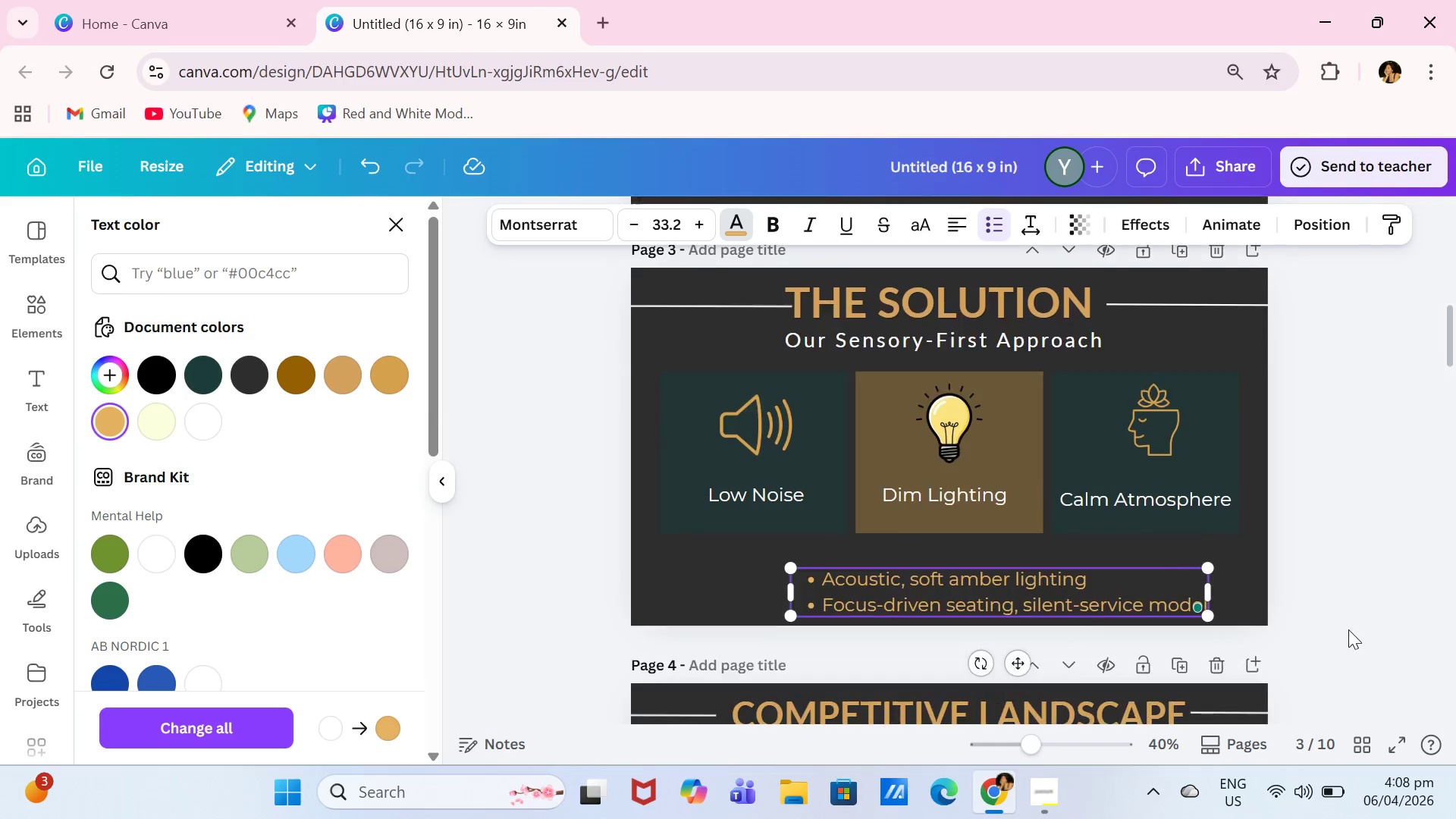 
left_click([1340, 580])
 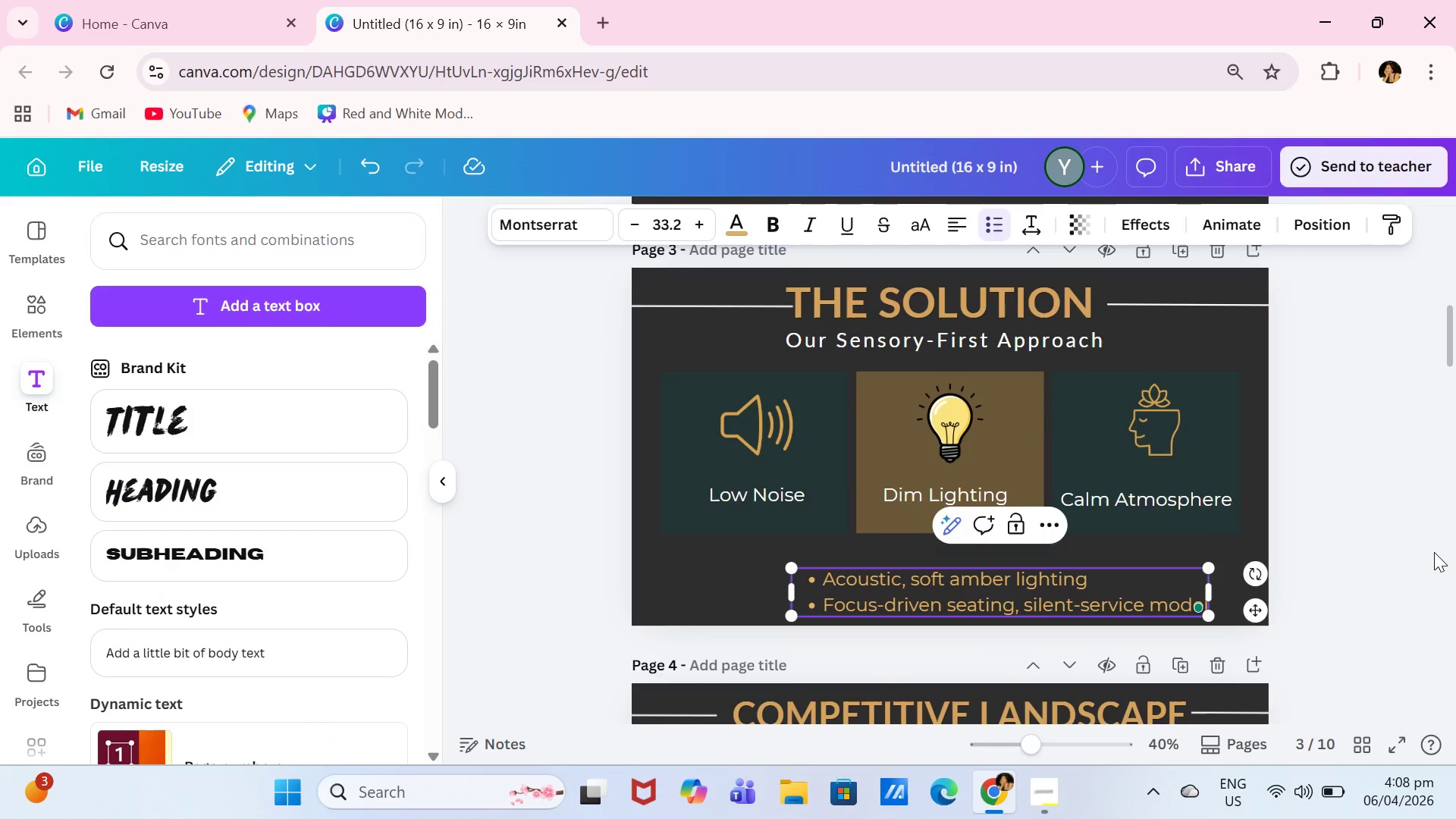 
left_click([1434, 552])
 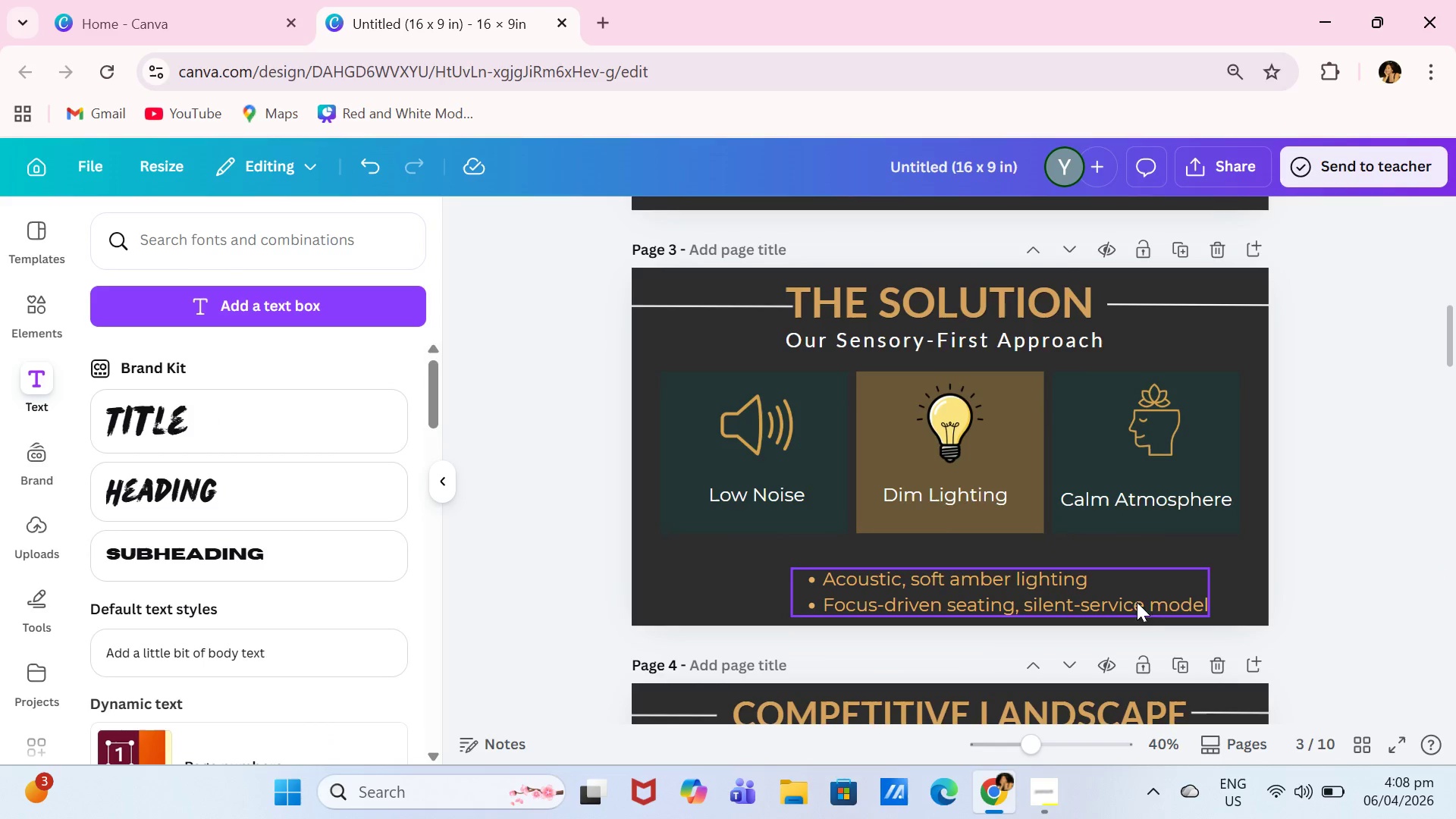 
left_click([1154, 601])
 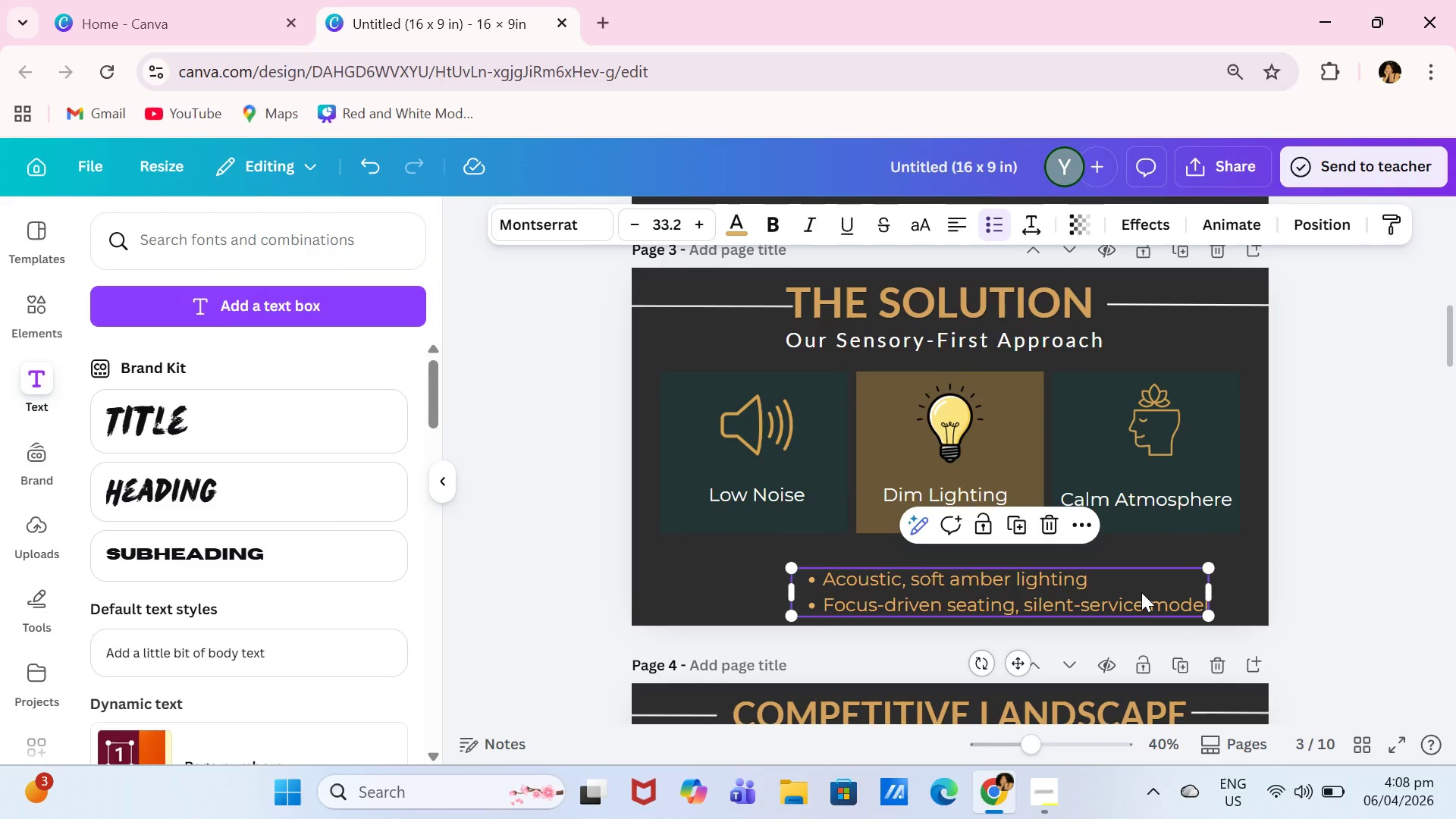 
left_click_drag(start_coordinate=[1141, 592], to_coordinate=[1046, 575])
 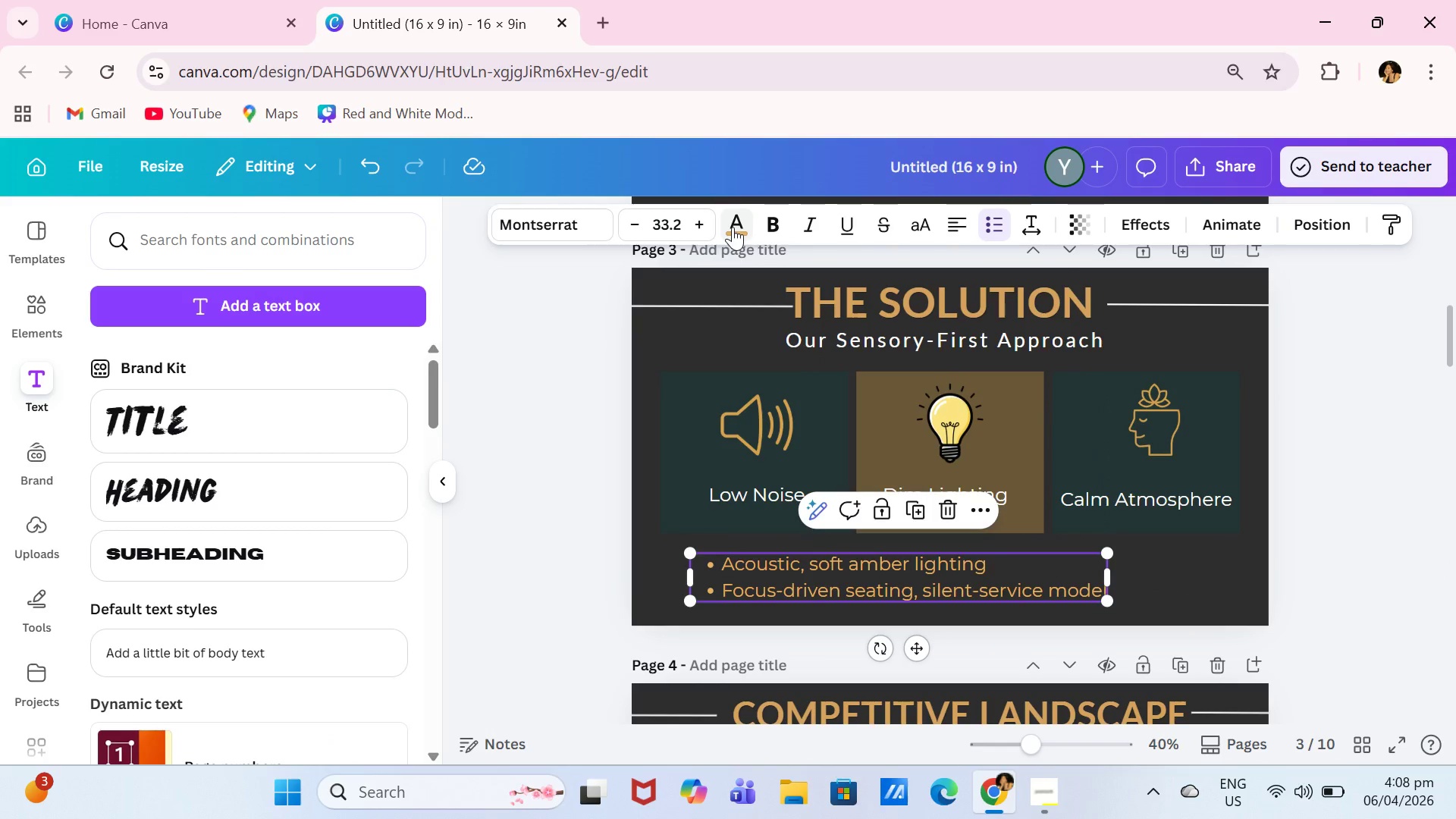 
left_click([736, 228])
 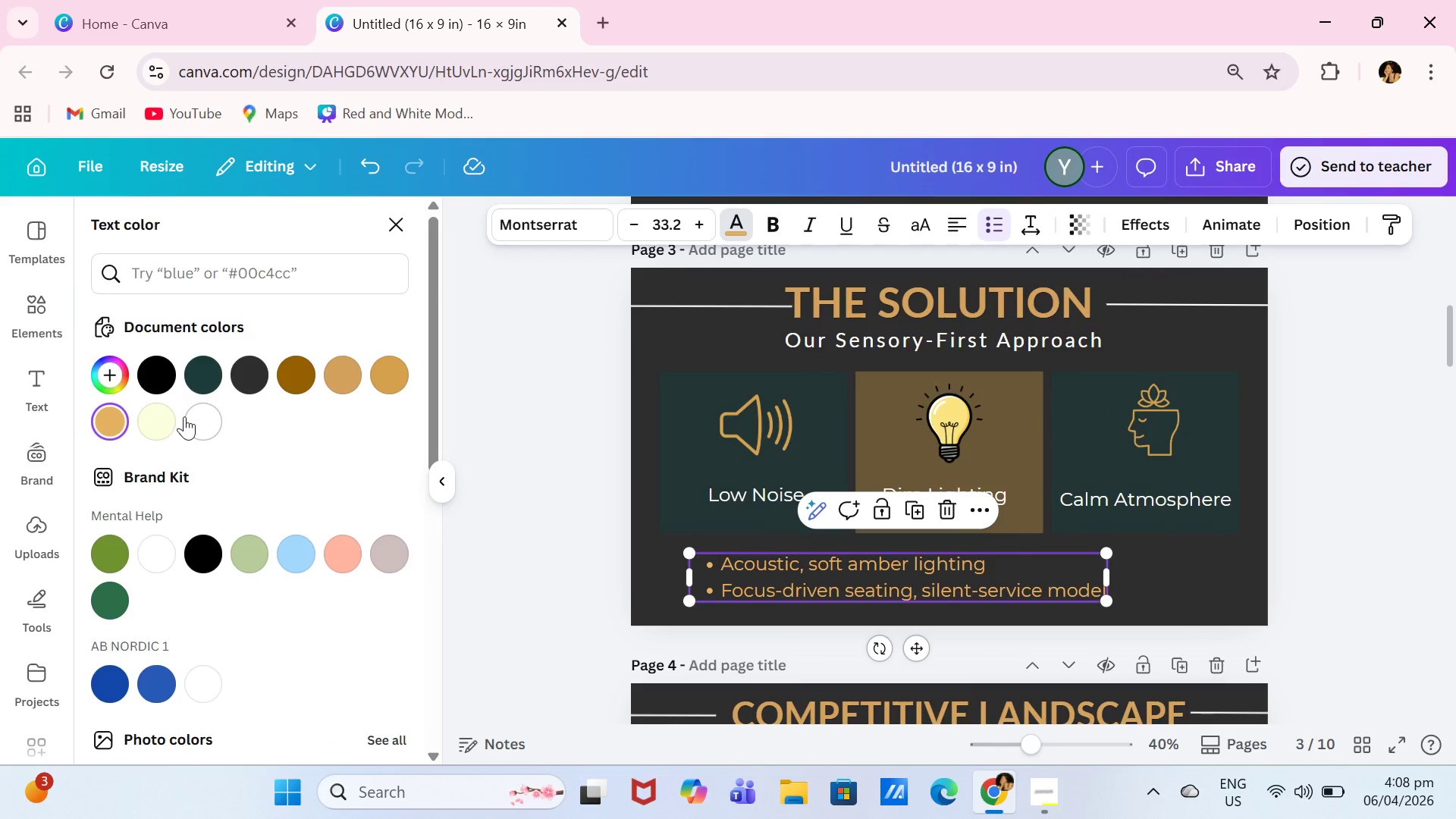 
left_click([158, 411])
 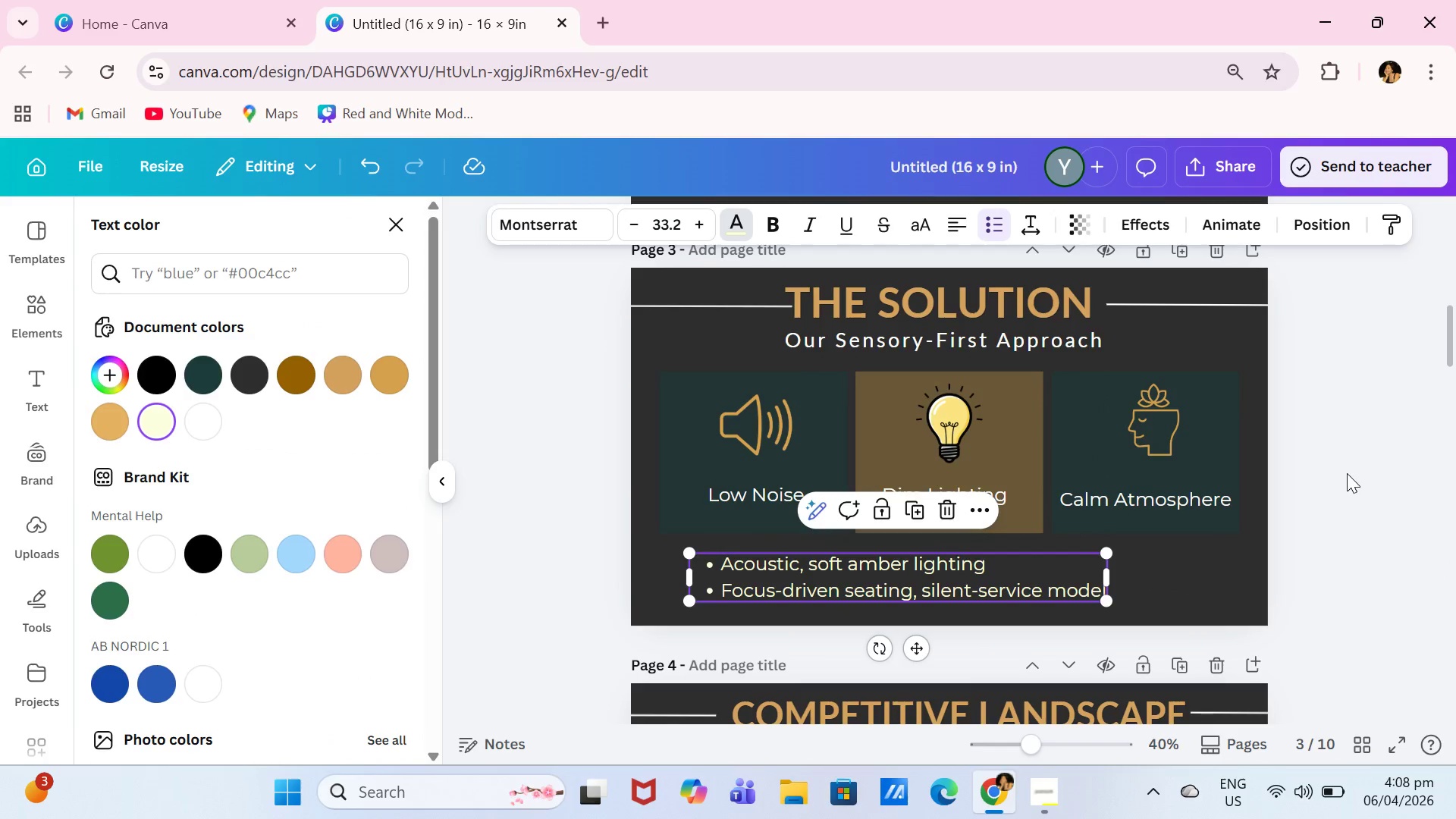 
double_click([1369, 471])
 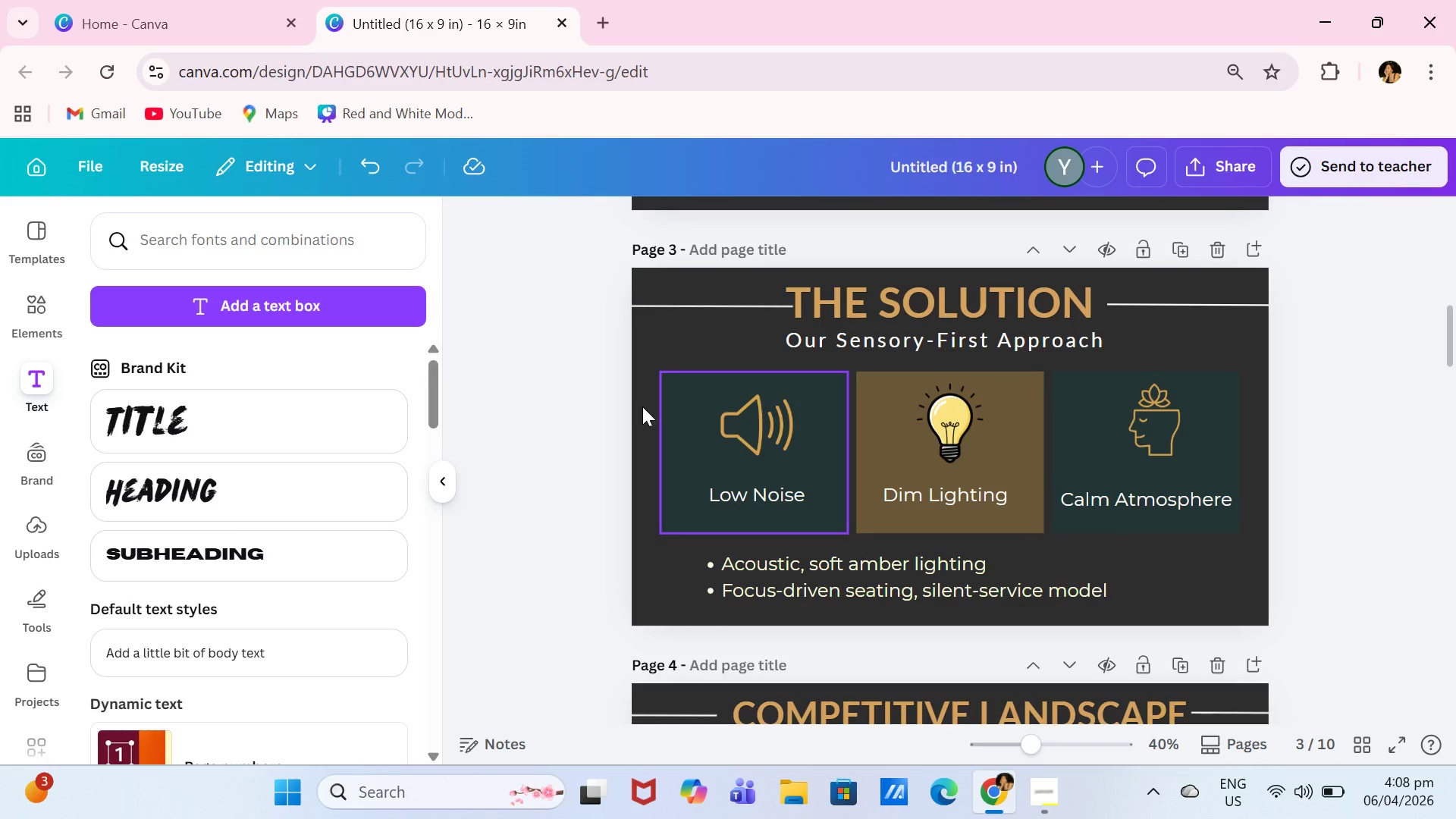 
left_click([8, 326])
 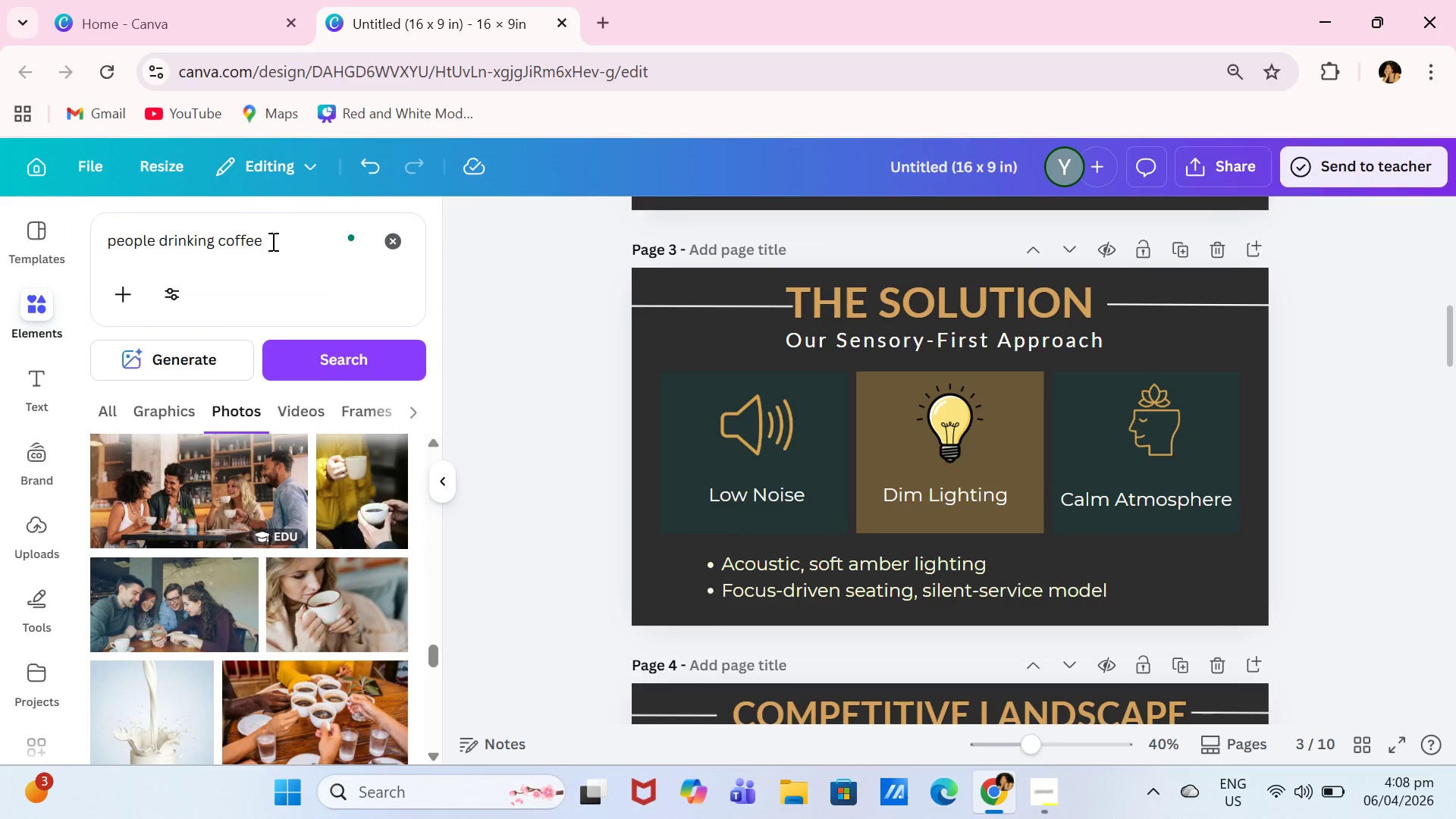 
left_click_drag(start_coordinate=[273, 241], to_coordinate=[102, 240])
 